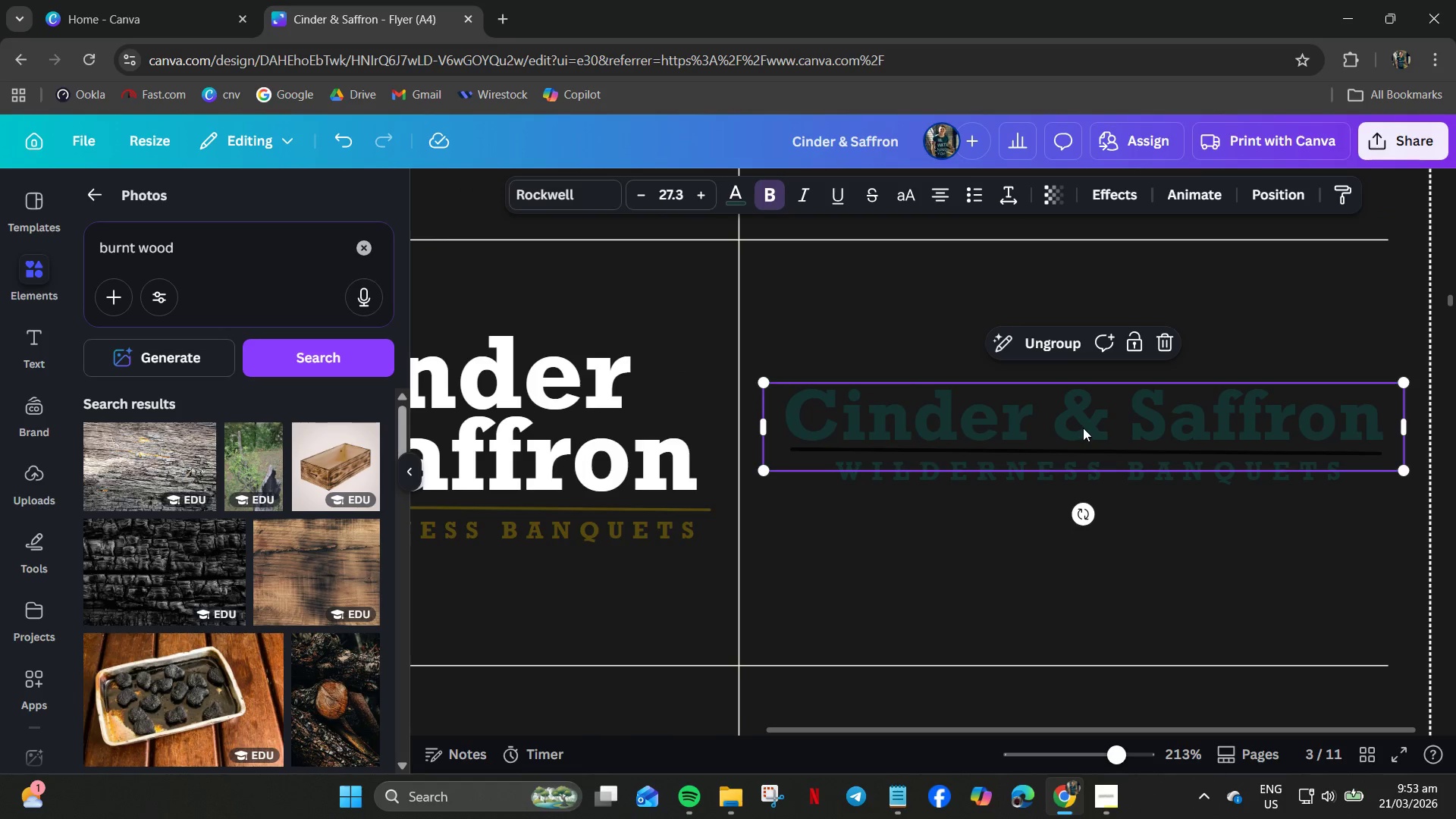 
left_click([1084, 428])
 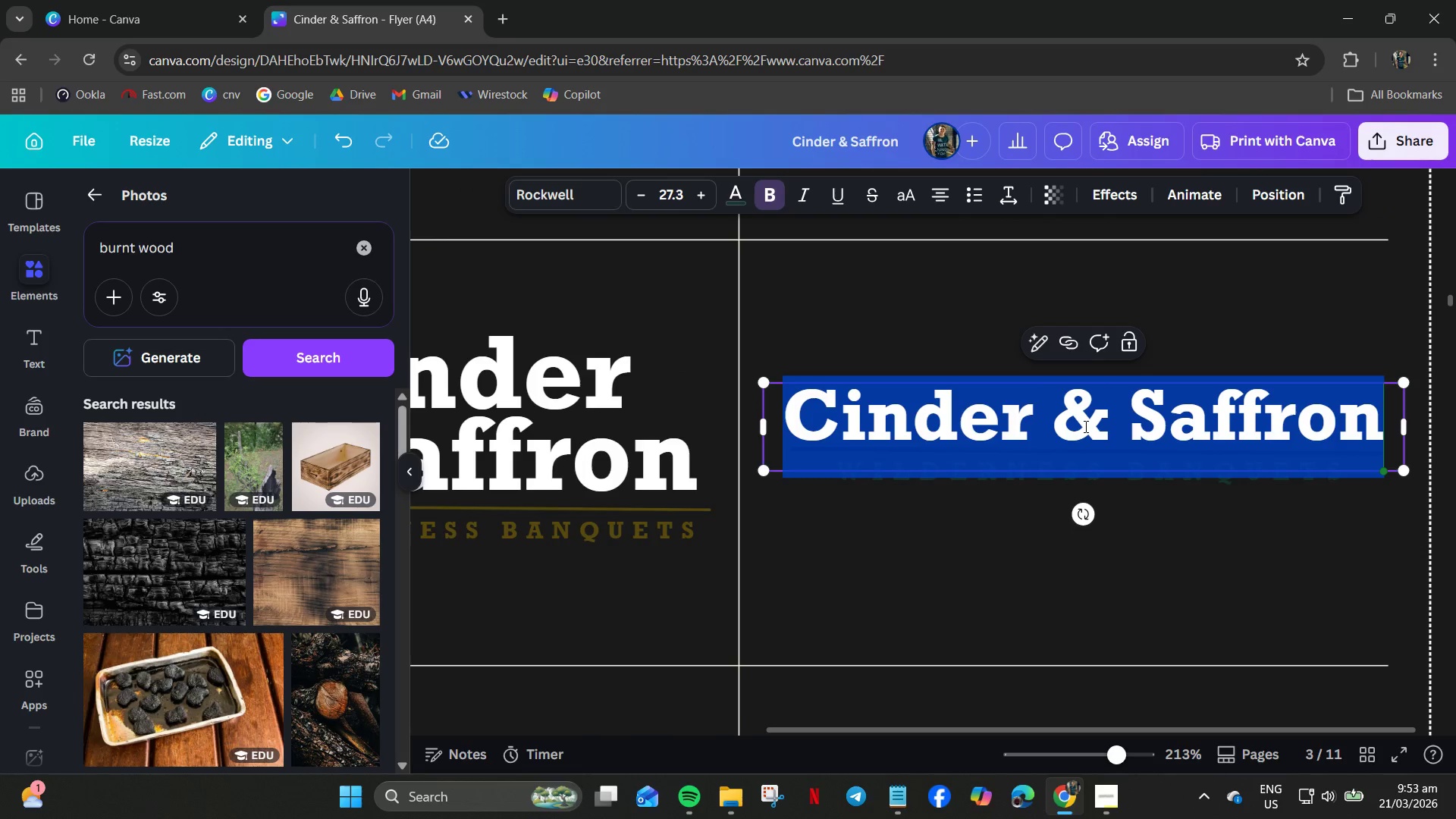 
left_click([1084, 426])
 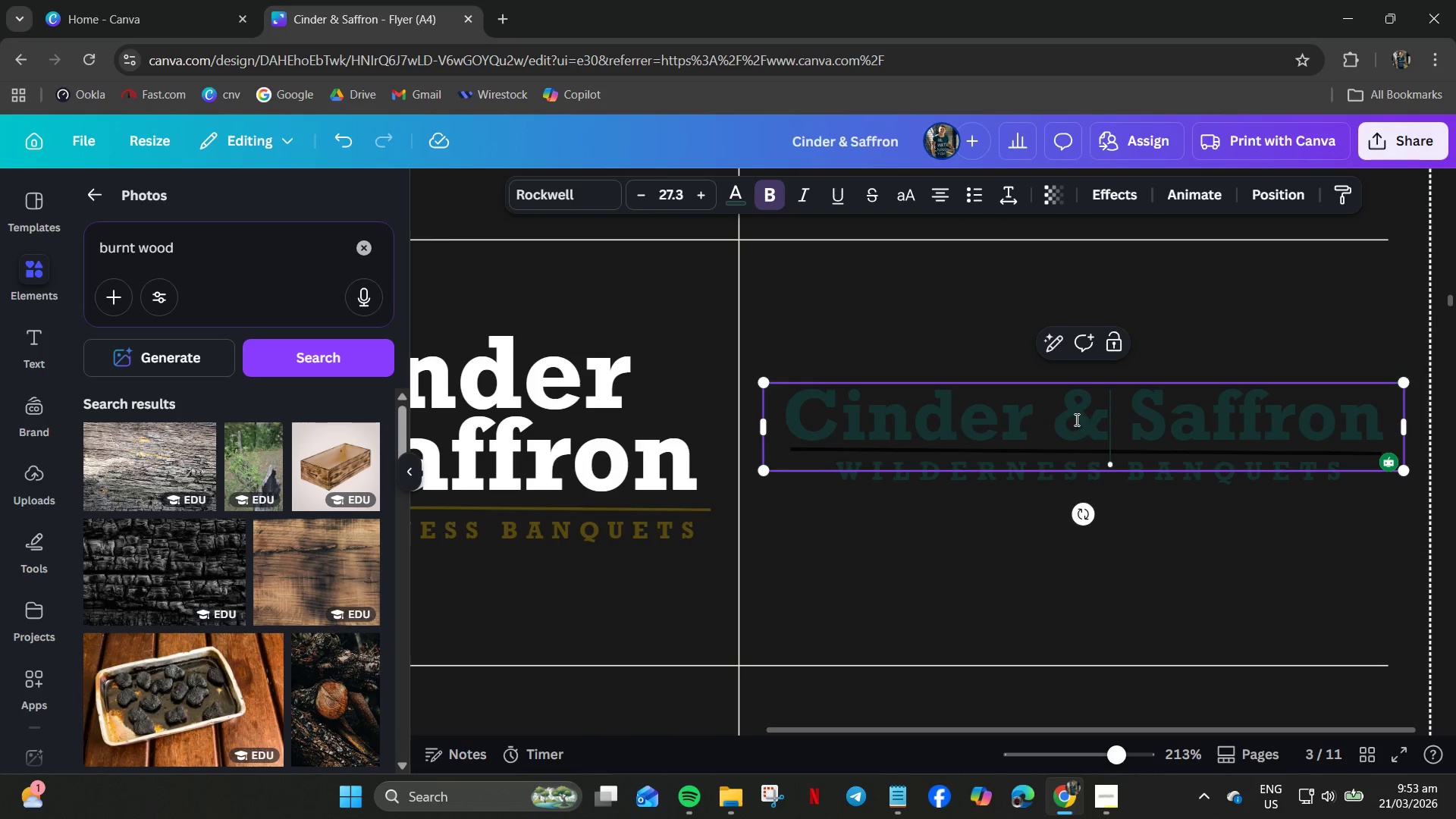 
left_click_drag(start_coordinate=[1064, 419], to_coordinate=[1096, 418])
 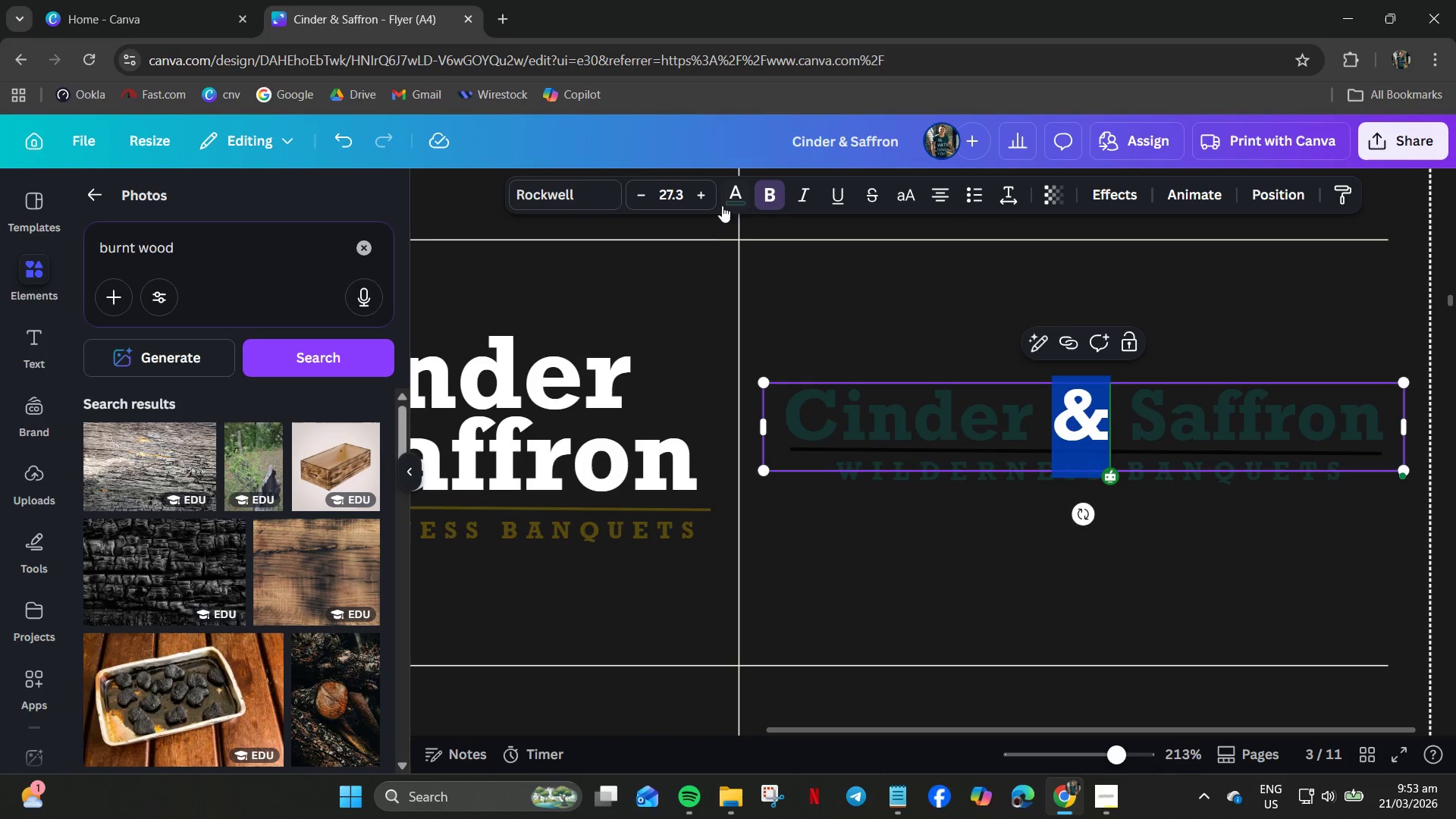 
left_click([725, 198])
 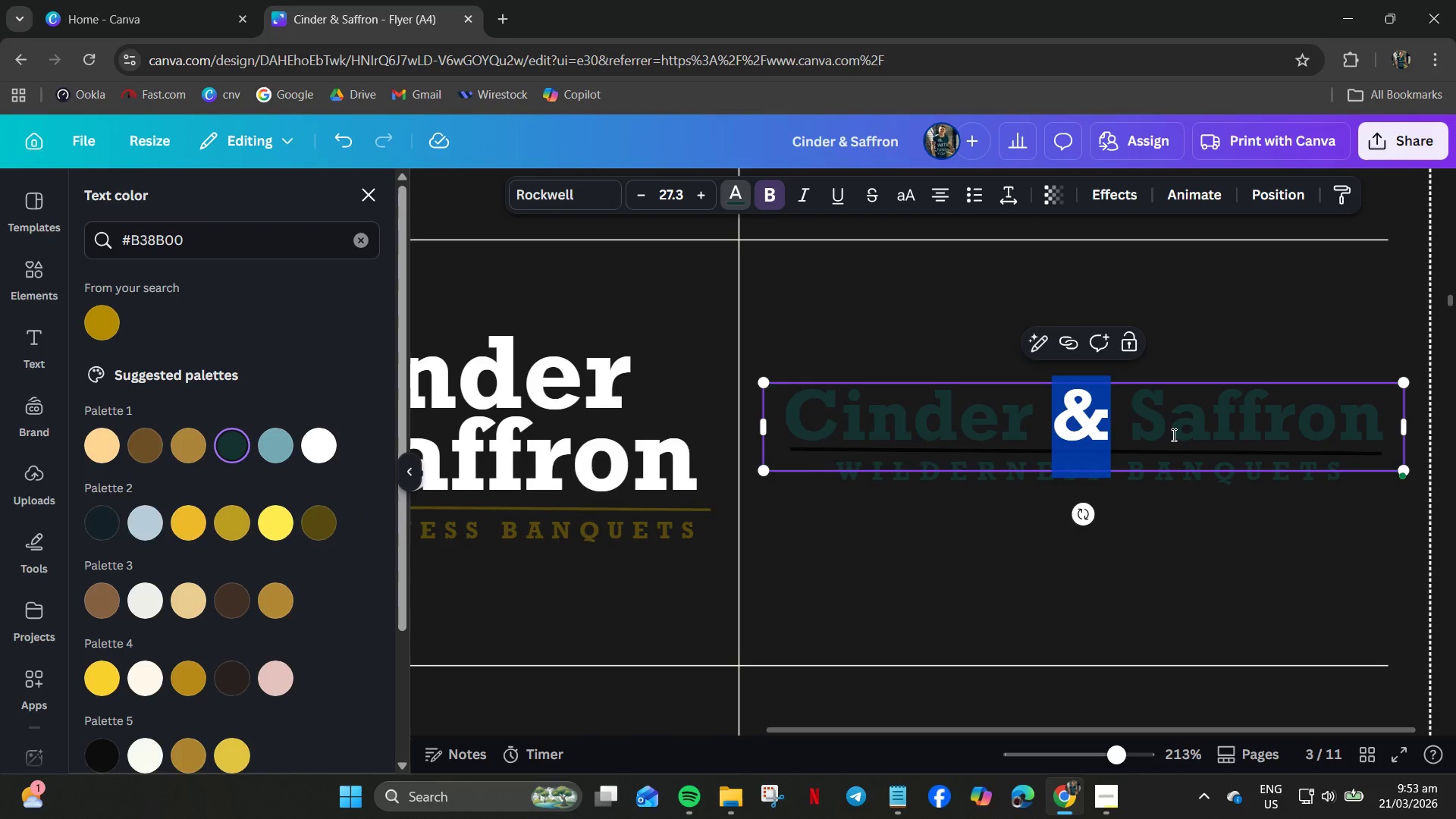 
key(Control+A)
 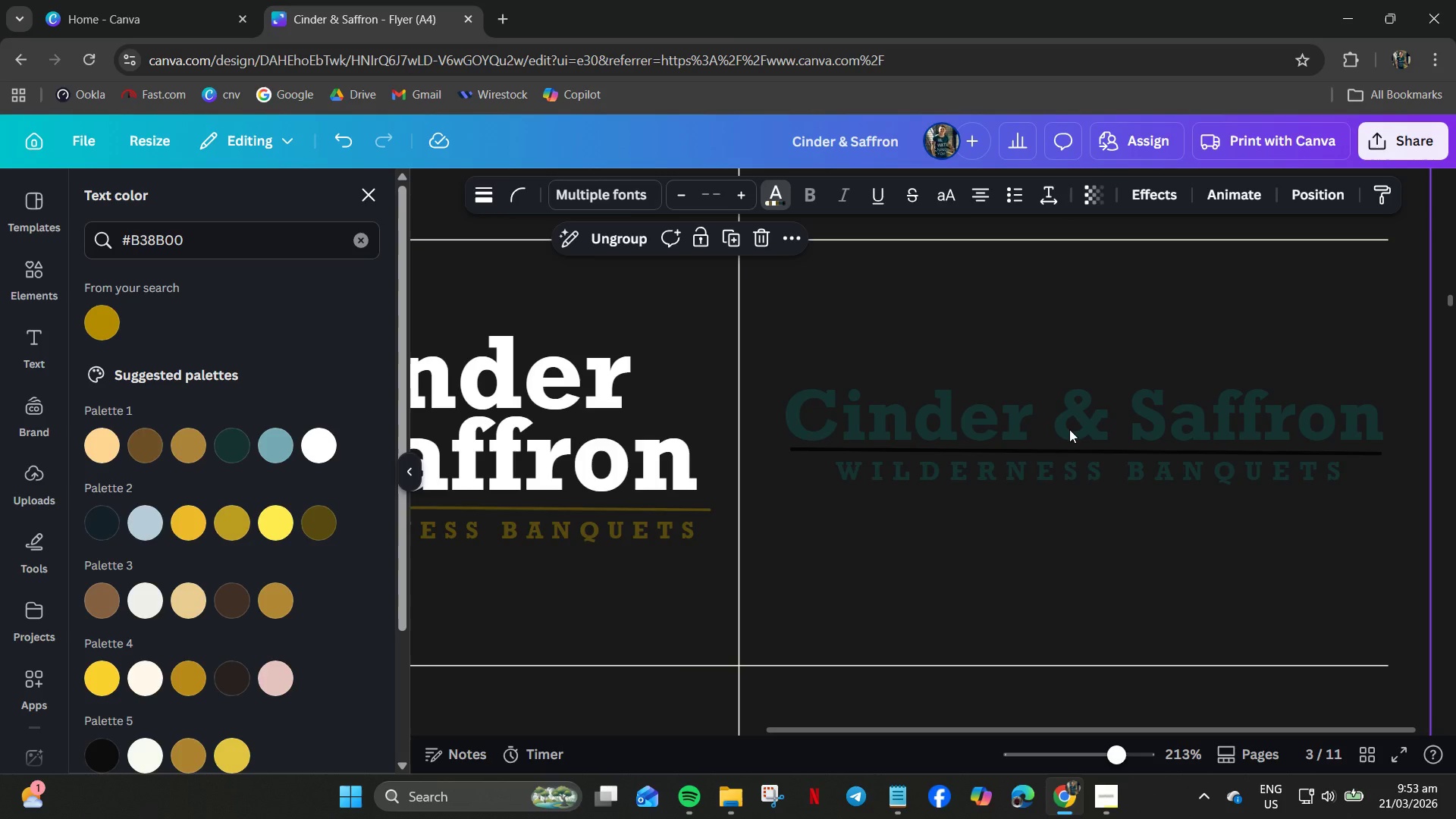 
left_click([1069, 429])
 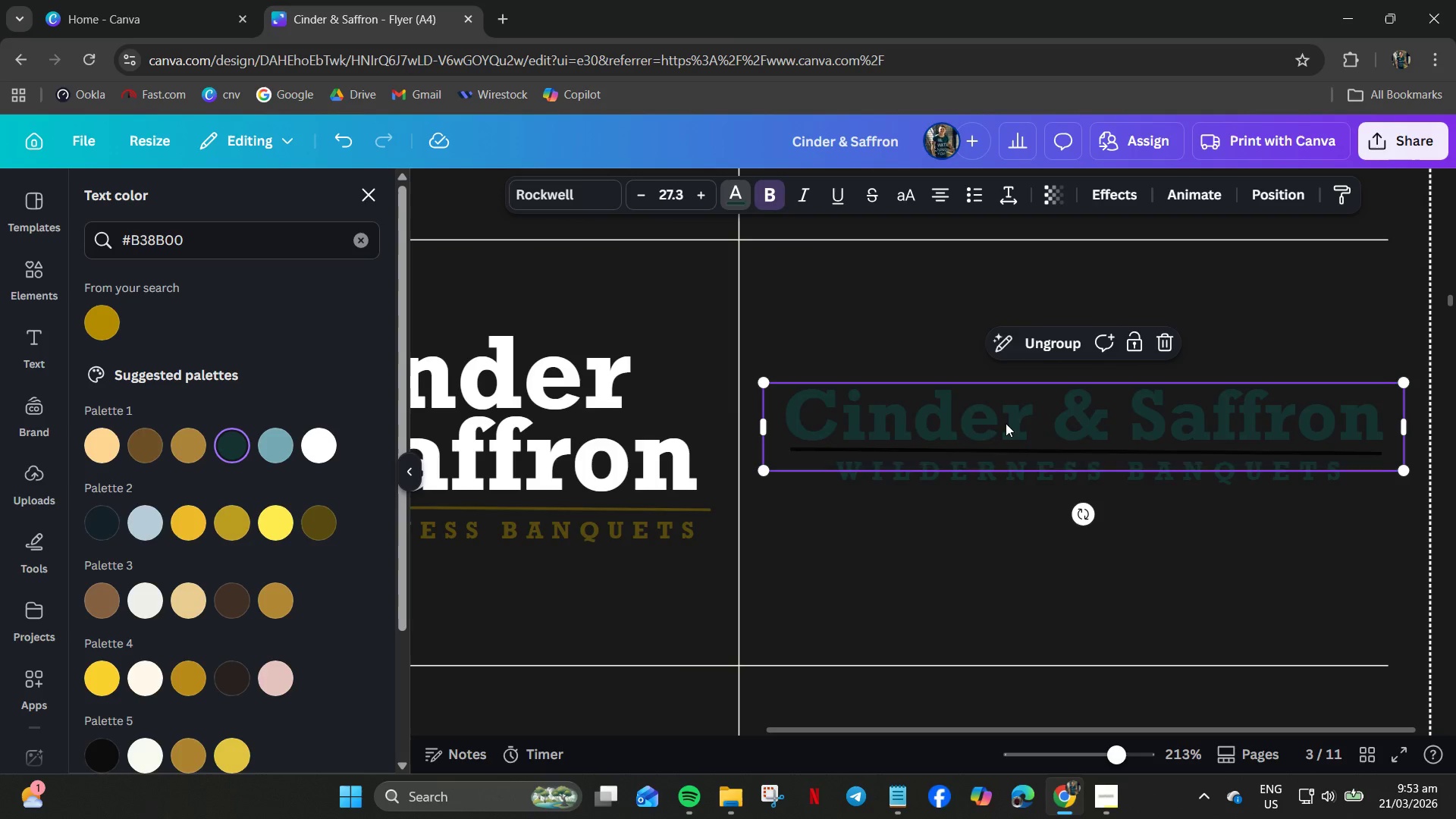 
left_click([1006, 423])
 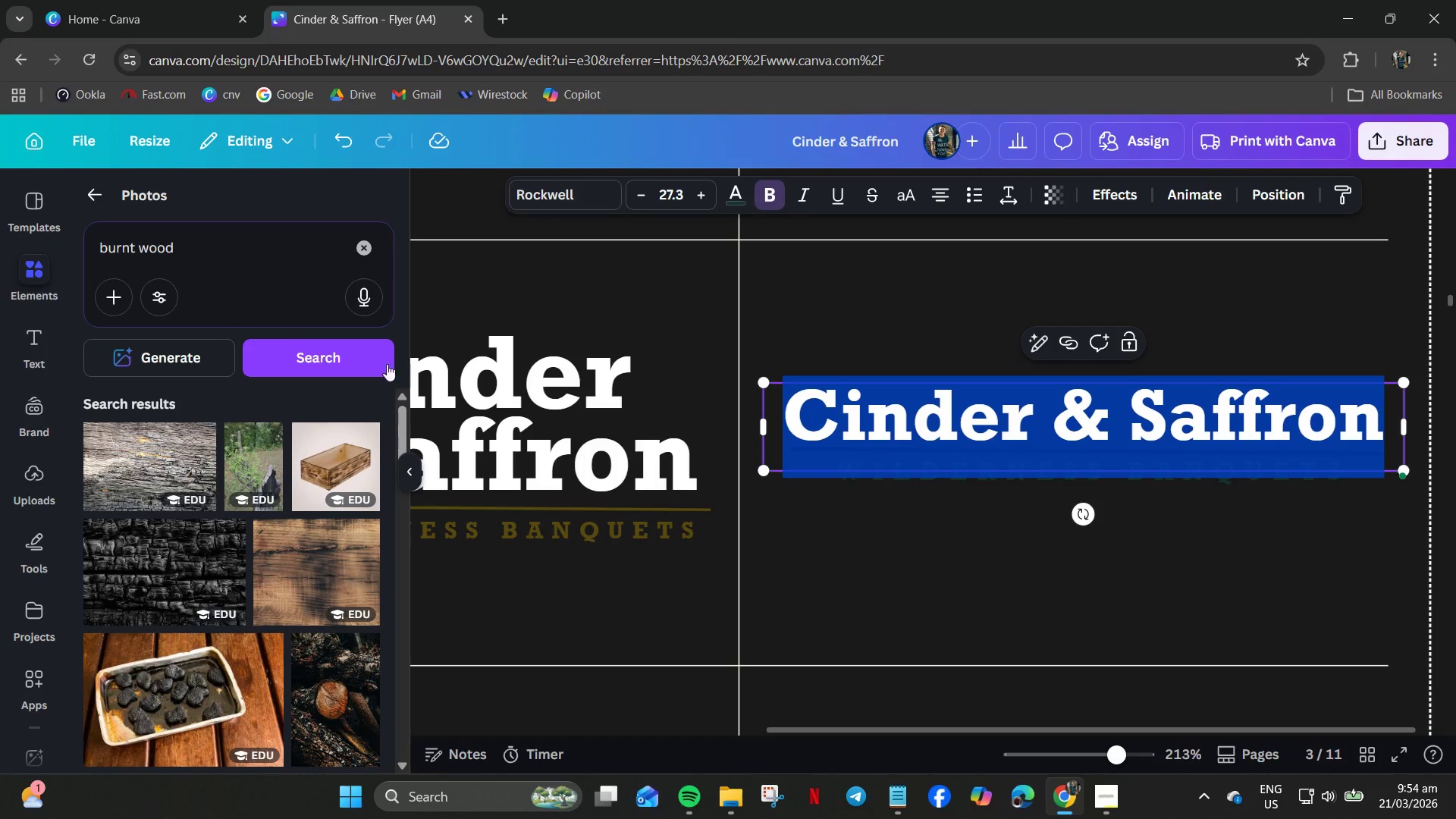 
left_click([735, 202])
 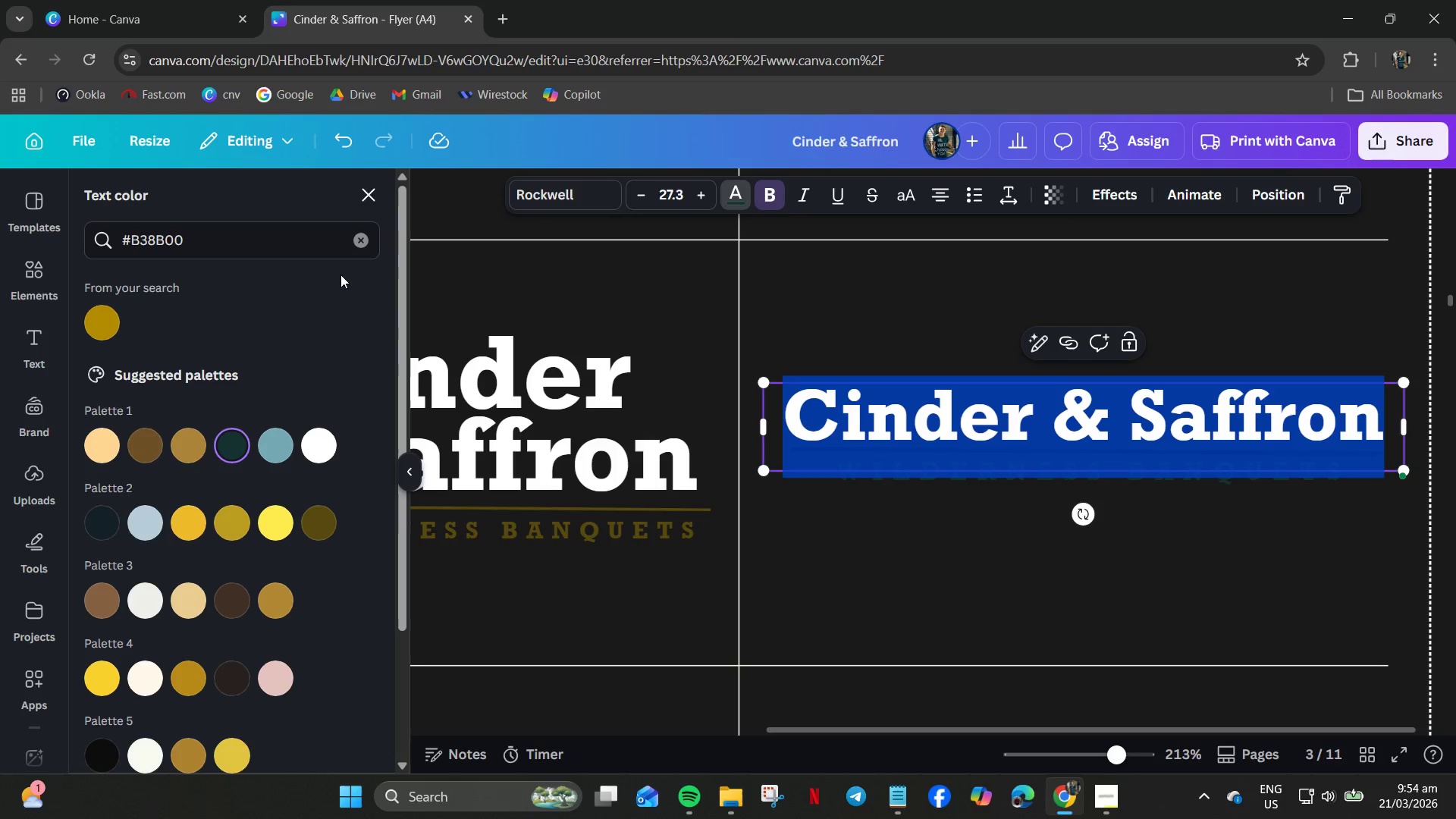 
left_click([369, 237])
 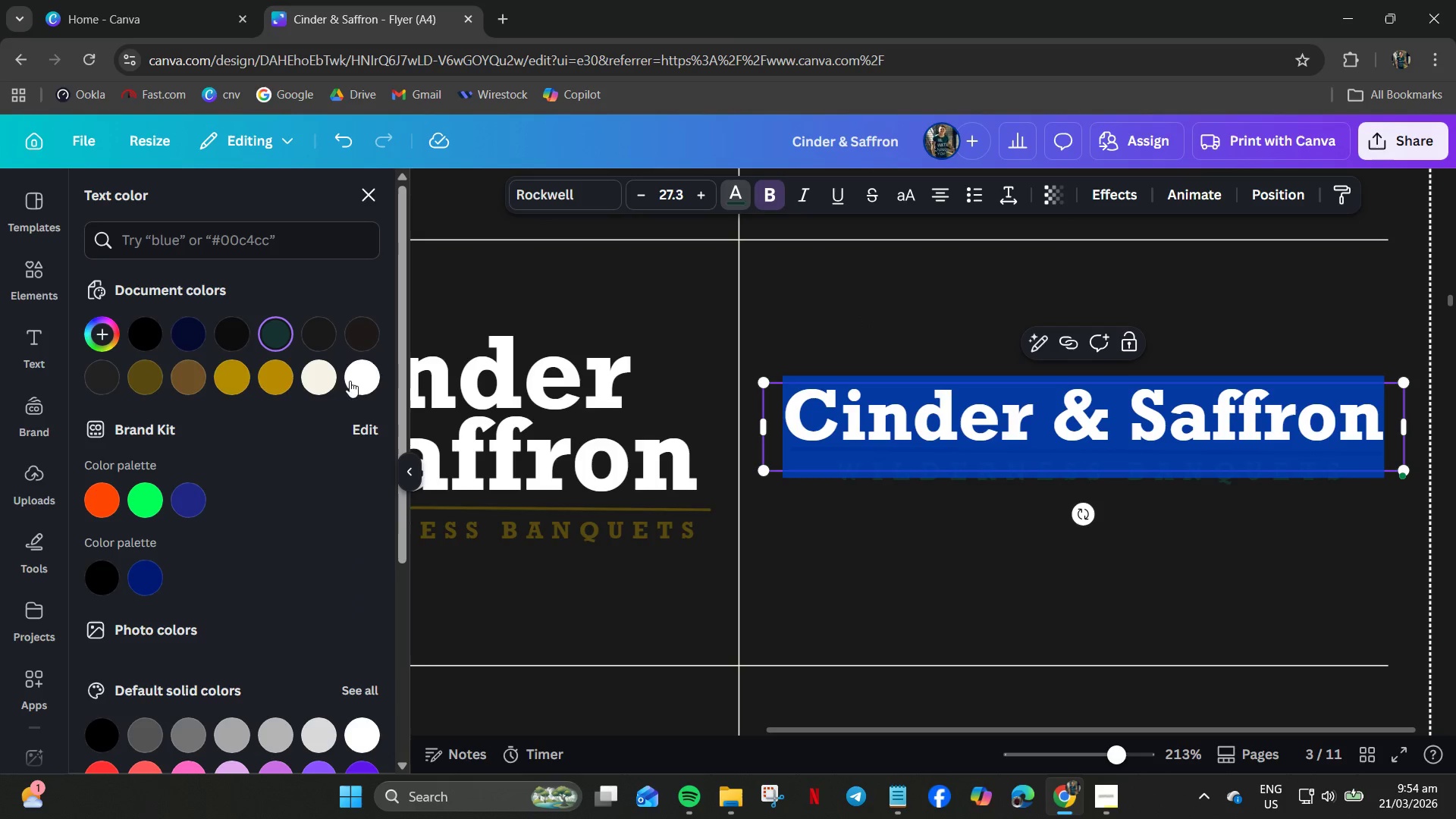 
left_click([364, 382])
 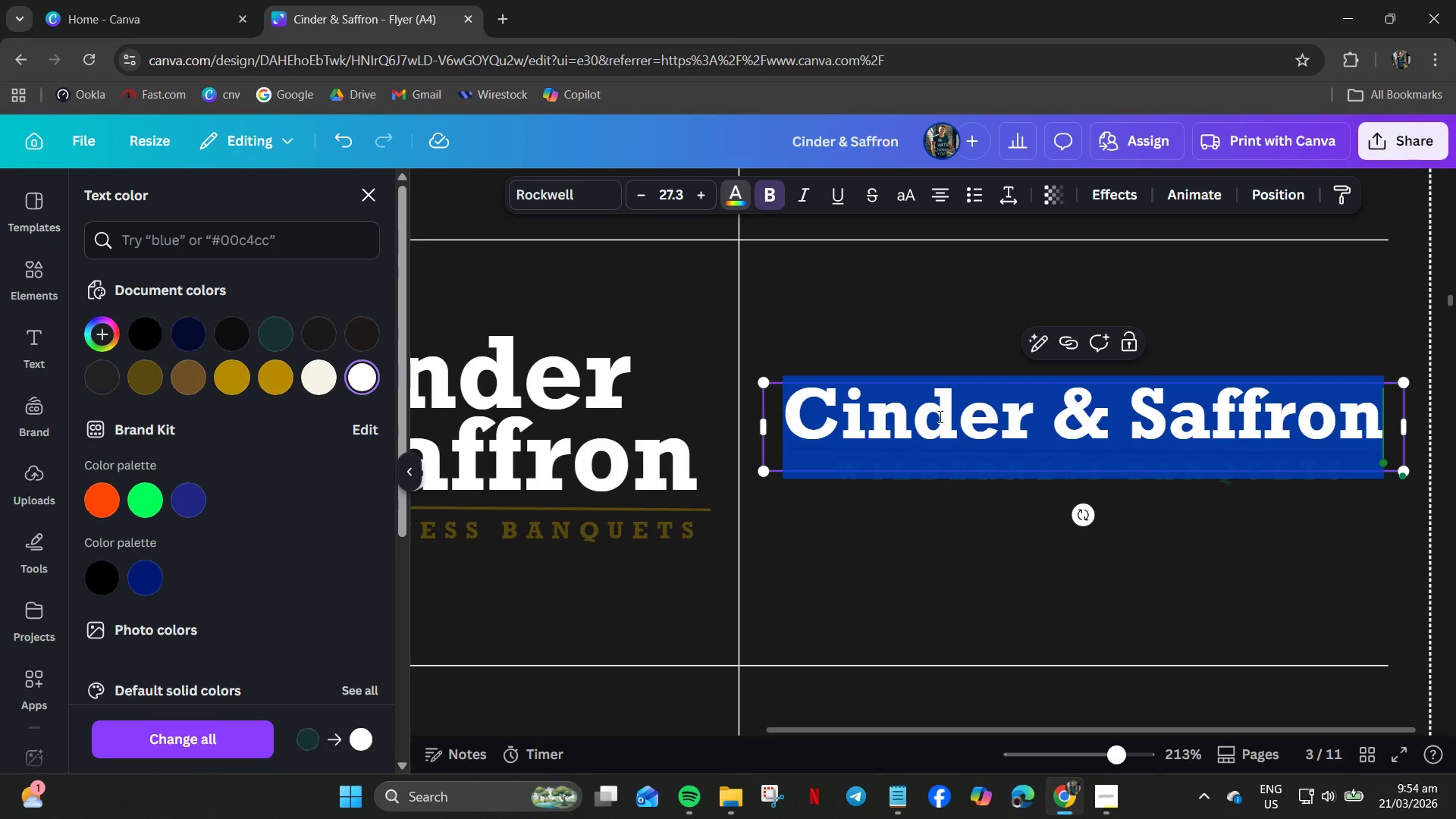 
left_click([1066, 431])
 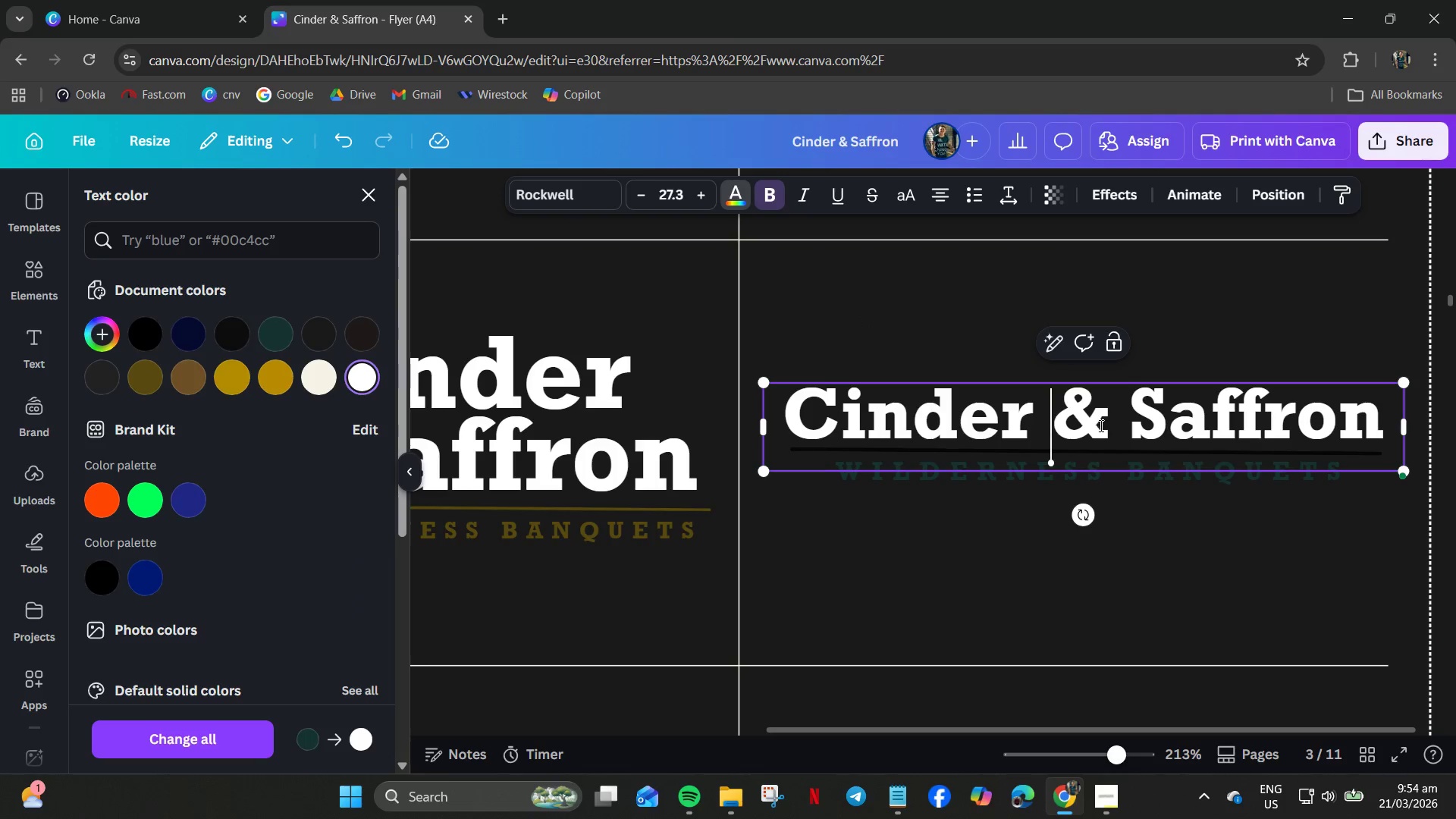 
left_click_drag(start_coordinate=[1100, 425], to_coordinate=[1071, 427])
 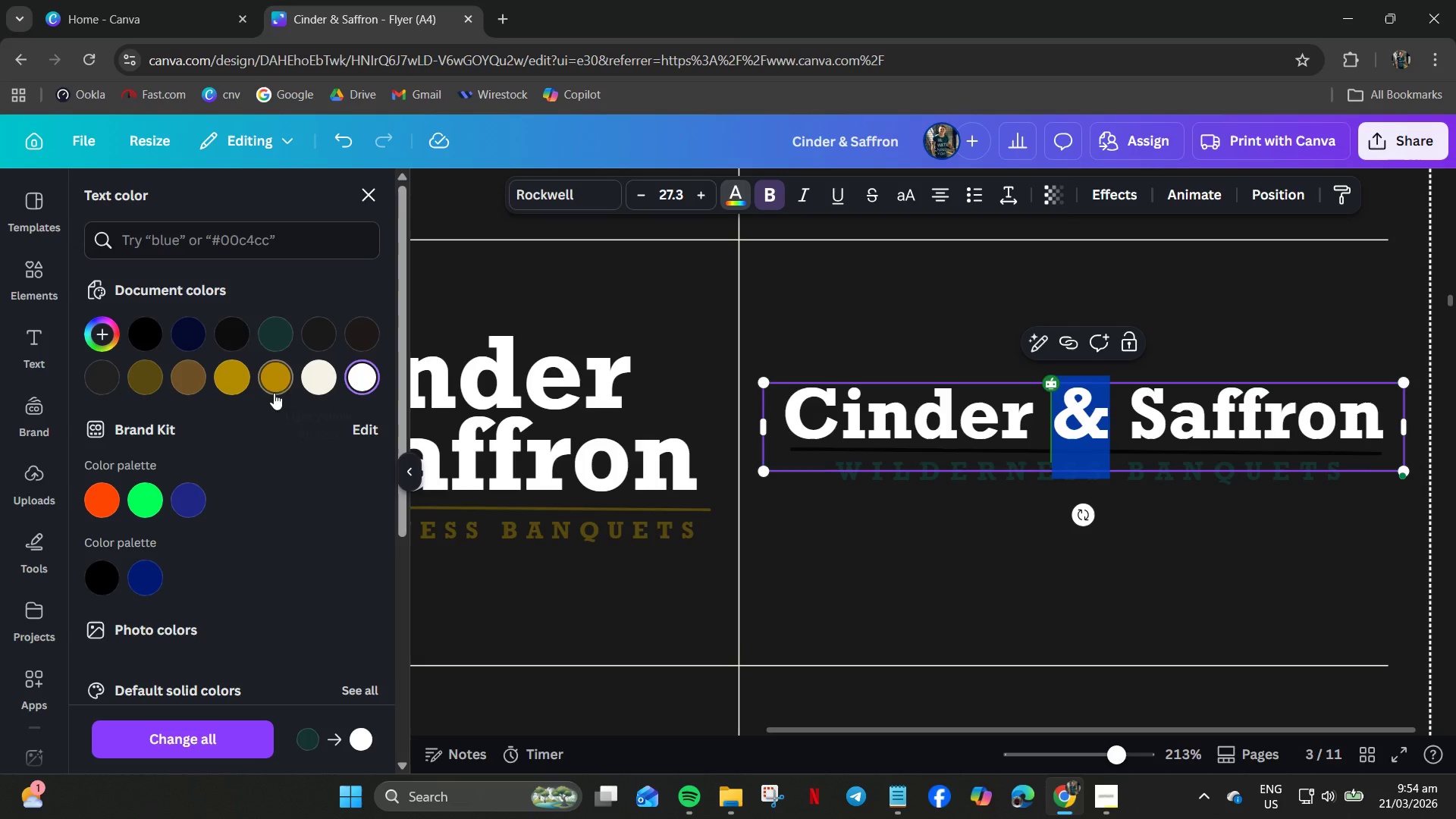 
left_click([190, 388])
 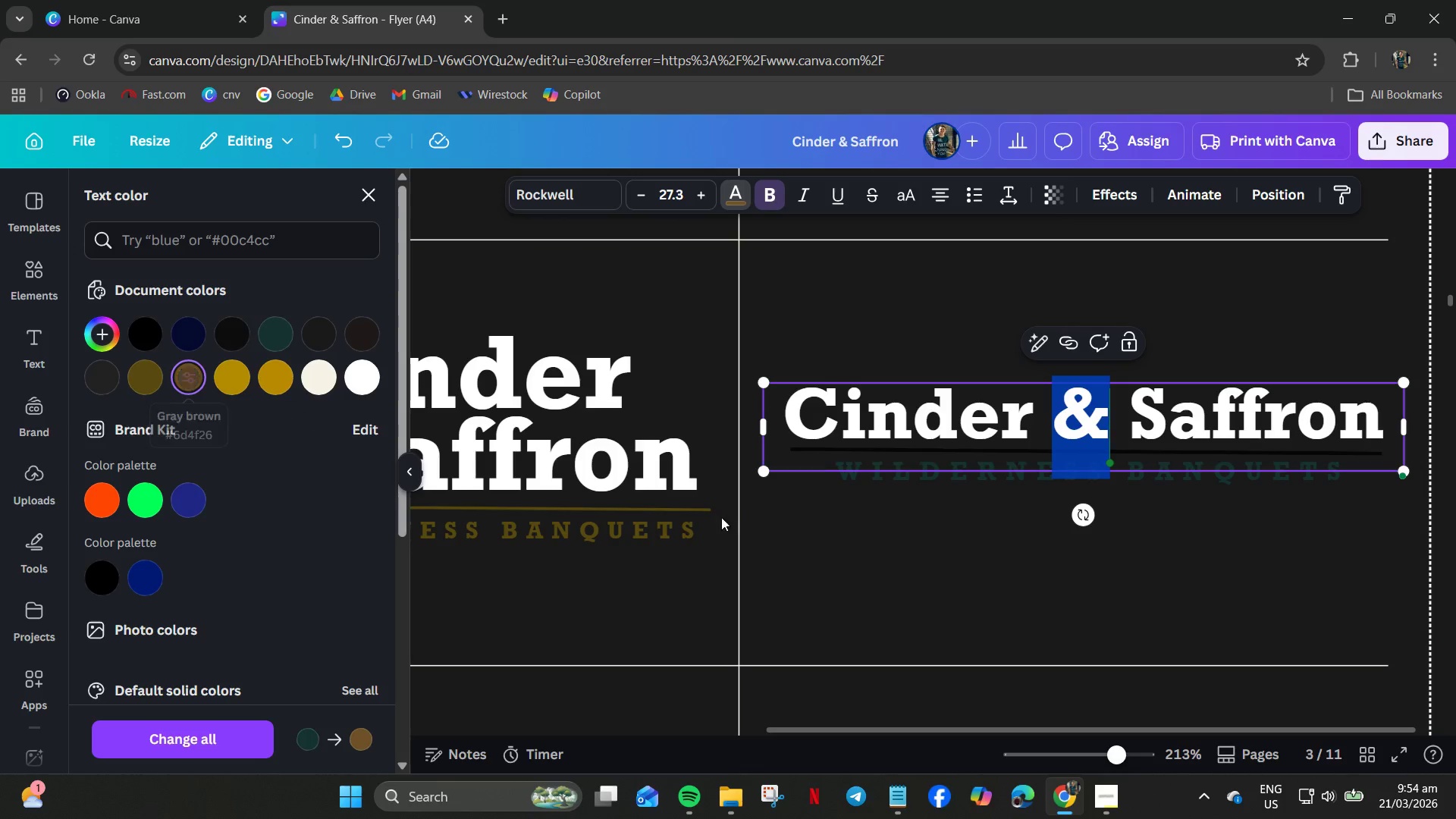 
left_click([1006, 574])
 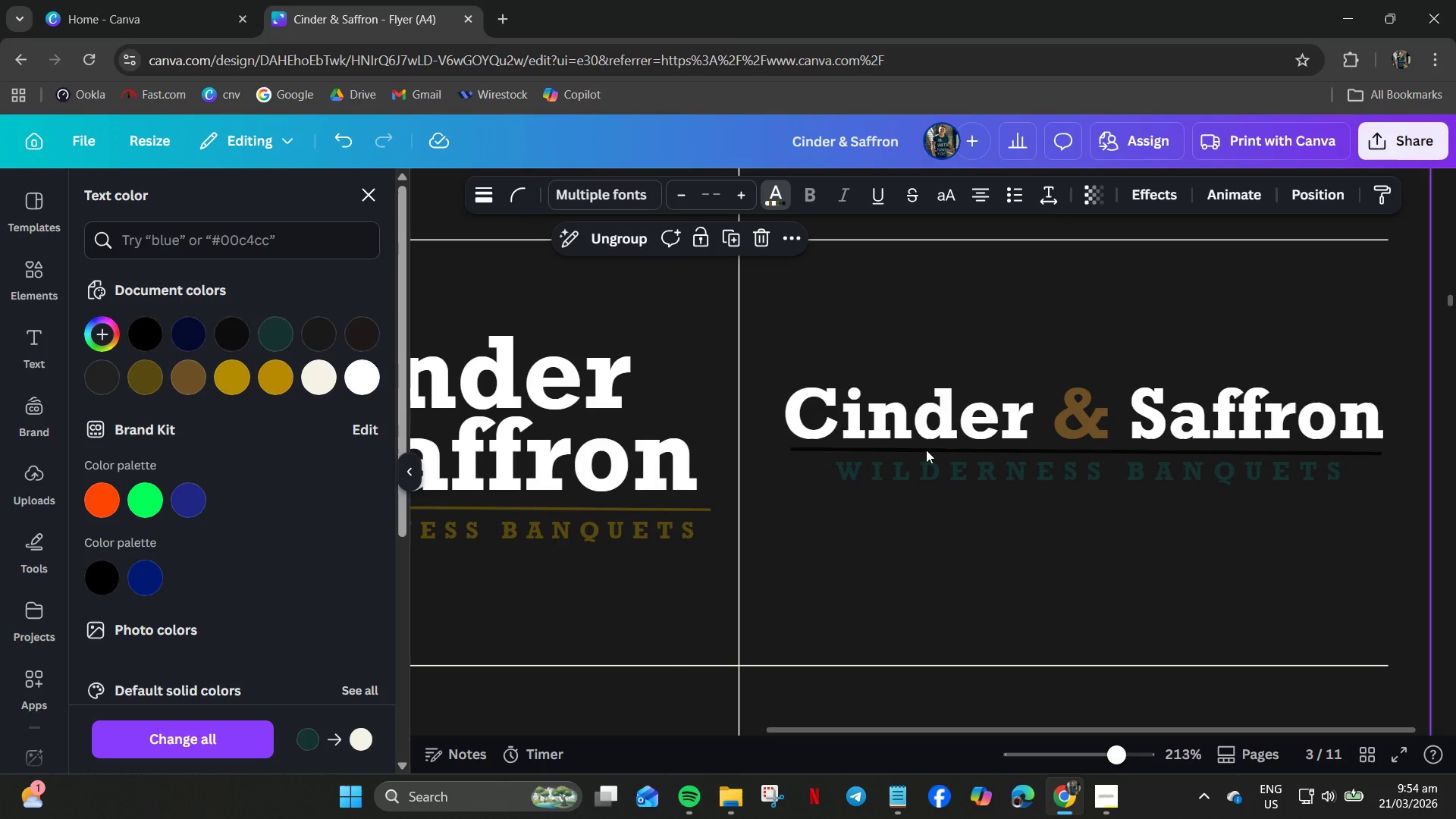 
left_click([927, 449])
 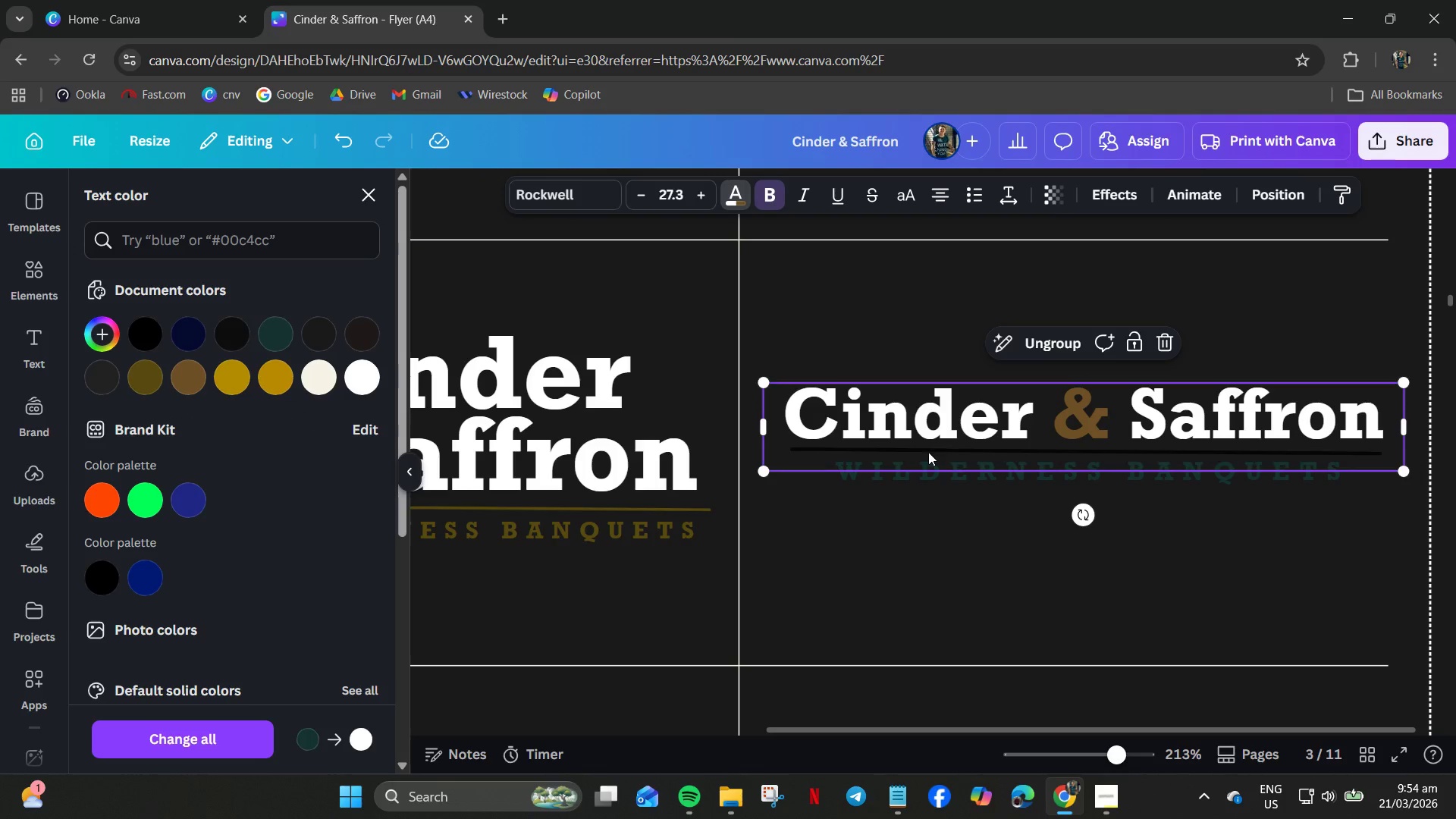 
left_click([928, 452])
 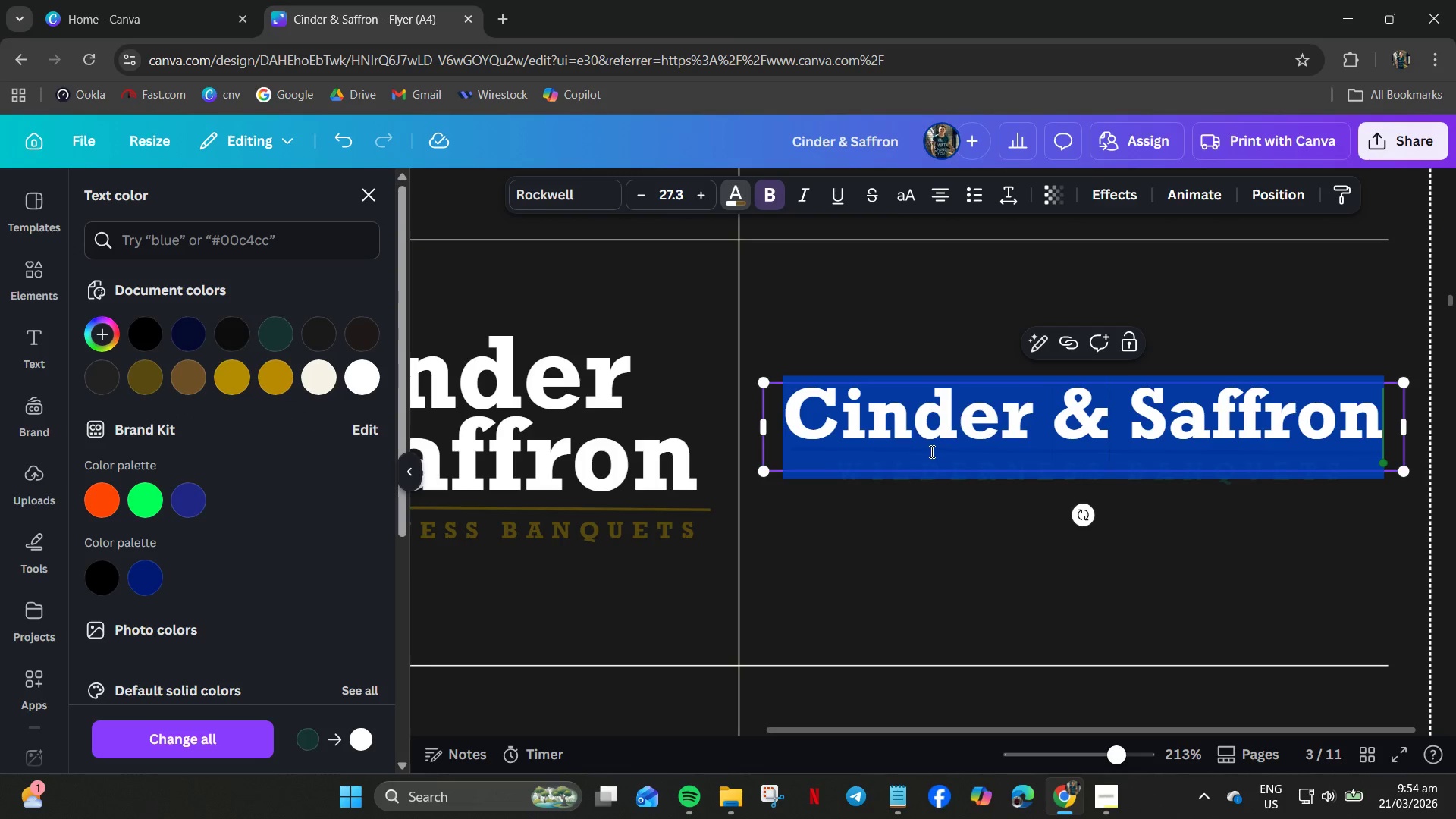 
left_click([930, 451])
 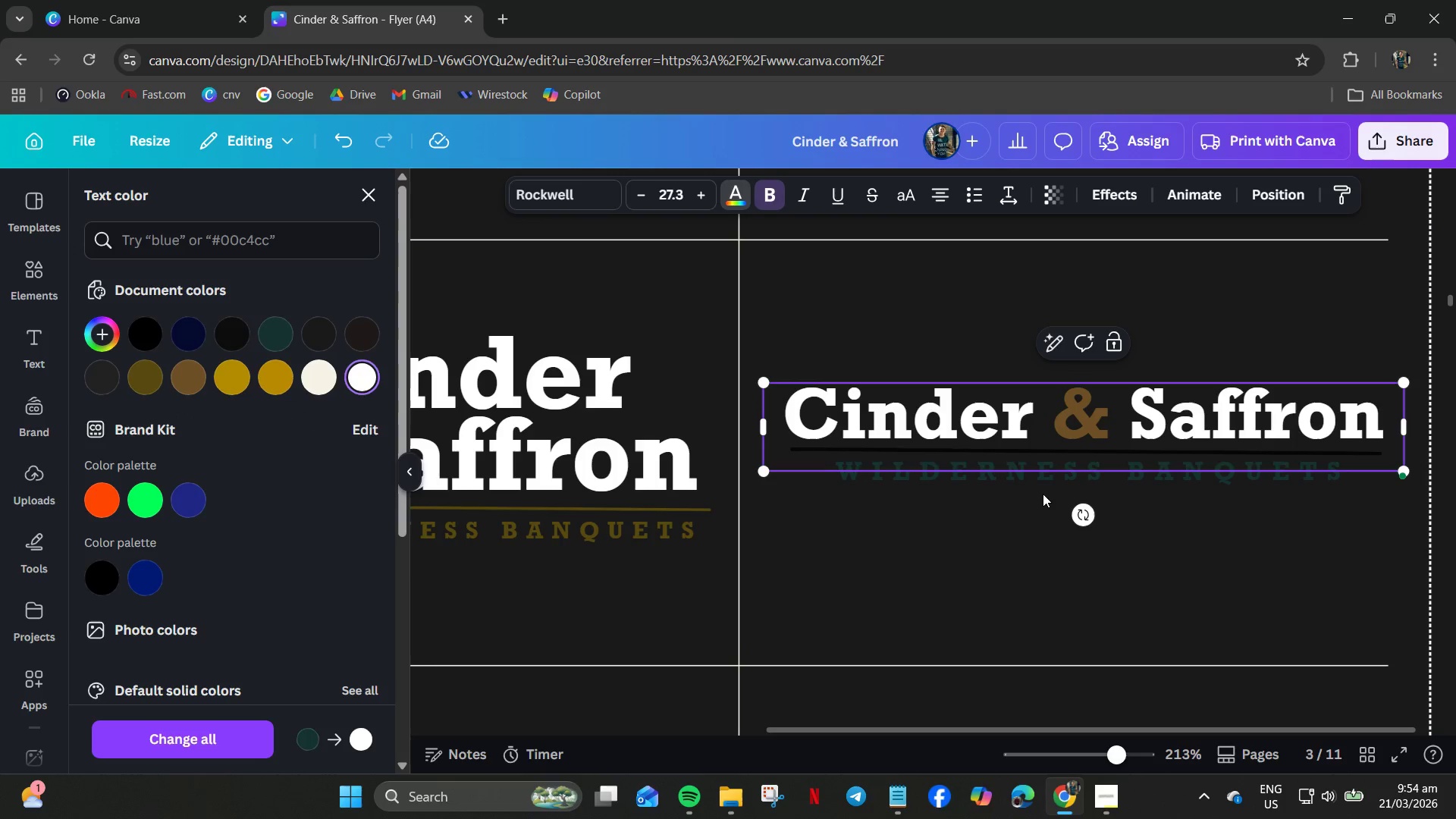 
left_click([925, 522])
 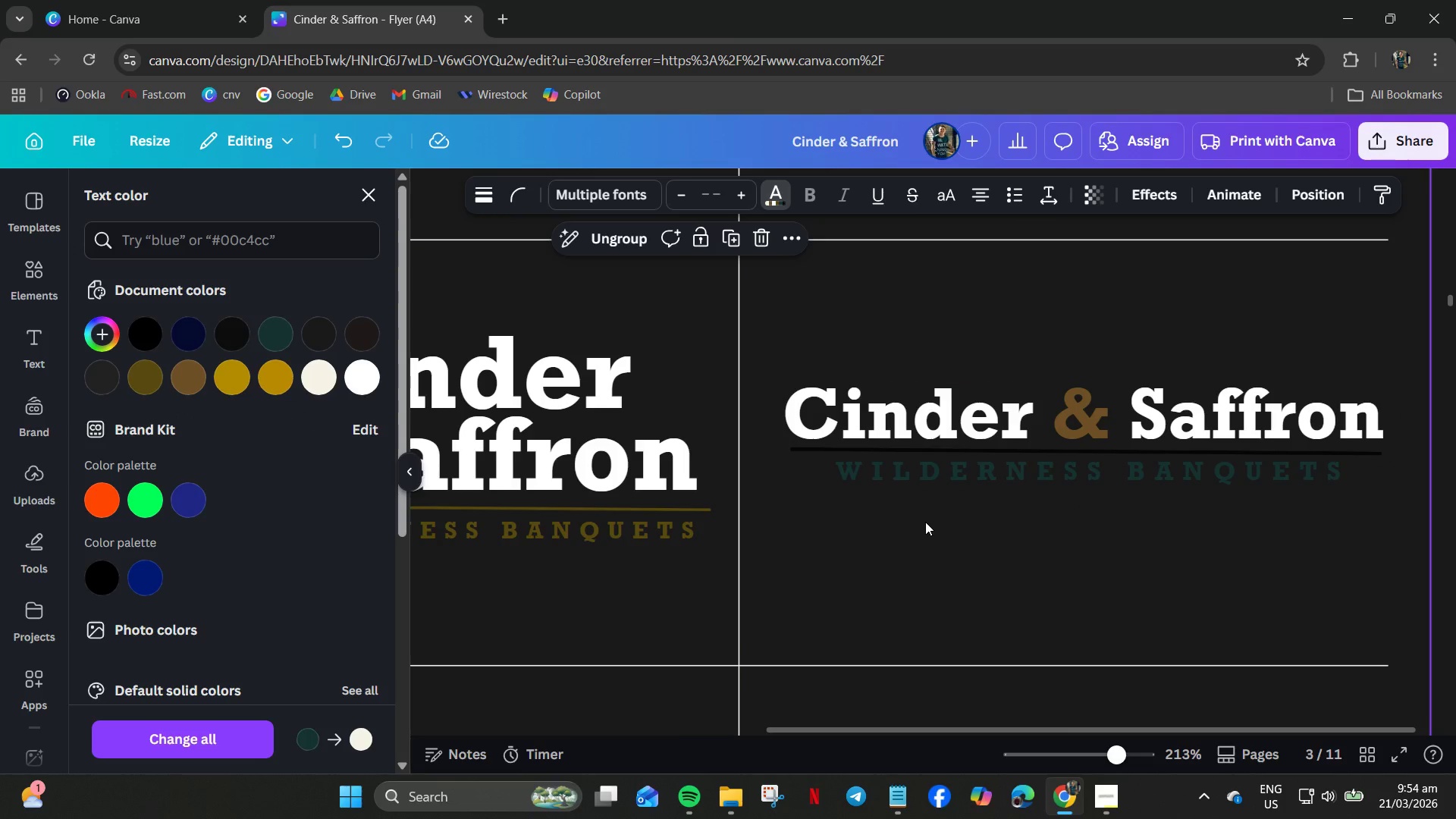 
left_click_drag(start_coordinate=[925, 522], to_coordinate=[938, 401])
 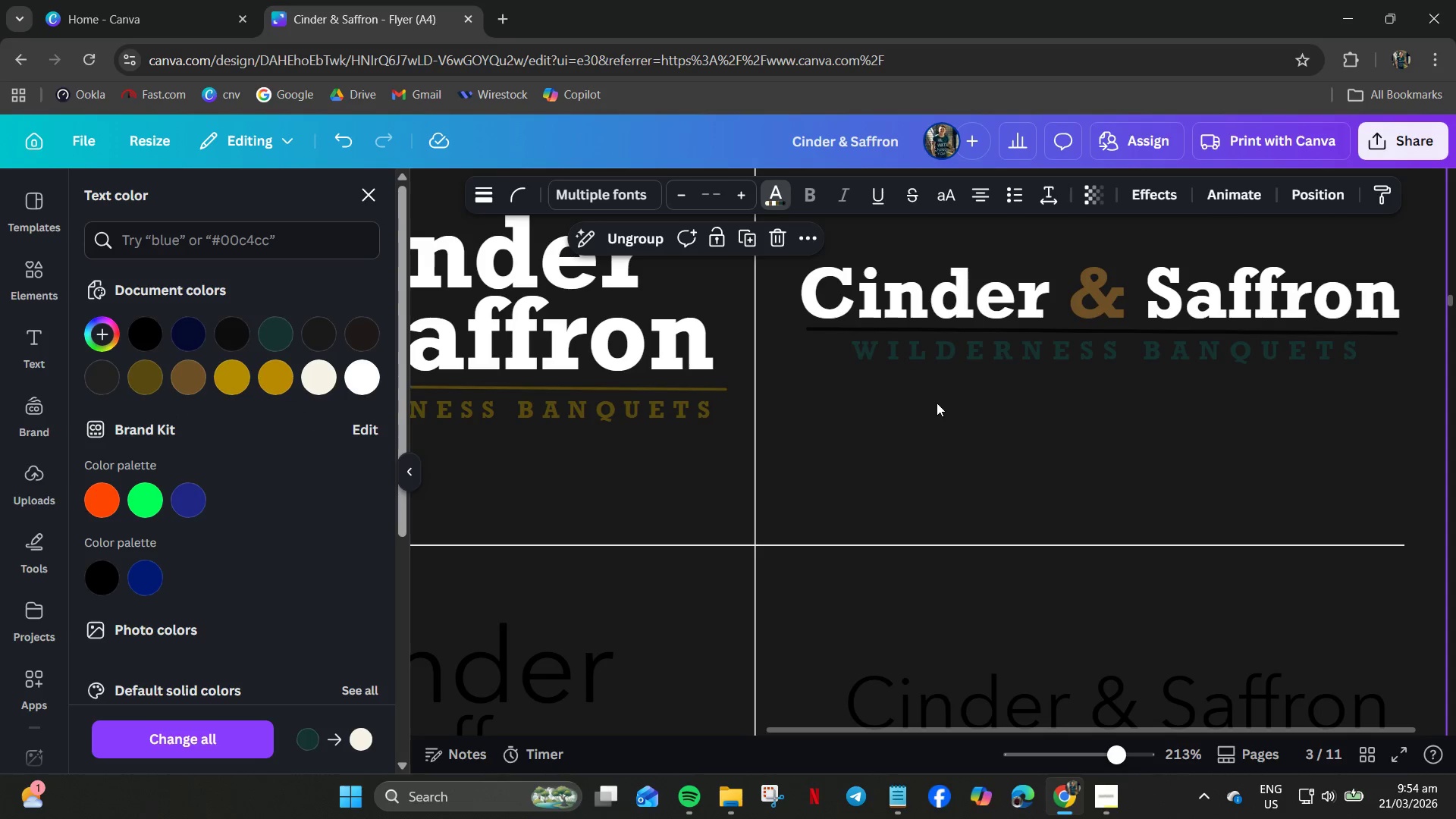 
key(Control+Z)
 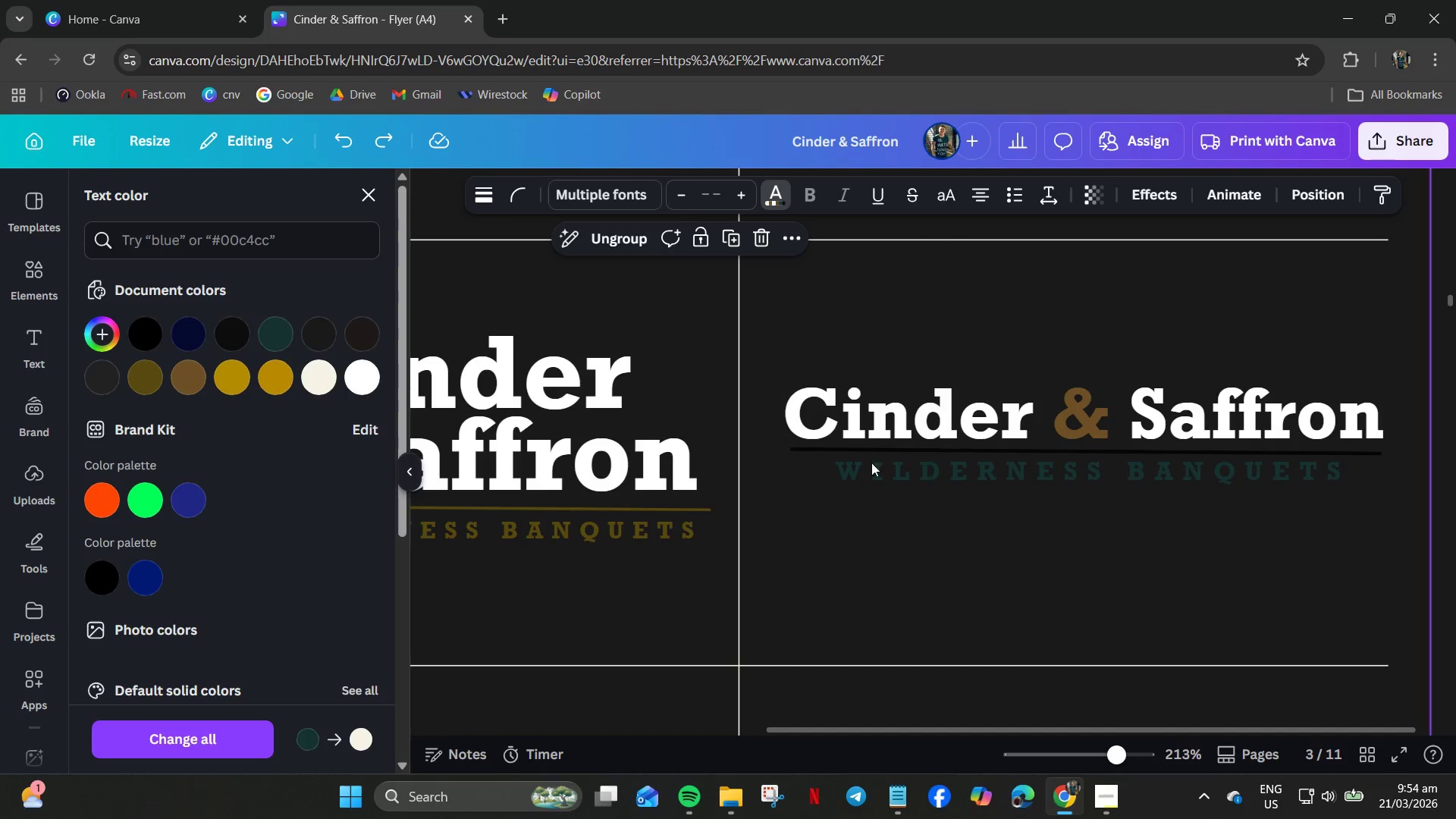 
left_click([864, 435])
 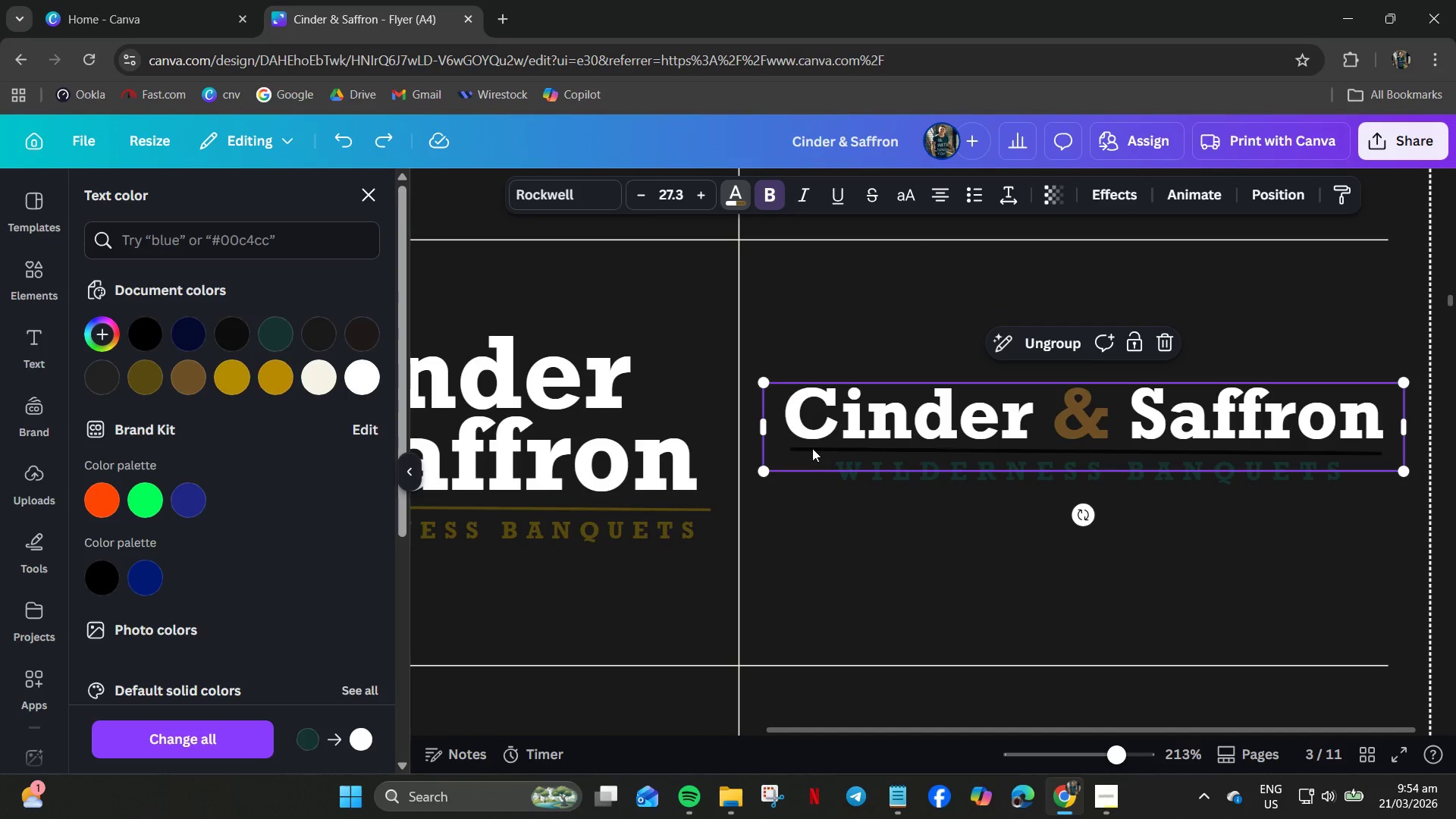 
left_click([809, 449])
 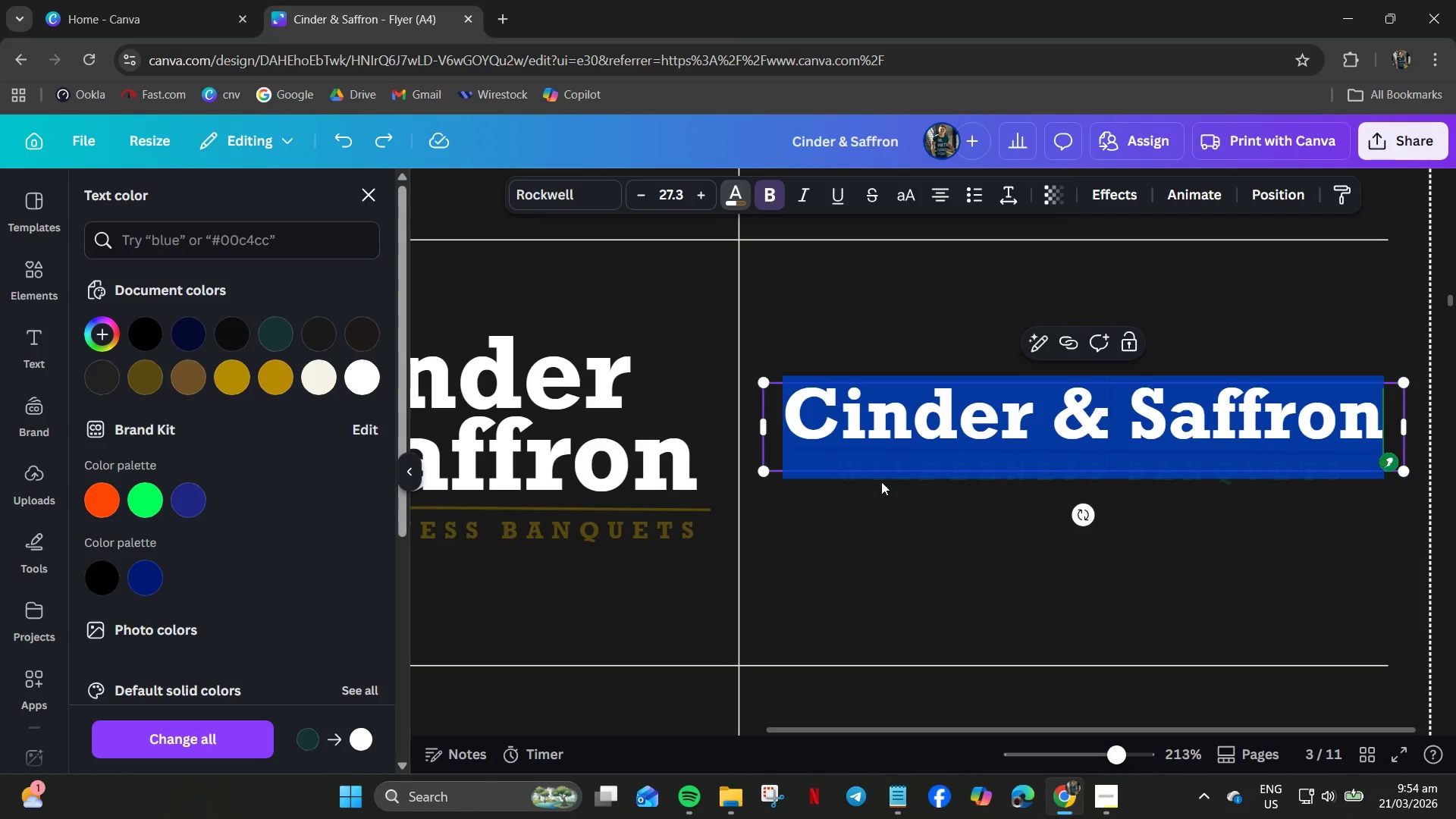 
left_click([969, 552])
 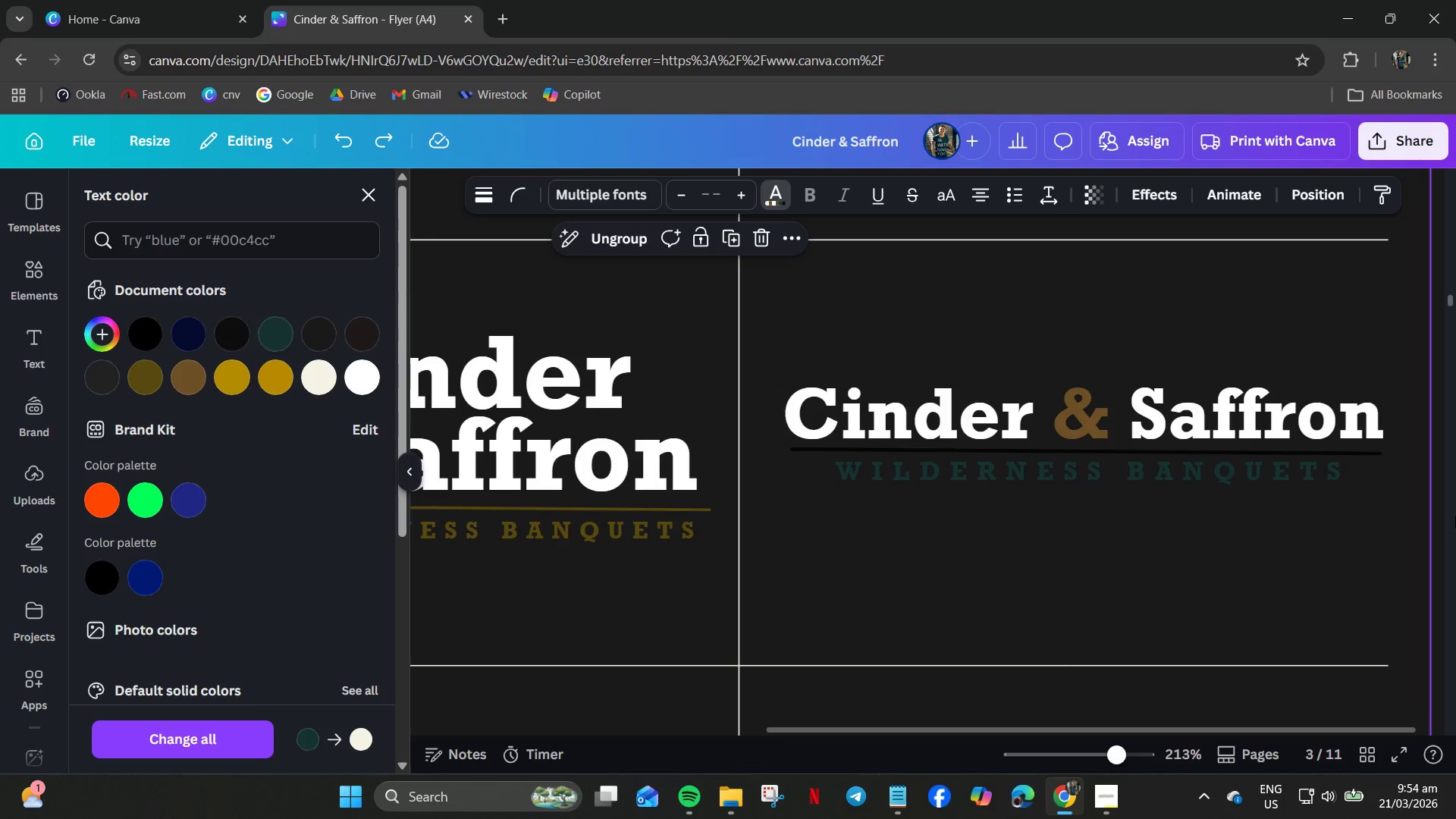 
hold_key(key=ControlLeft, duration=1.16)
scroll: coordinate [1455, 508], scroll_direction: down, amount: 4.0
 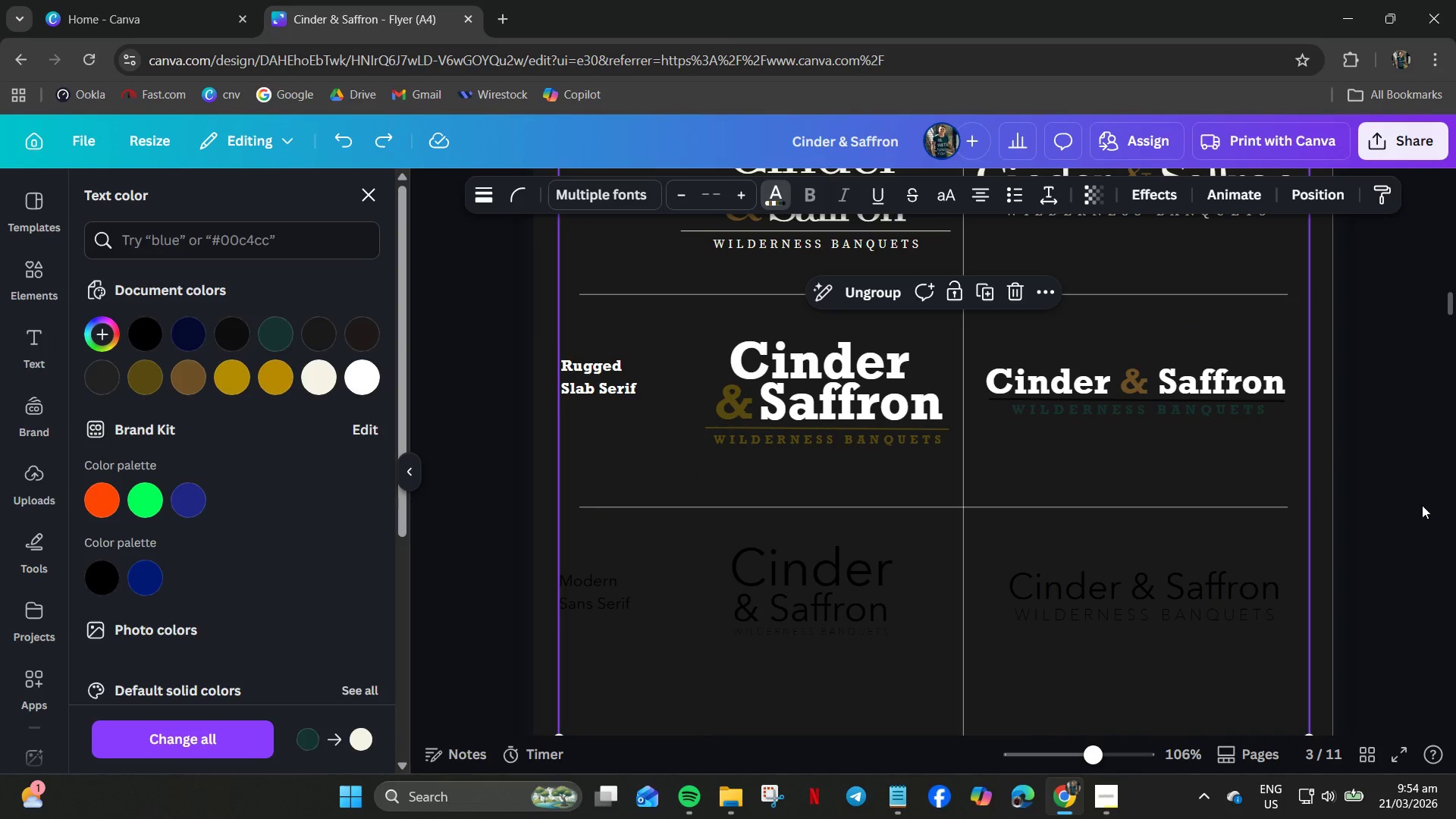 
left_click_drag(start_coordinate=[1422, 505], to_coordinate=[1119, 346])
 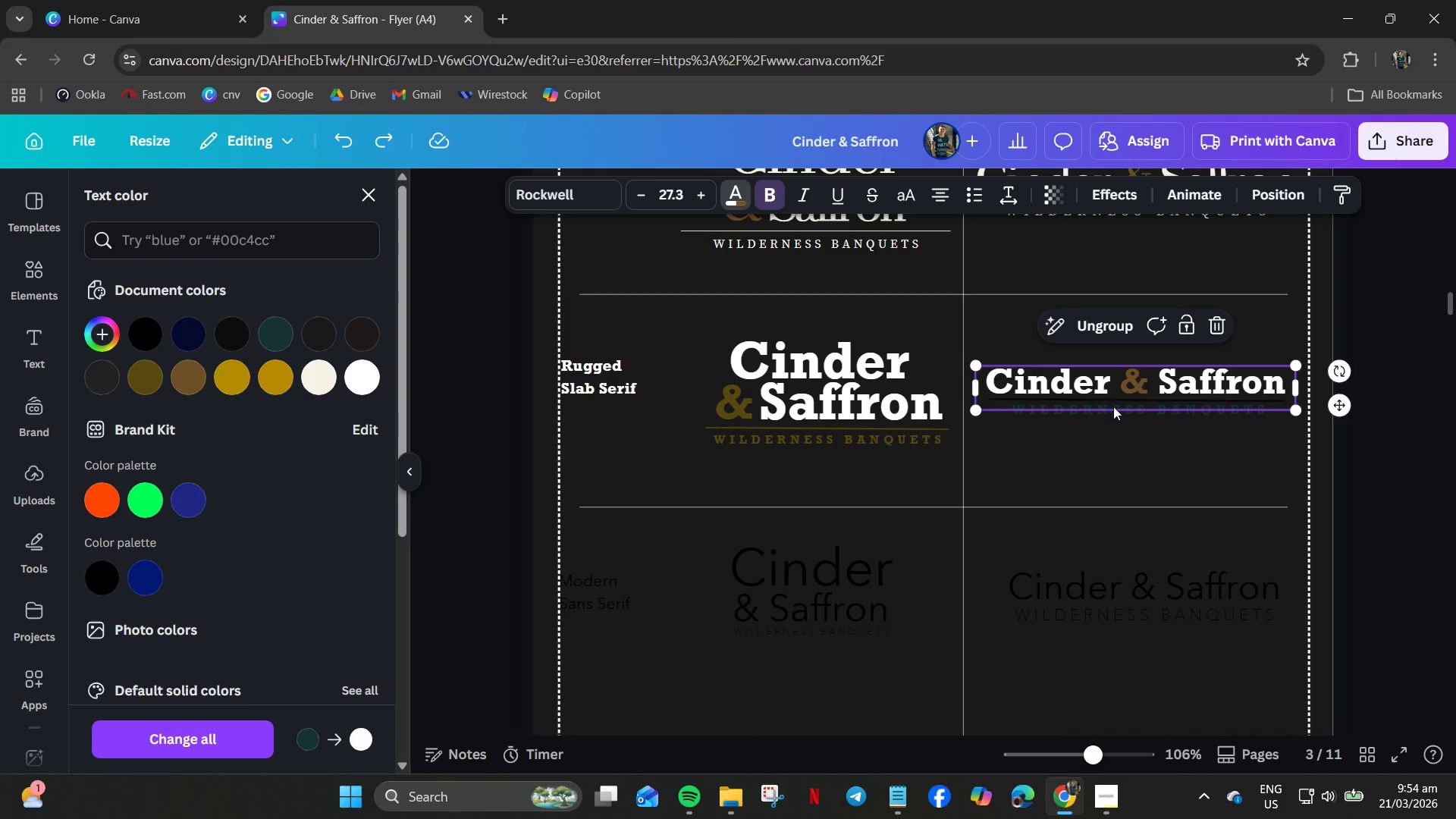 
left_click([1111, 409])
 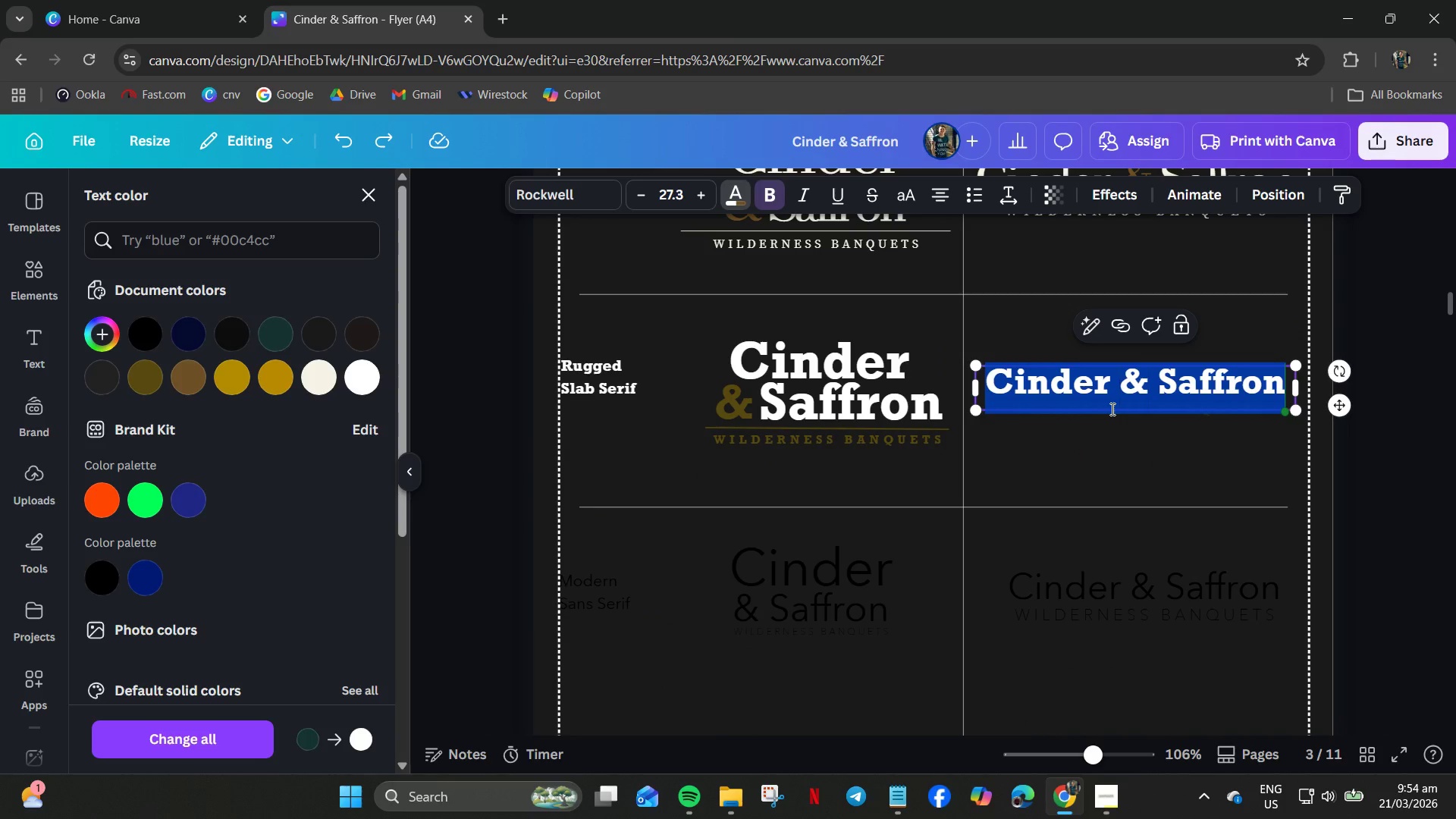 
right_click([1111, 409])
 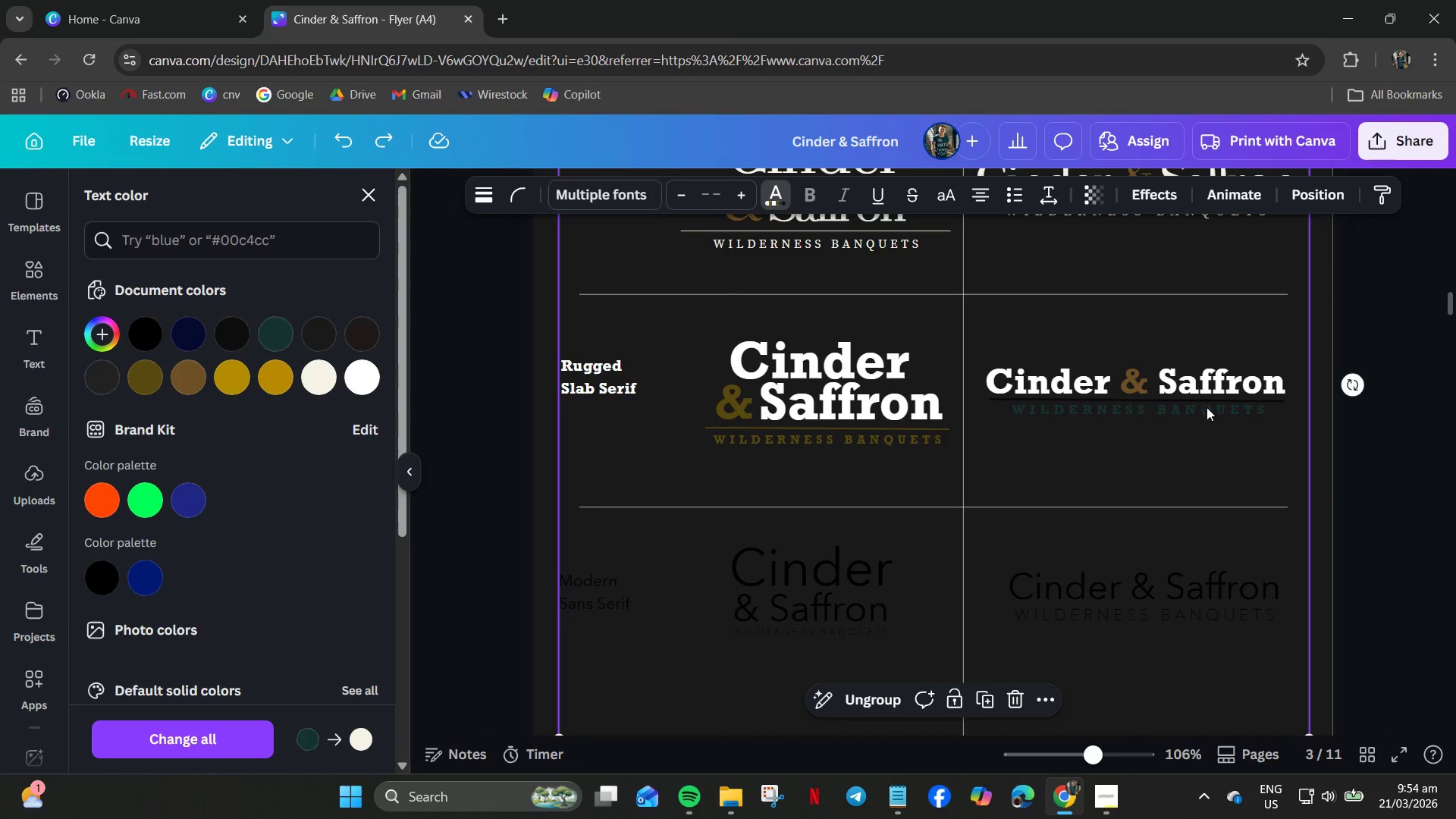 
left_click([1162, 418])
 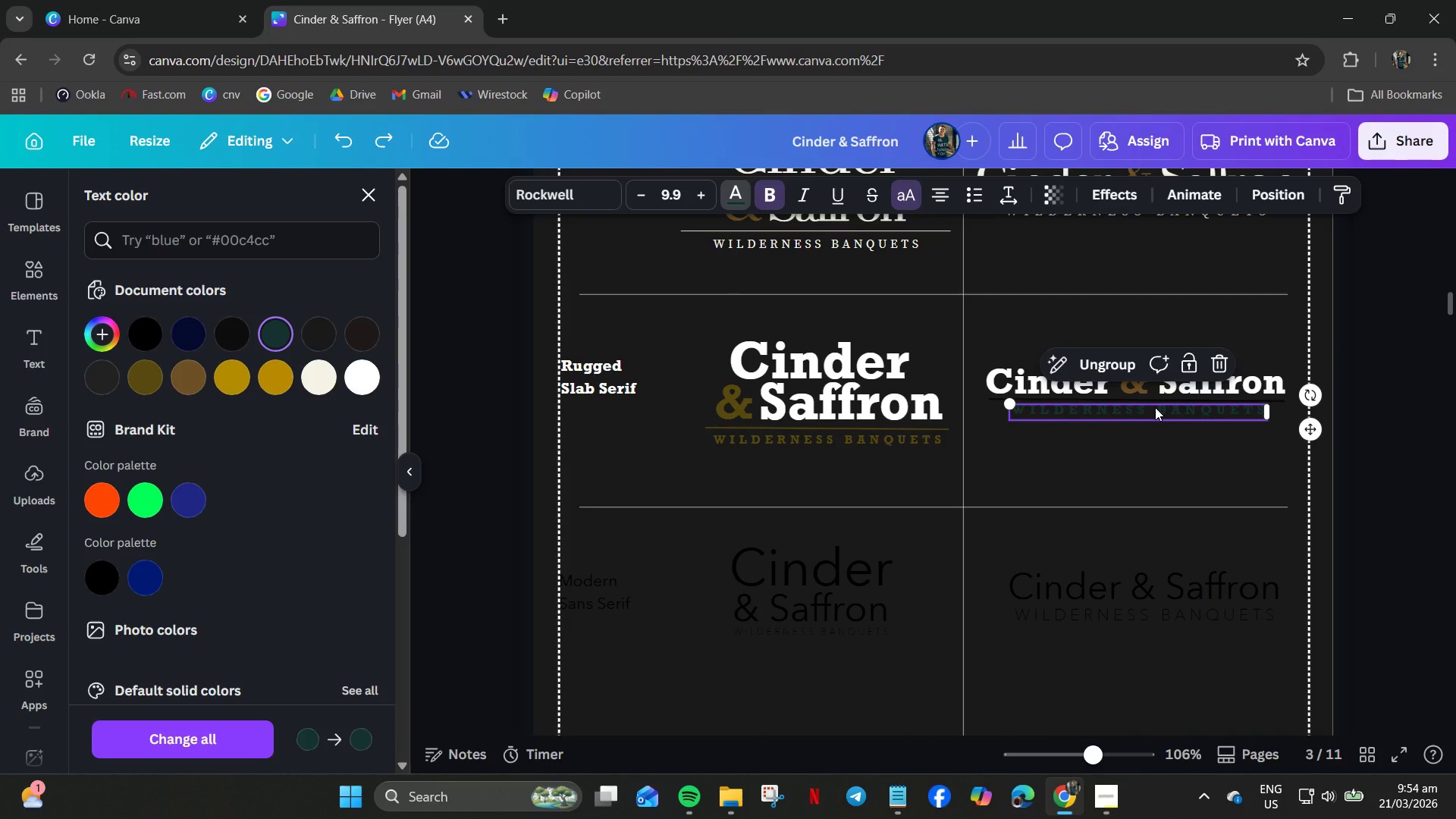 
right_click([1155, 407])
 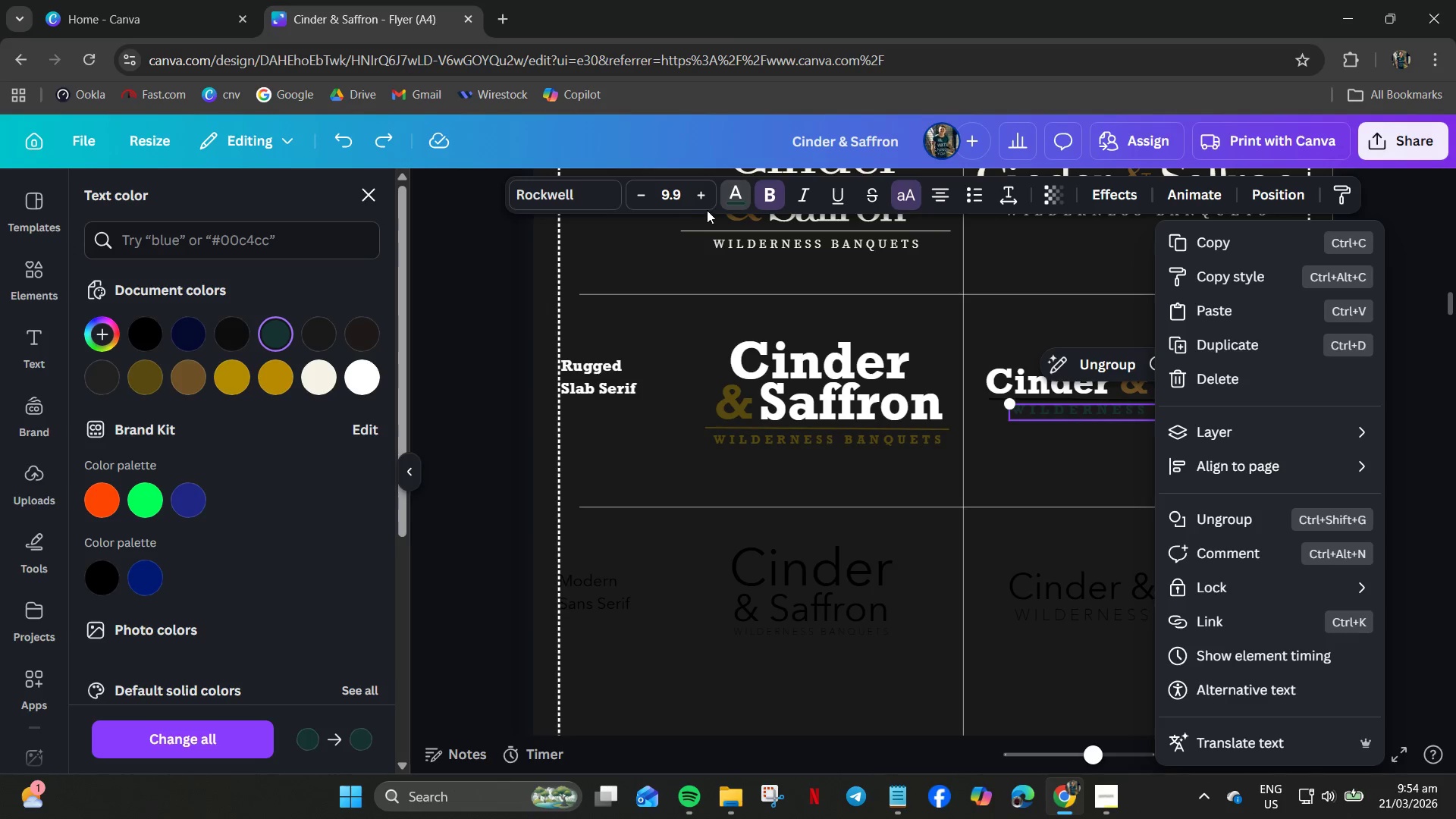 
left_click([722, 198])
 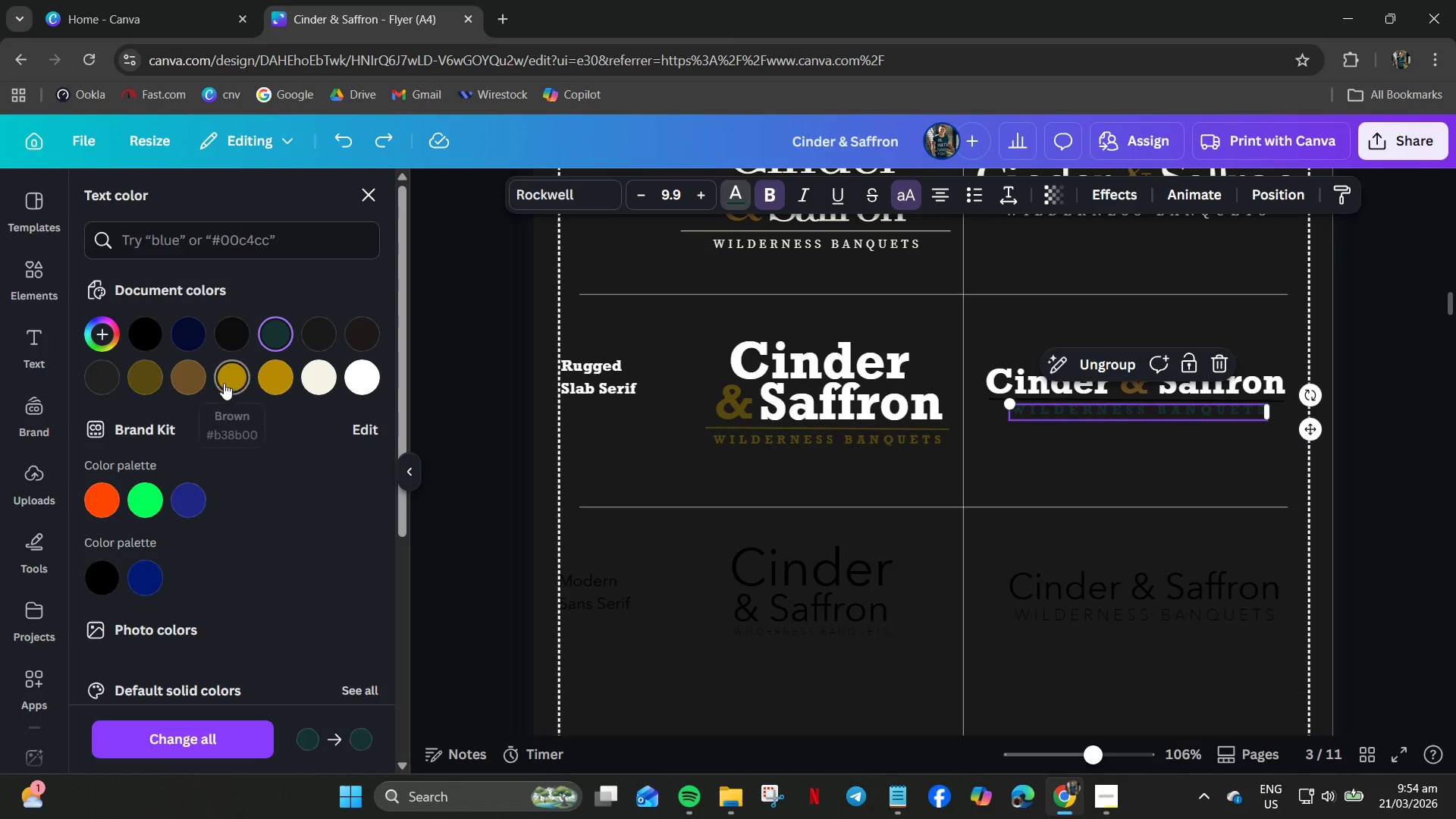 
left_click([189, 386])
 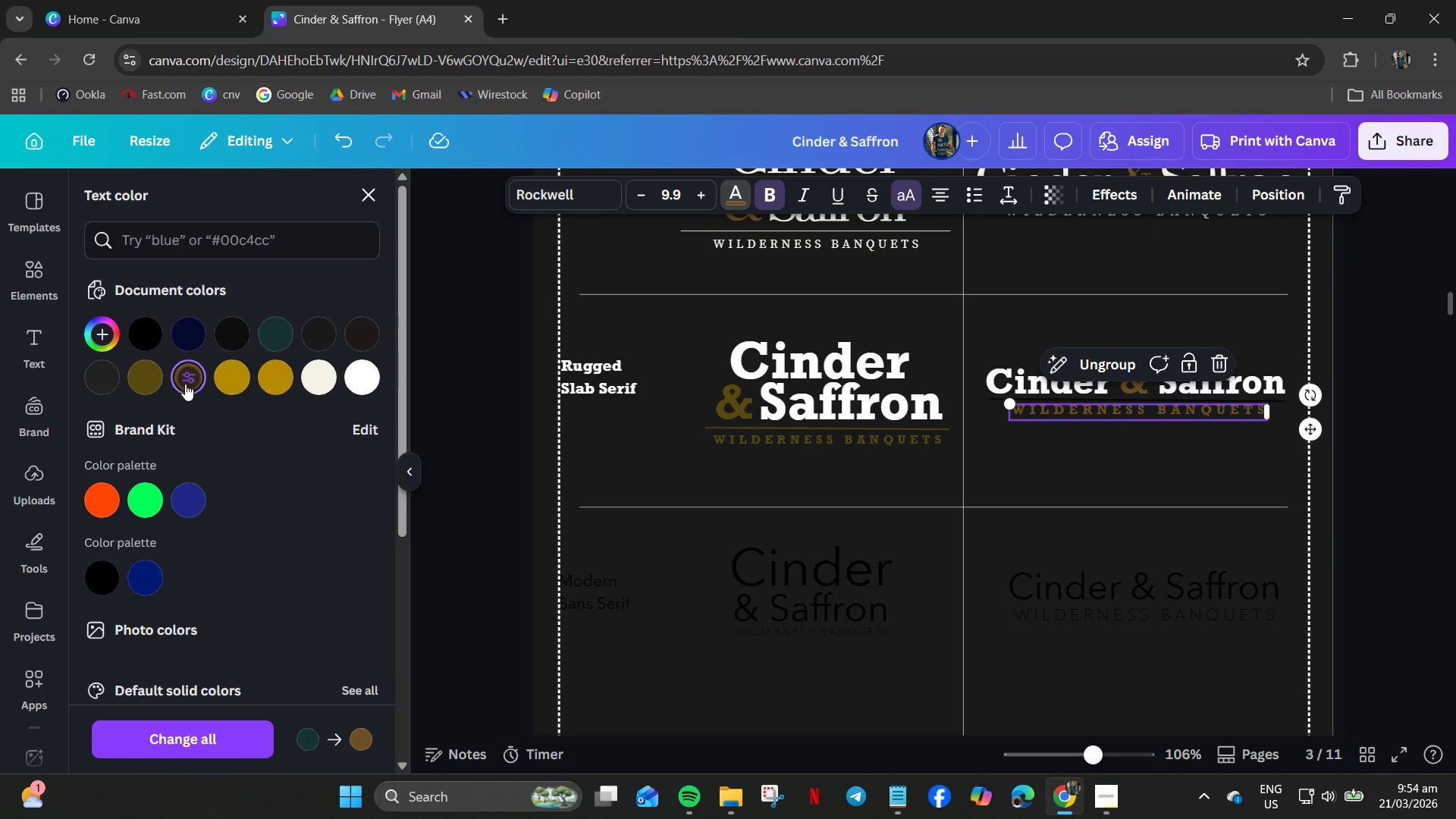 
left_click([221, 379])
 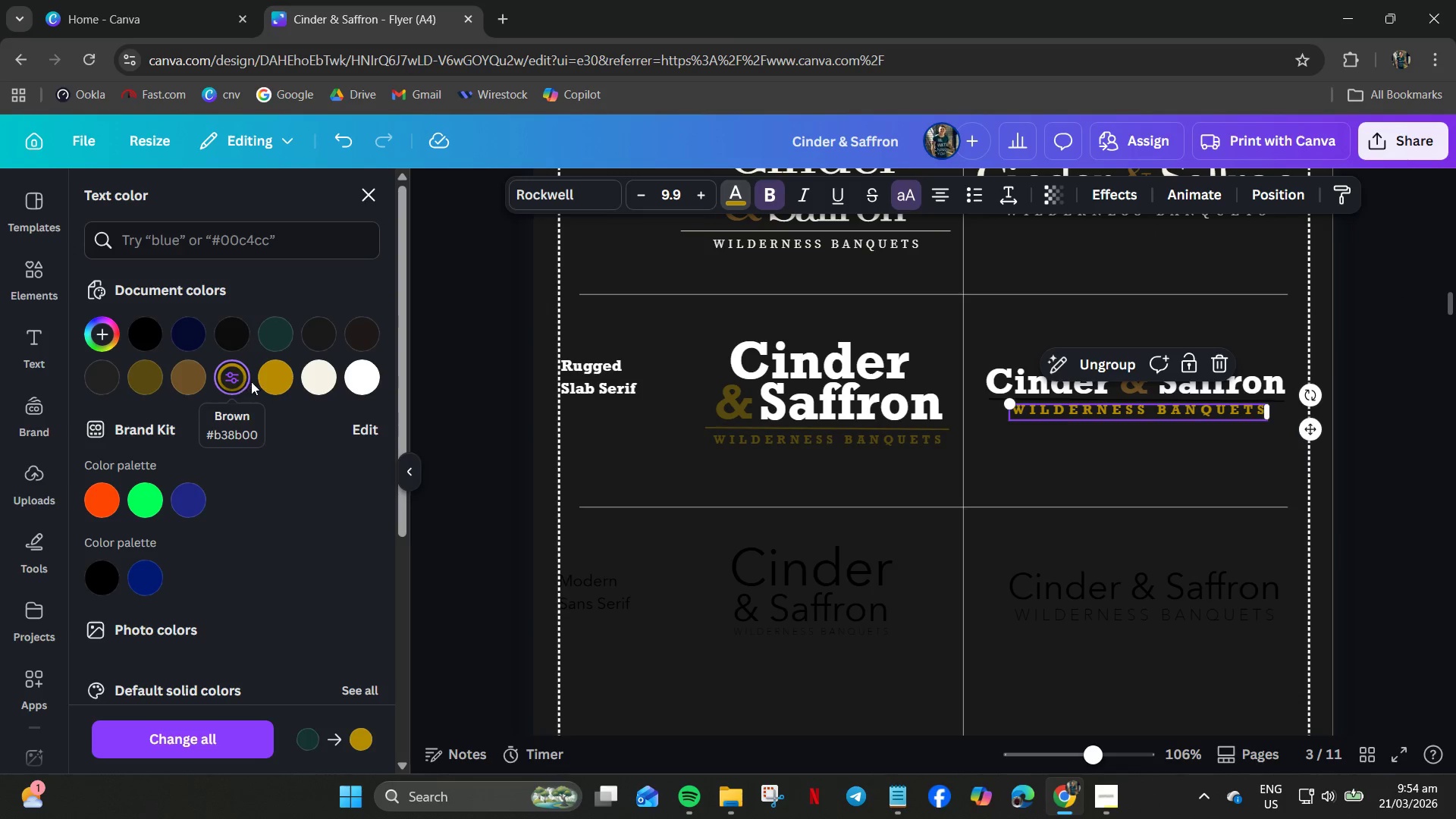 
left_click([272, 378])
 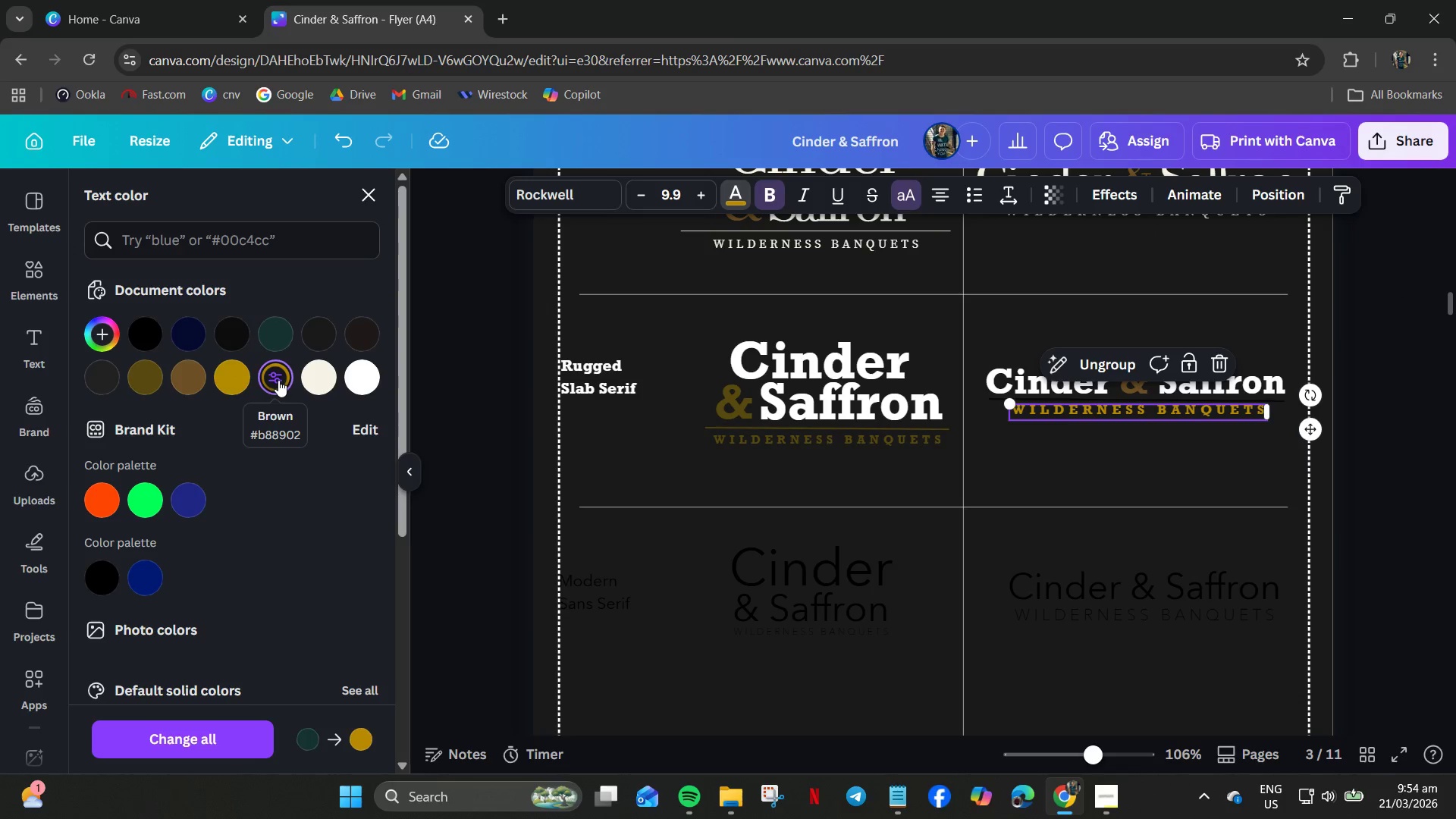 
left_click([278, 380])
 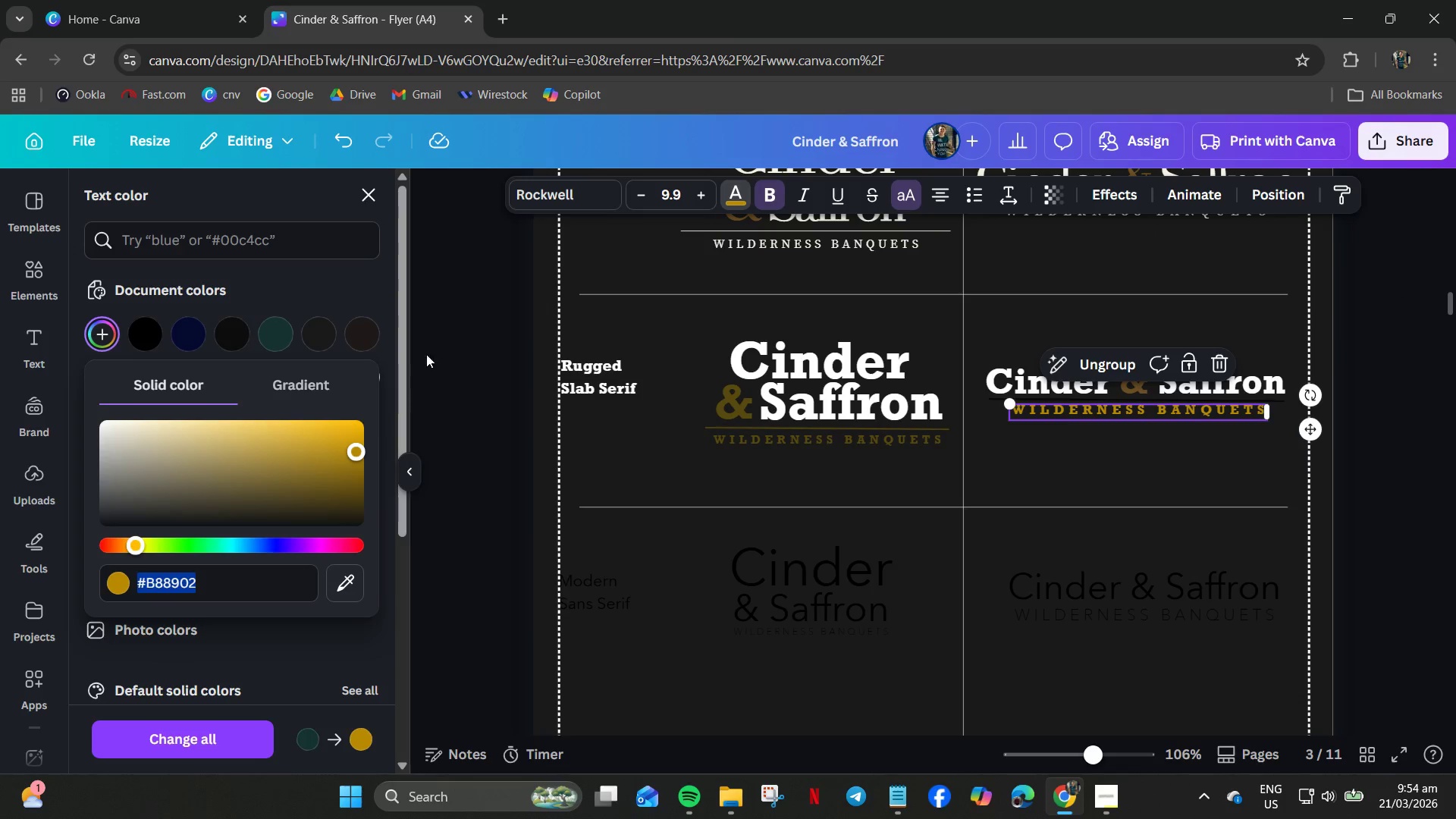 
left_click([369, 291])
 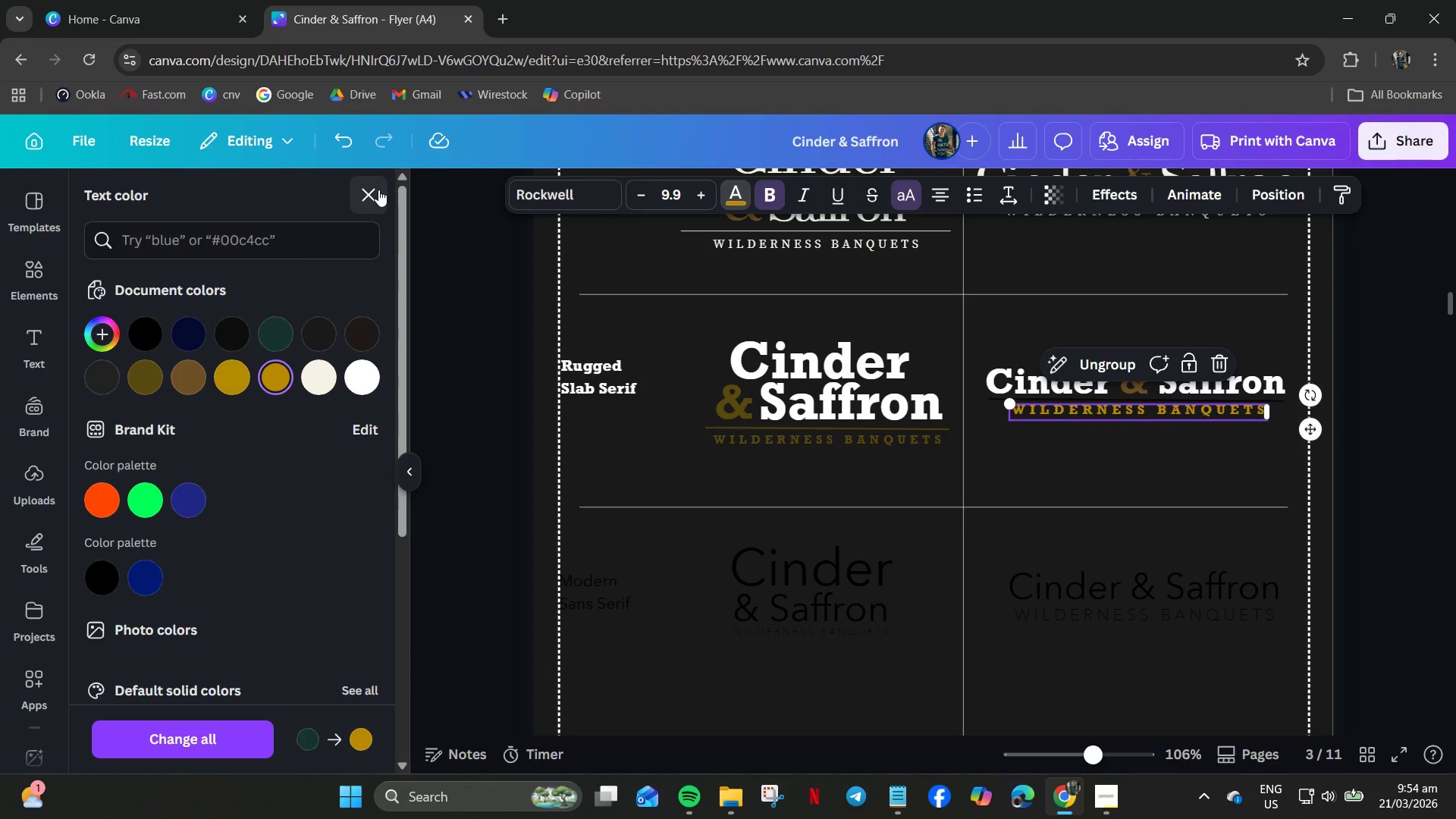 
left_click([380, 190])
 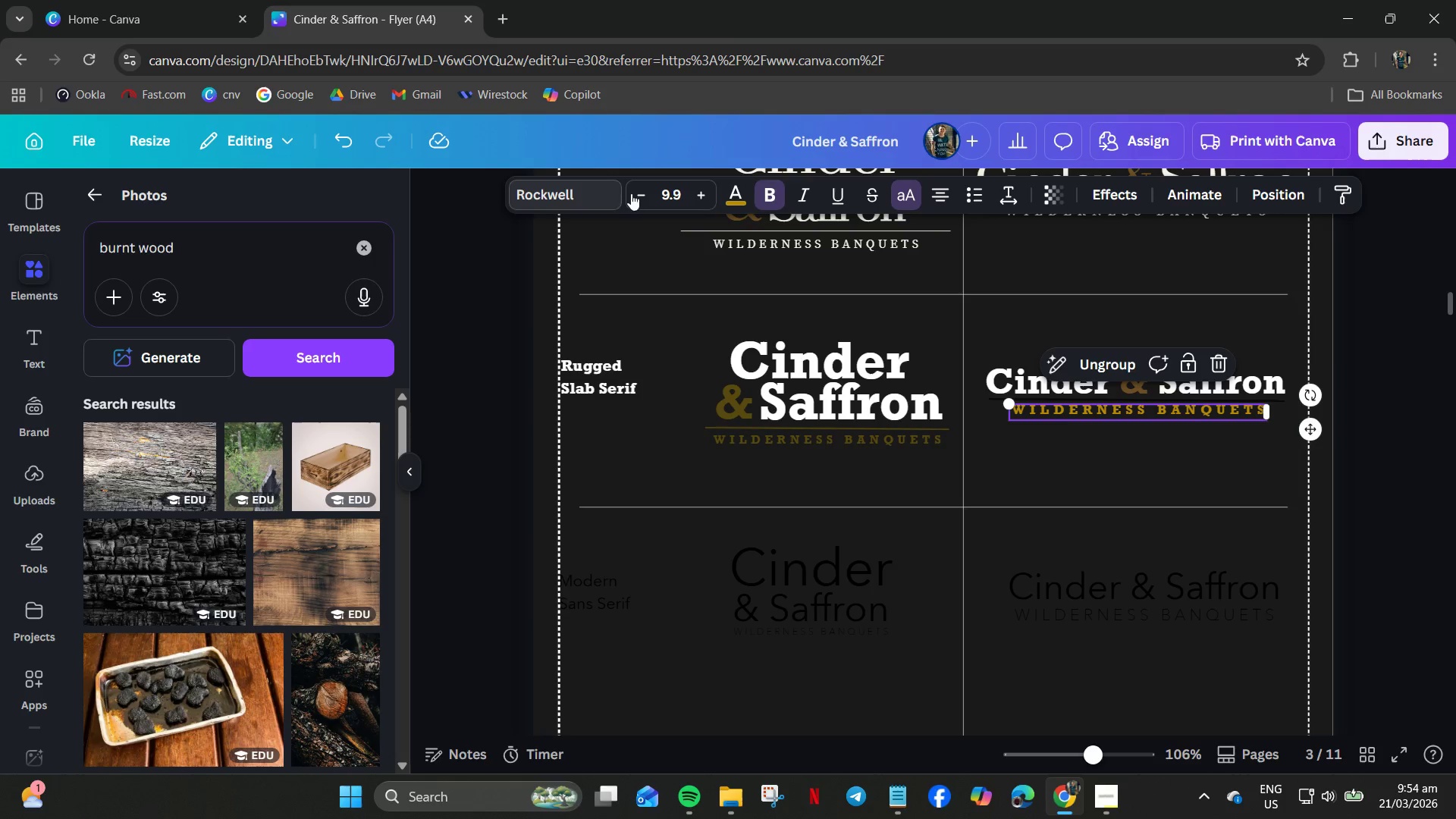 
left_click([742, 200])
 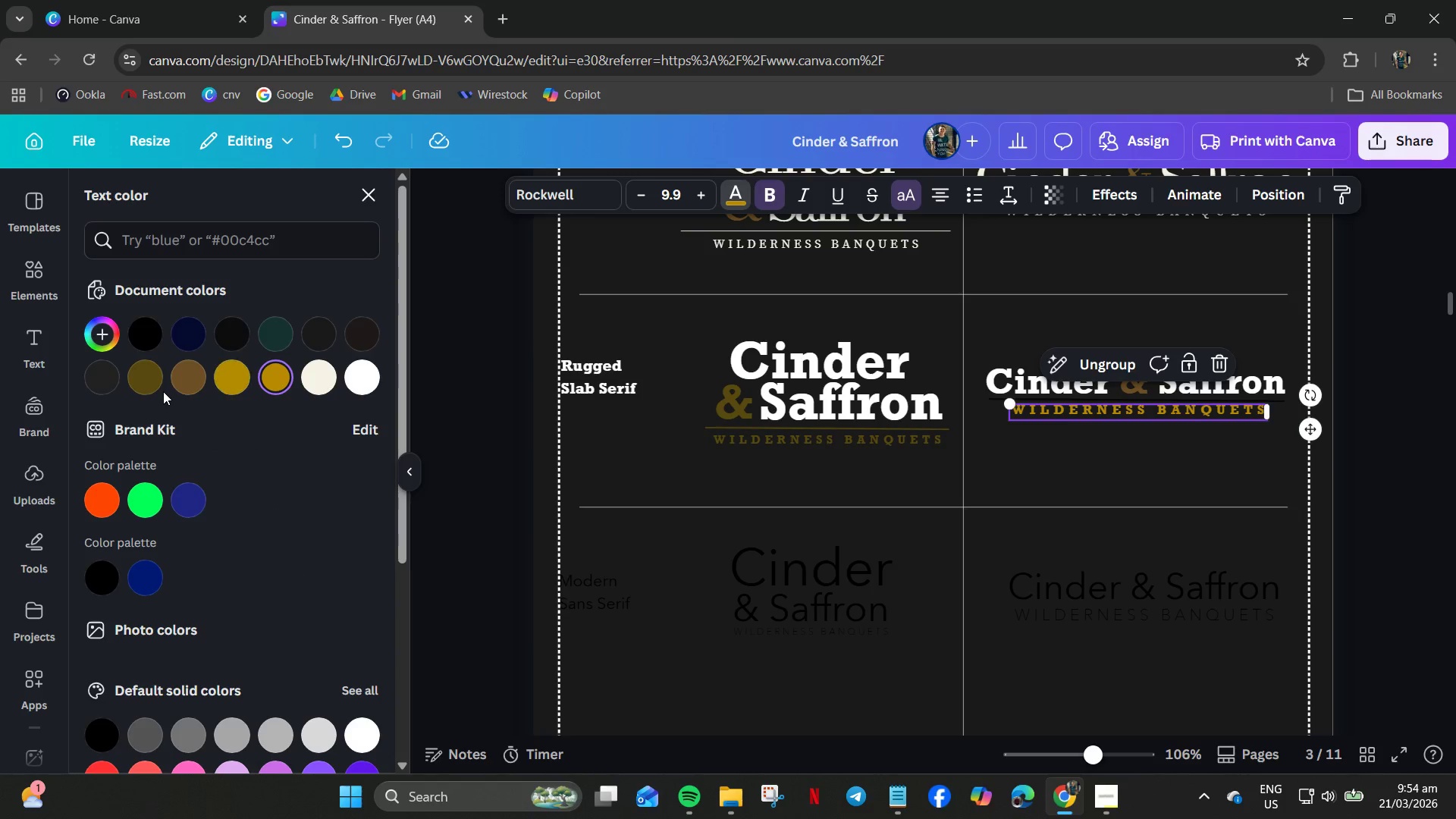 
left_click([157, 381])
 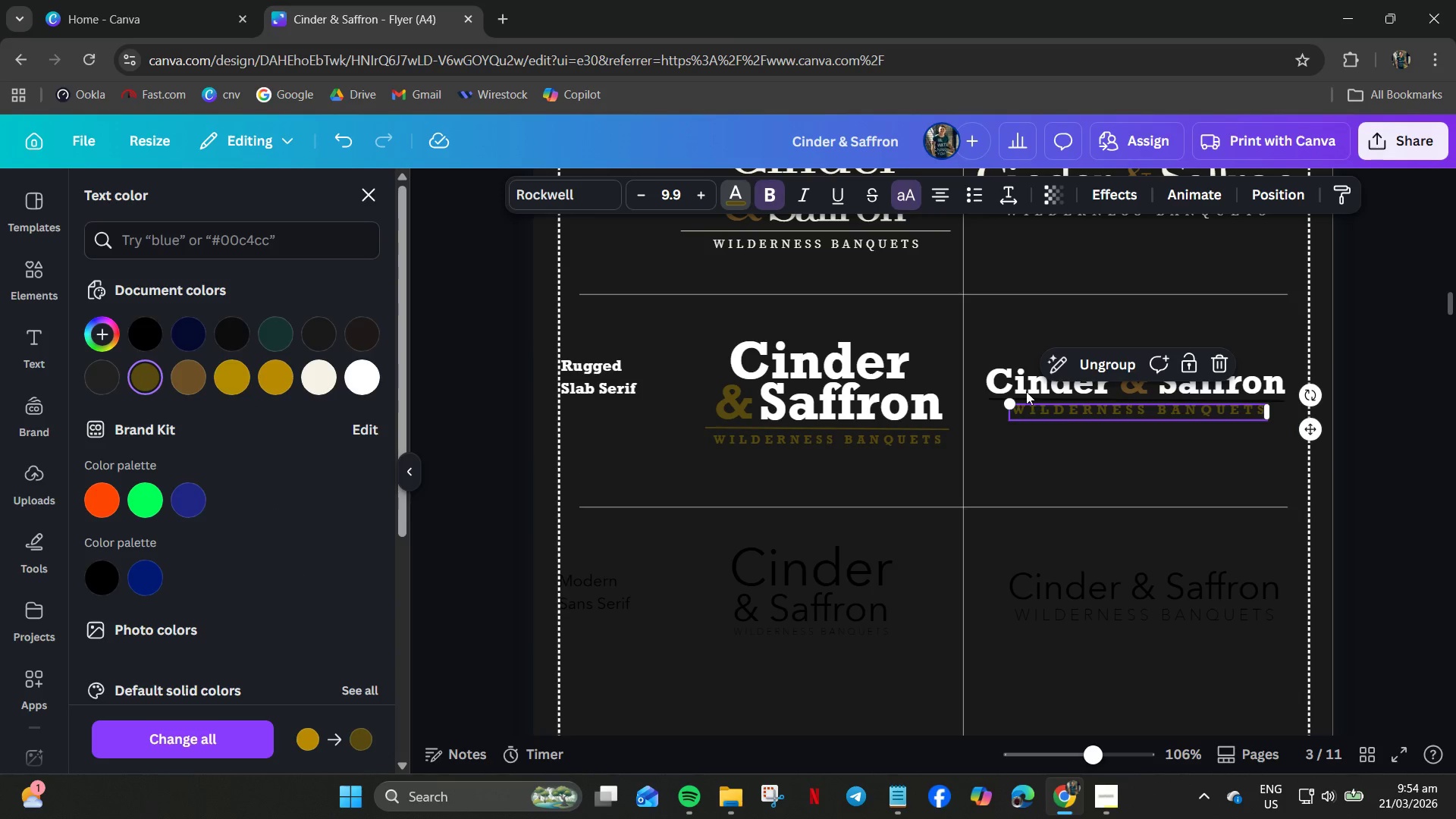 
left_click([1126, 449])
 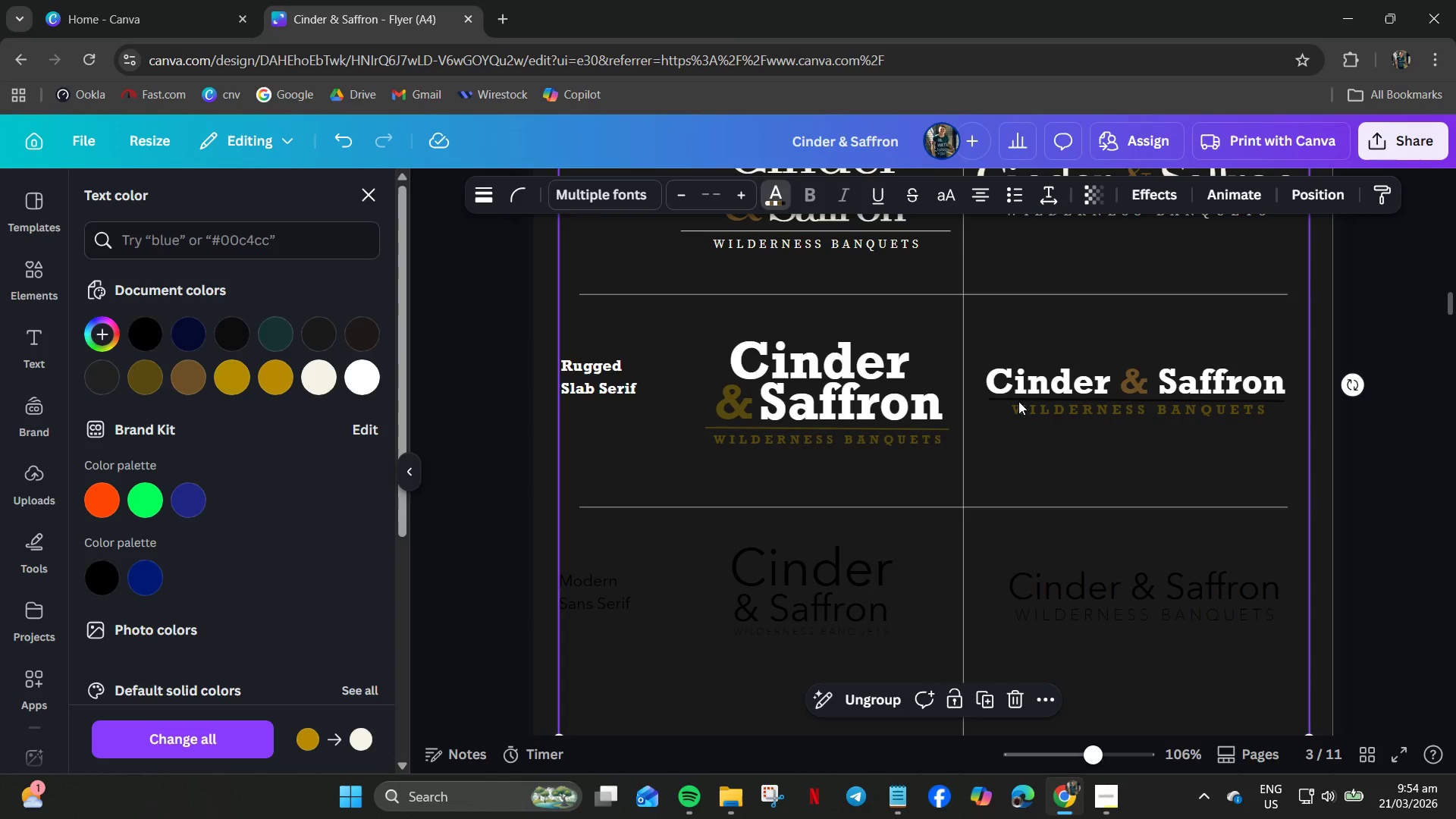 
left_click([1012, 400])
 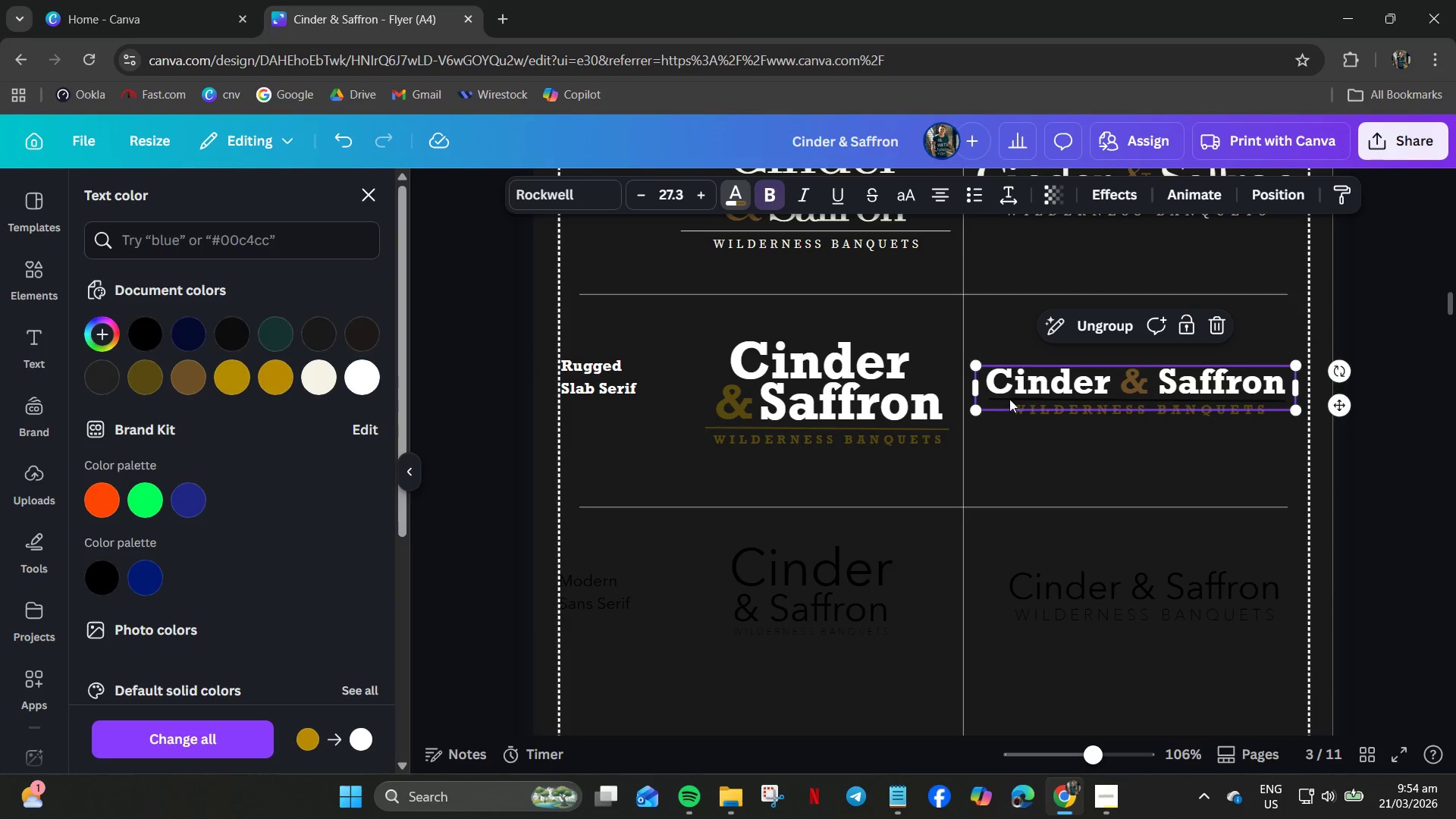 
left_click([1009, 398])
 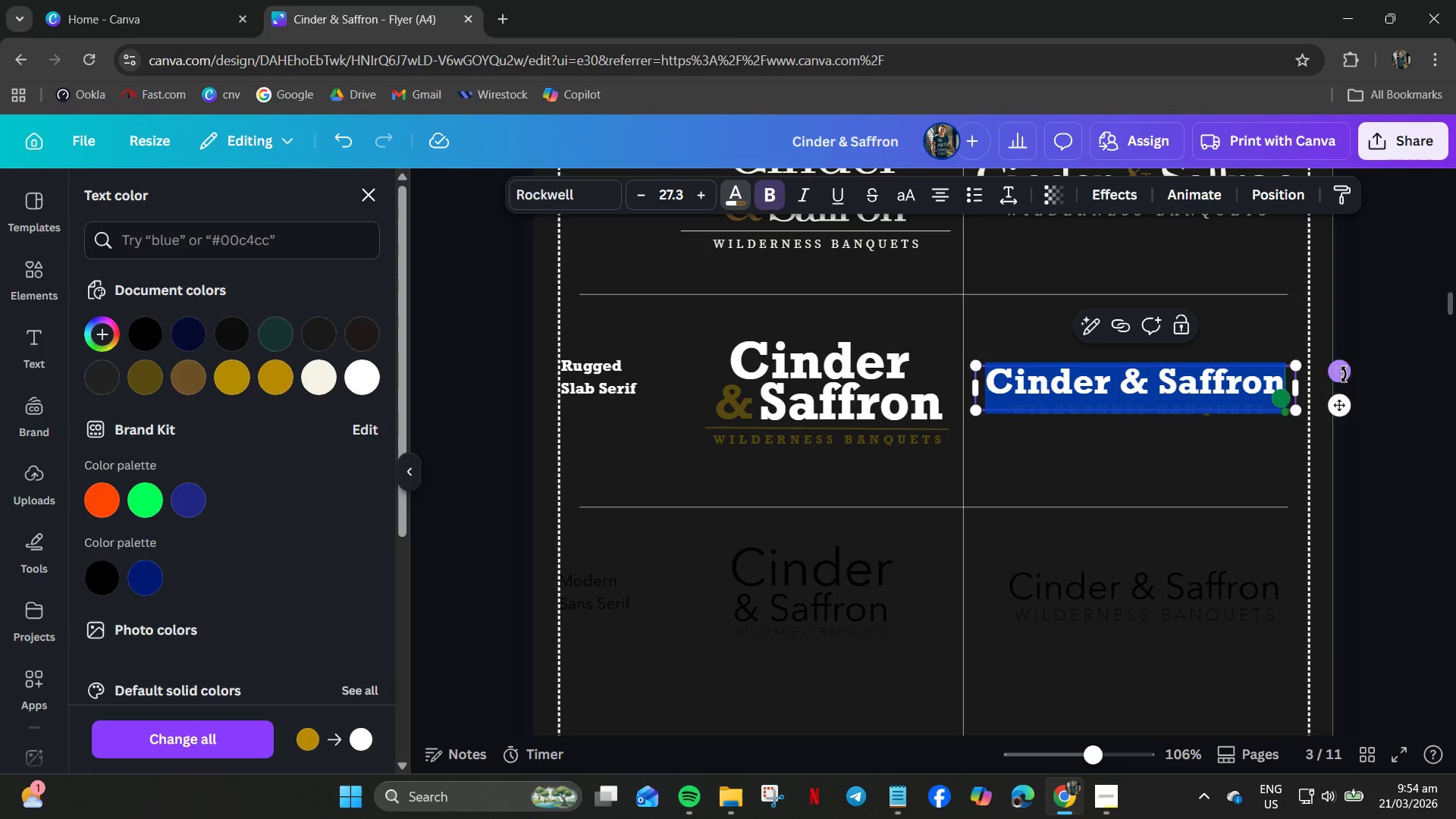 
left_click_drag(start_coordinate=[1339, 405], to_coordinate=[1335, 373])
 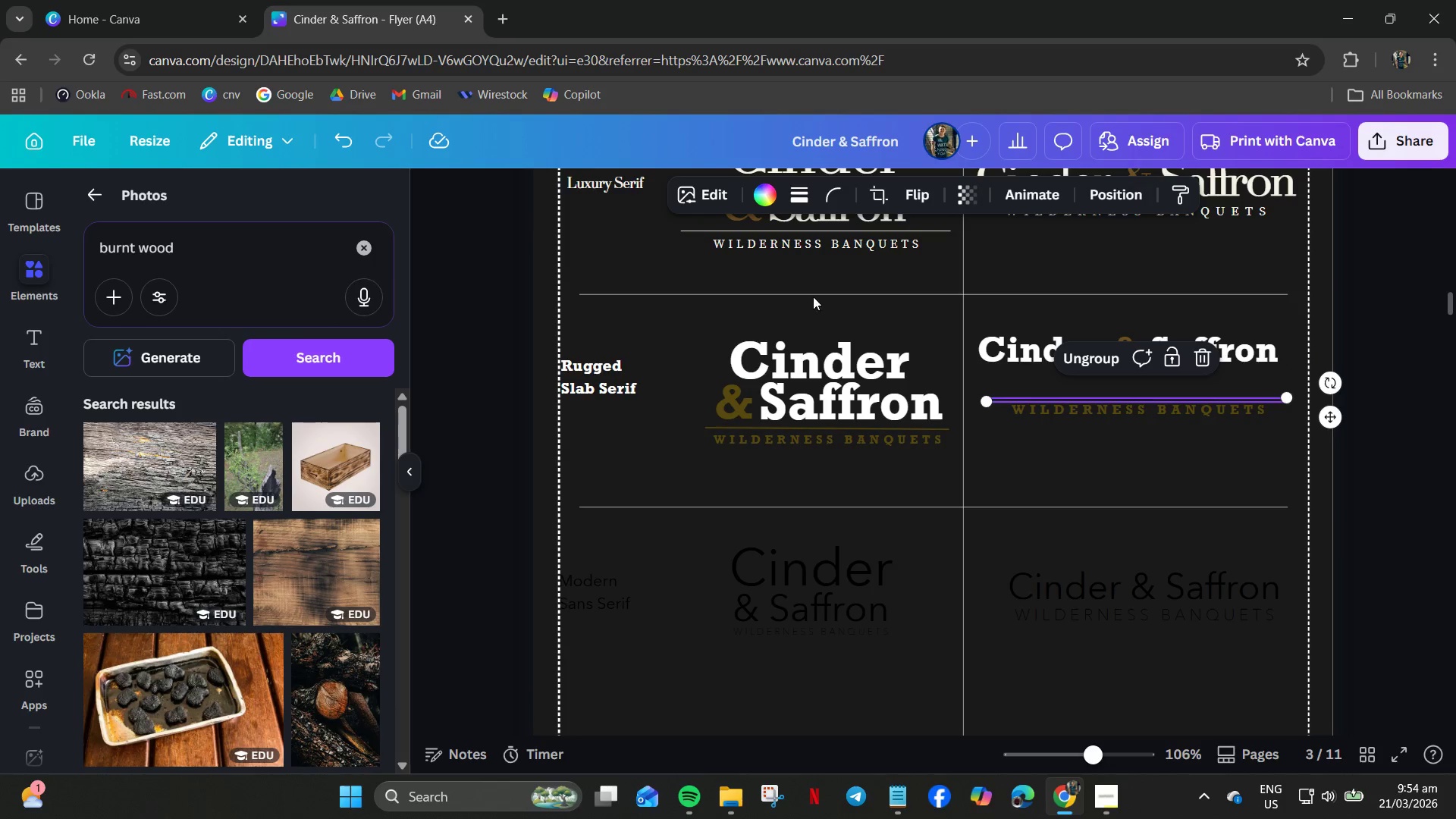 
left_click([768, 190])
 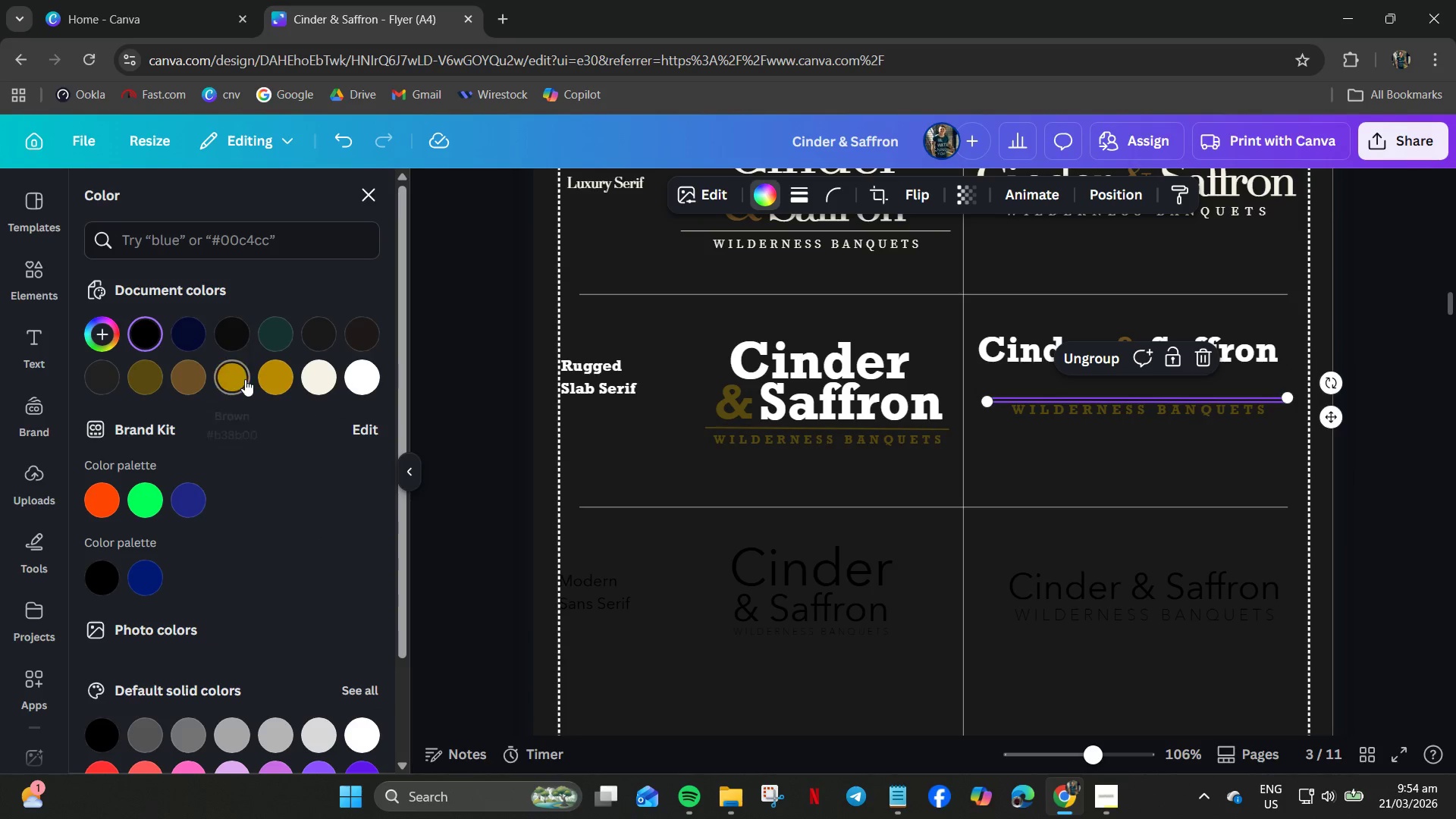 
left_click([273, 385])
 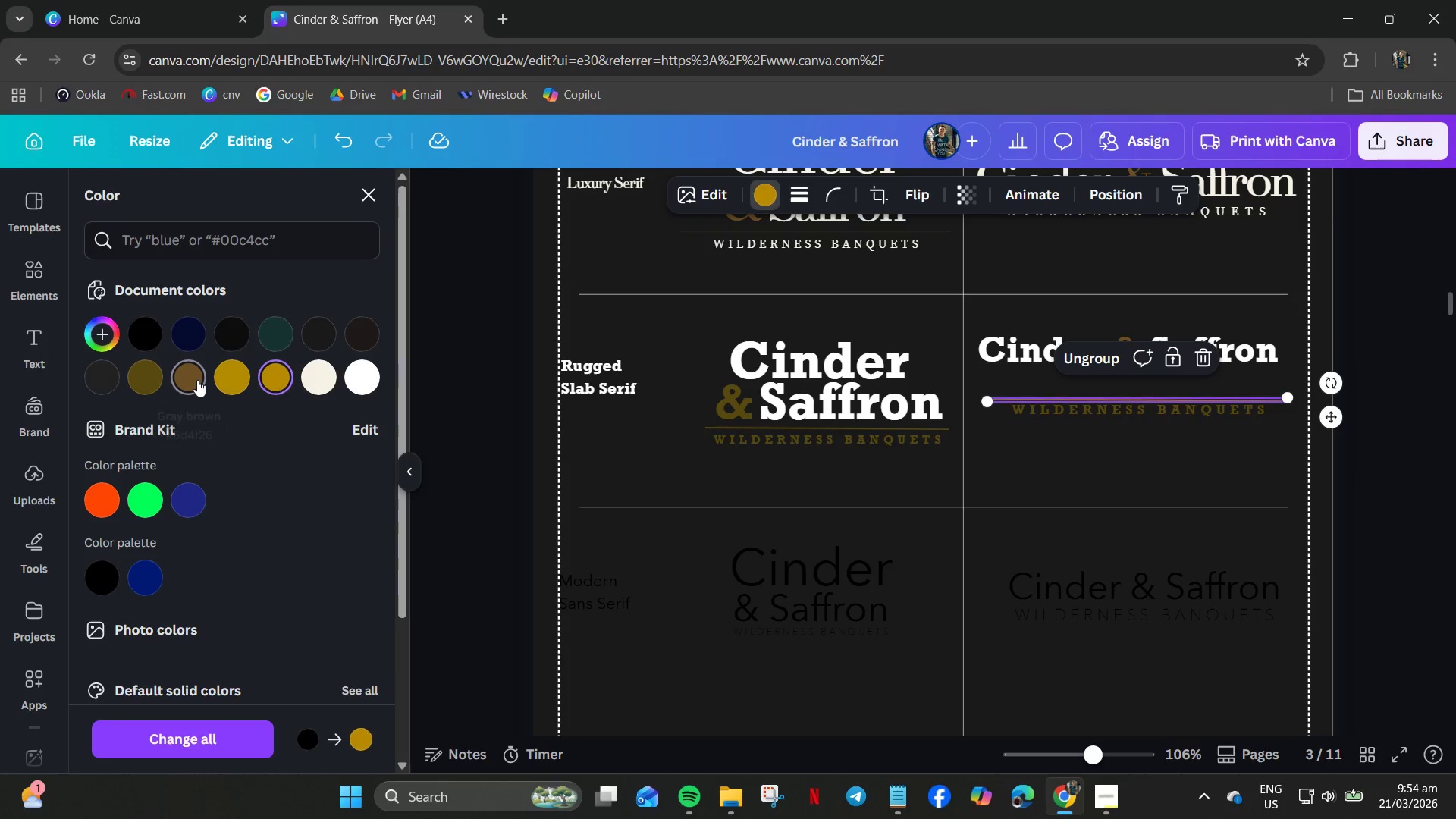 
left_click([160, 381])
 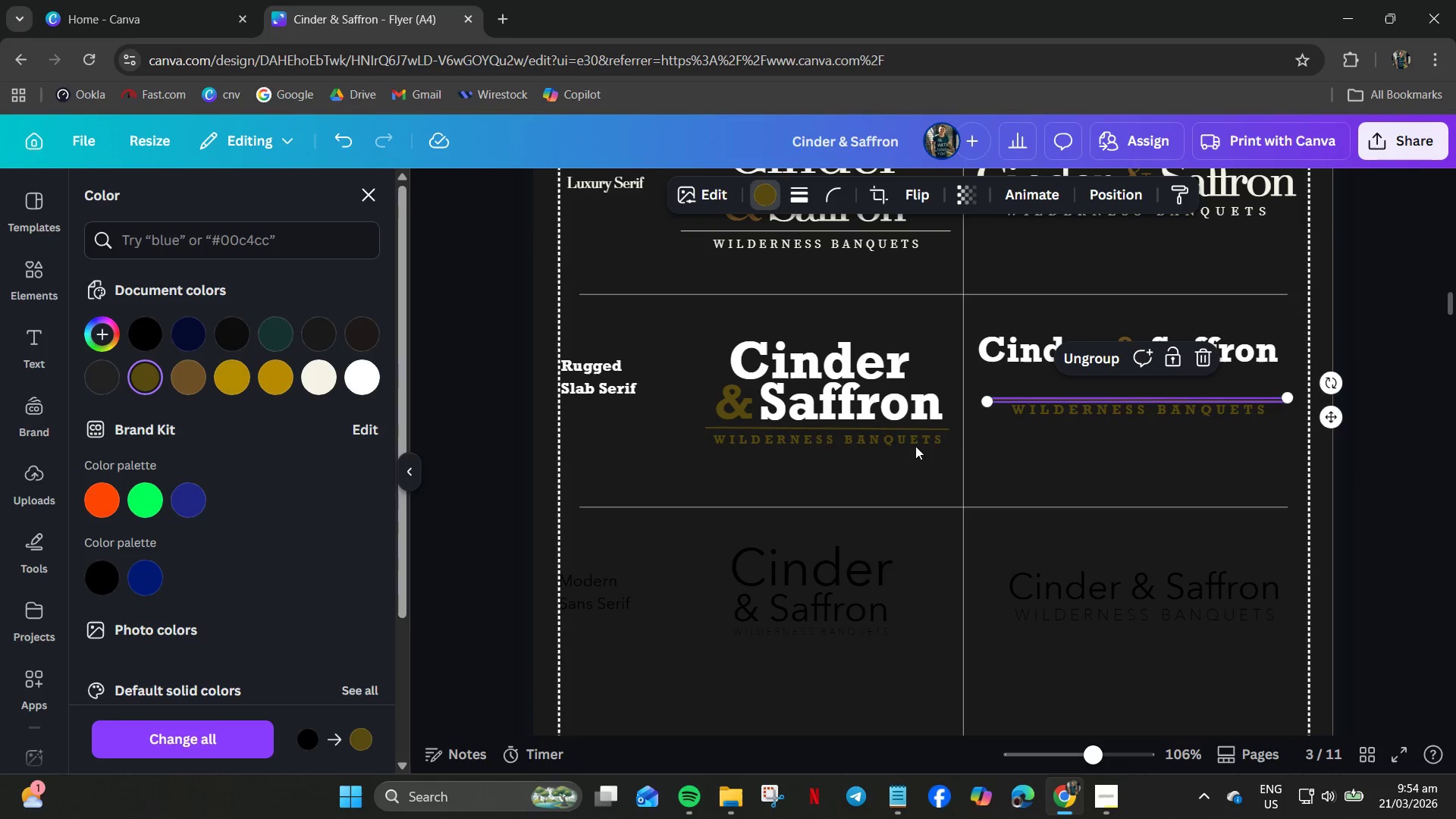 
left_click([1031, 445])
 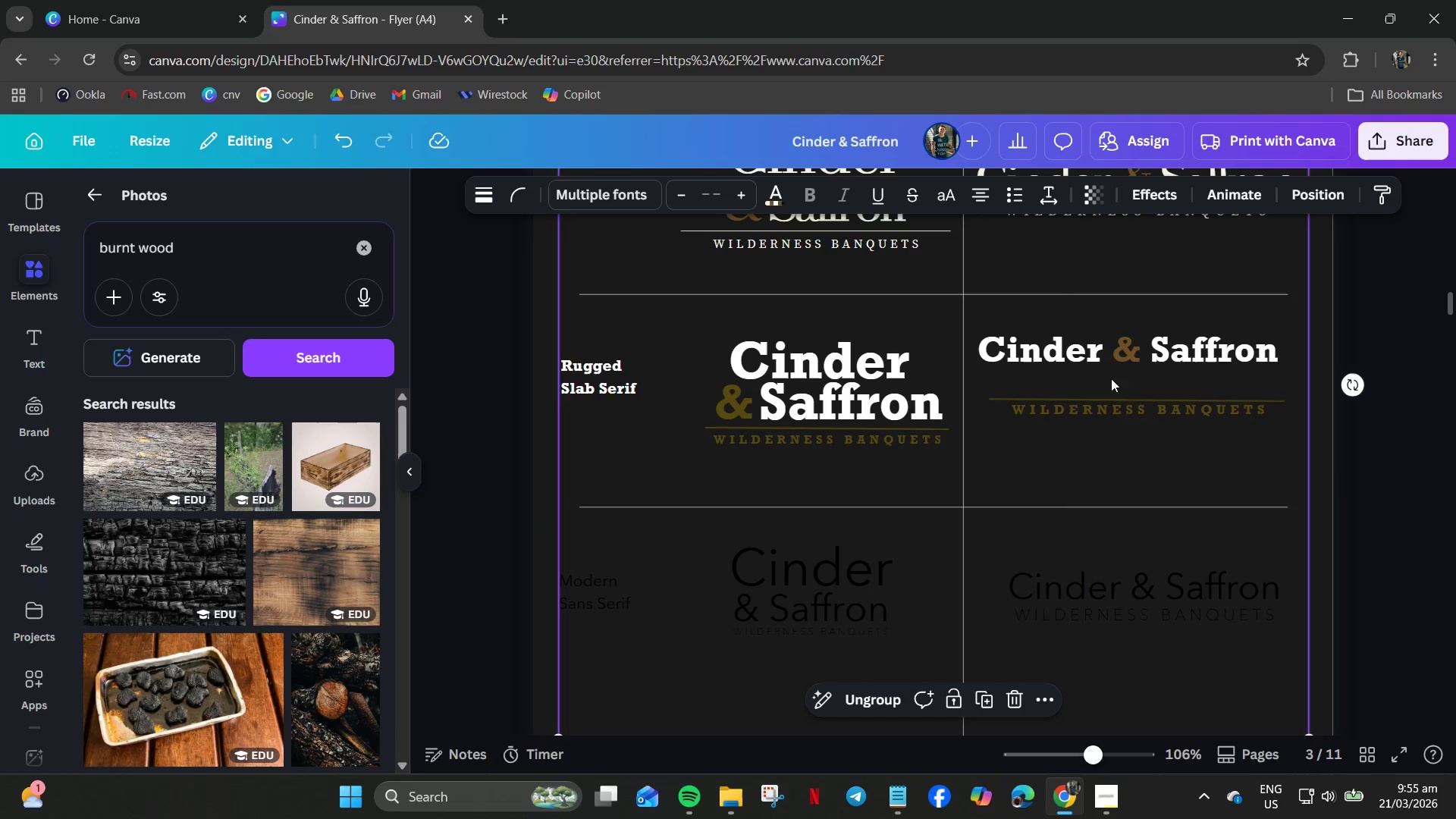 
left_click([1122, 343])
 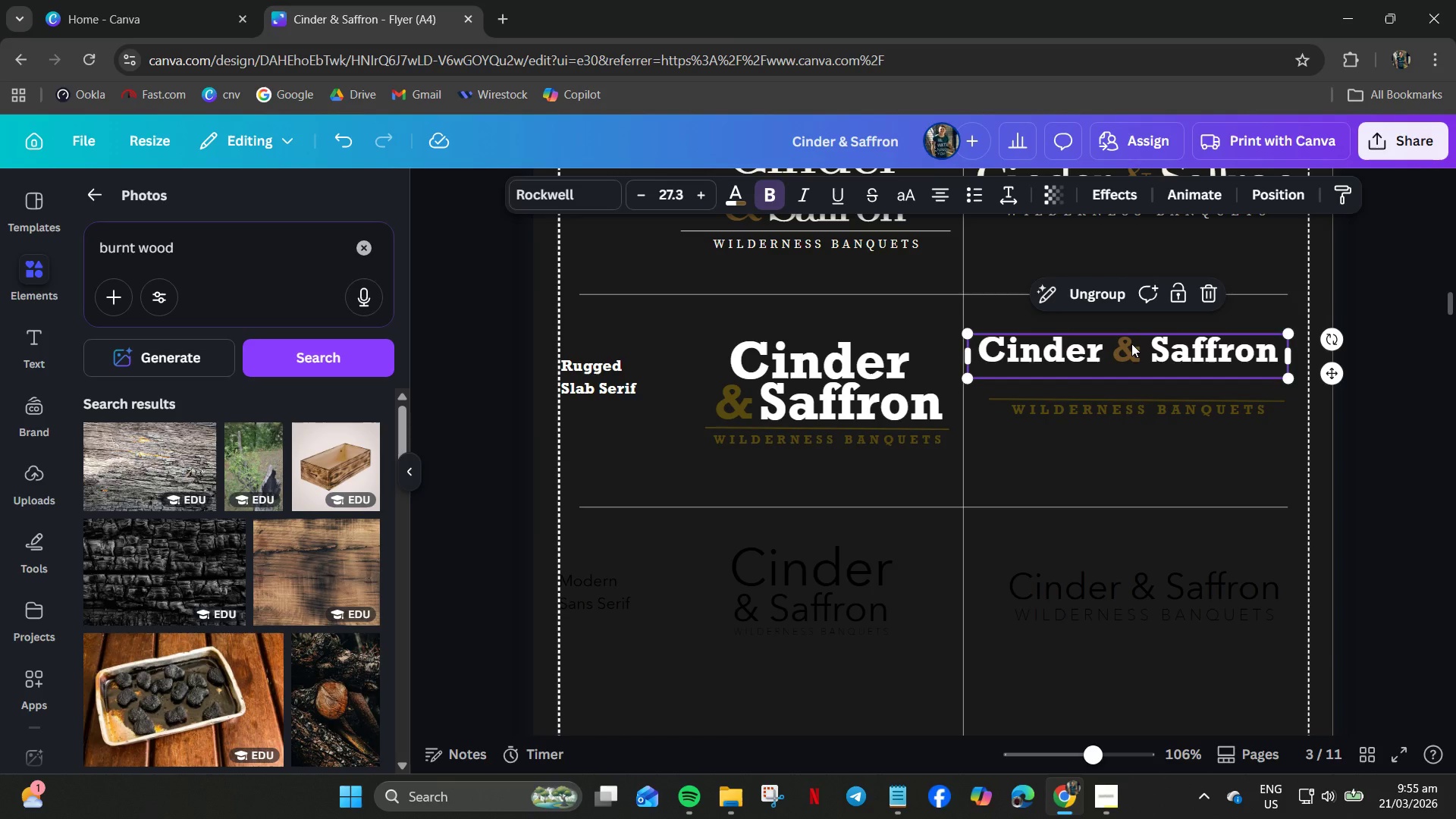 
left_click_drag(start_coordinate=[1131, 344], to_coordinate=[1147, 372])
 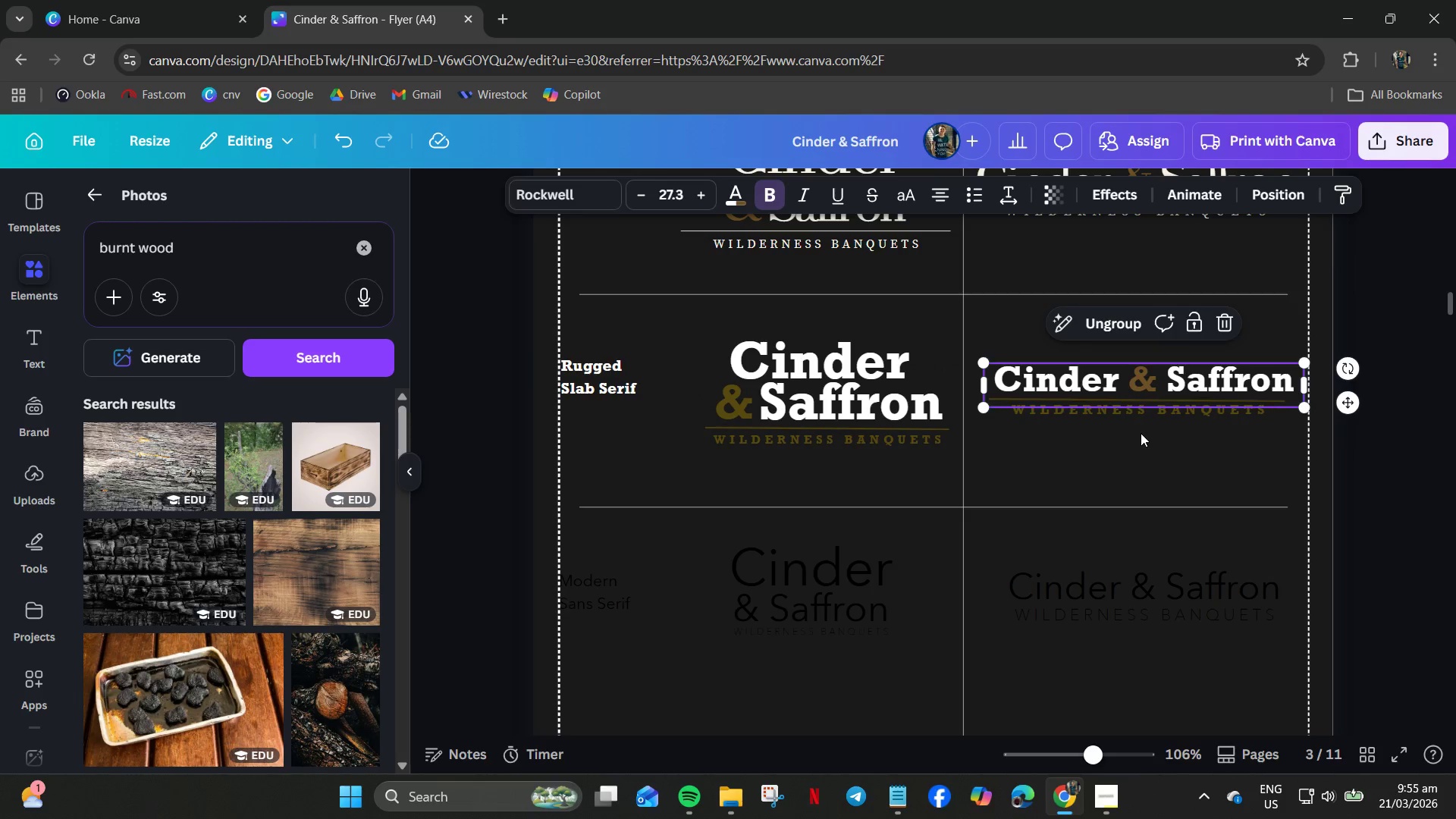 
hold_key(key=ControlLeft, duration=0.89)
scroll: coordinate [1153, 428], scroll_direction: up, amount: 5.0
 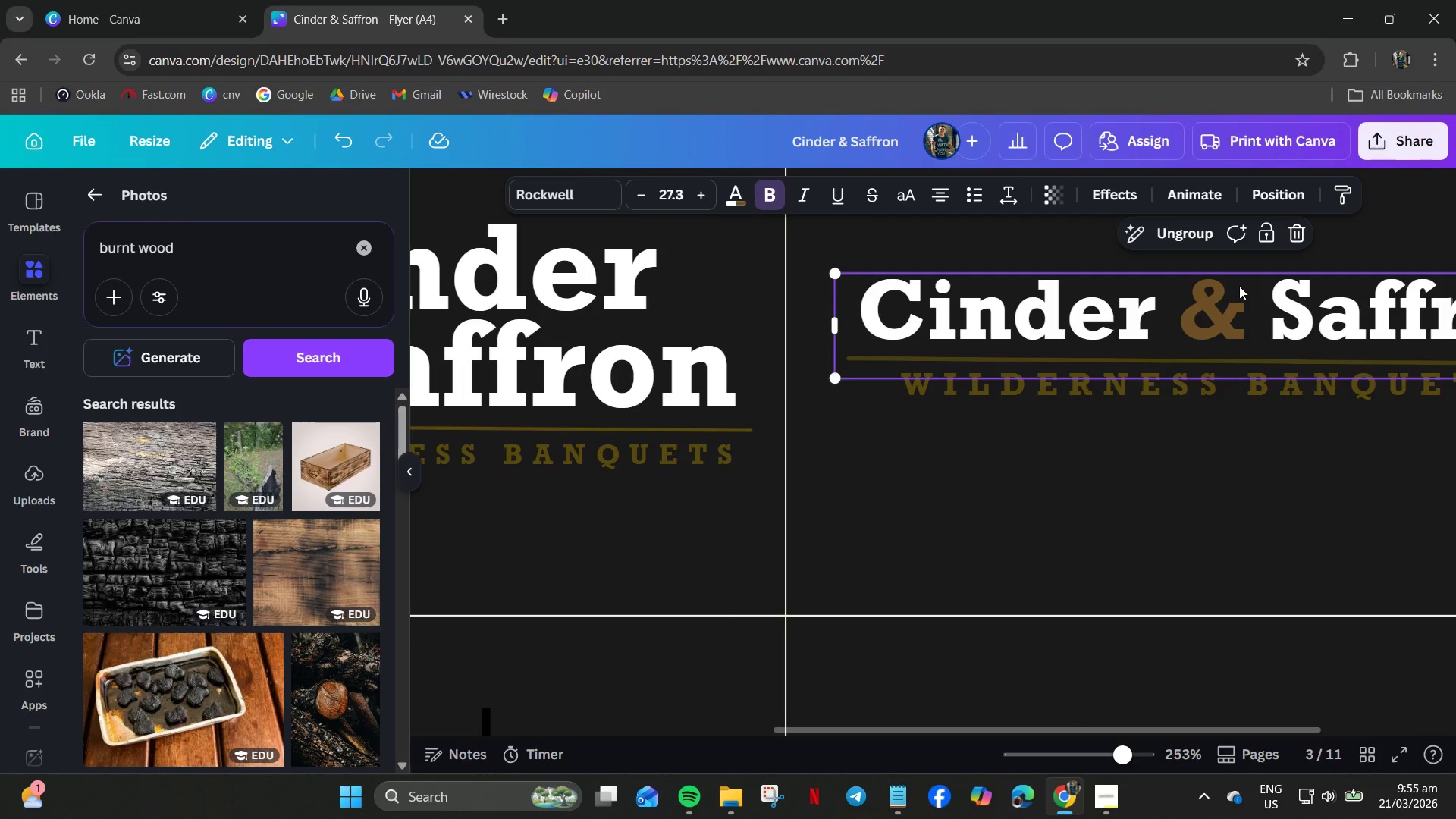 
left_click([1214, 319])
 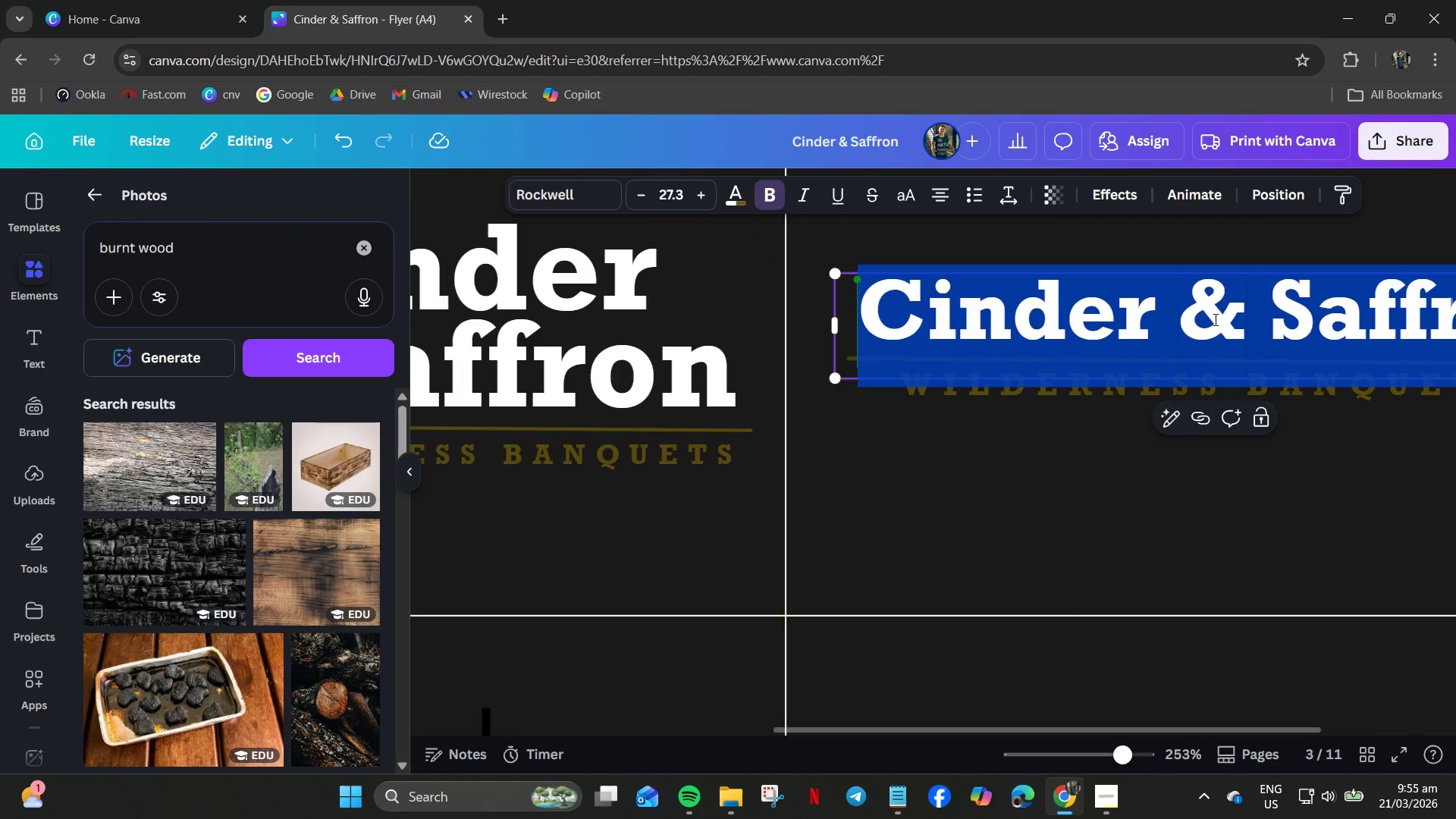 
left_click([1214, 319])
 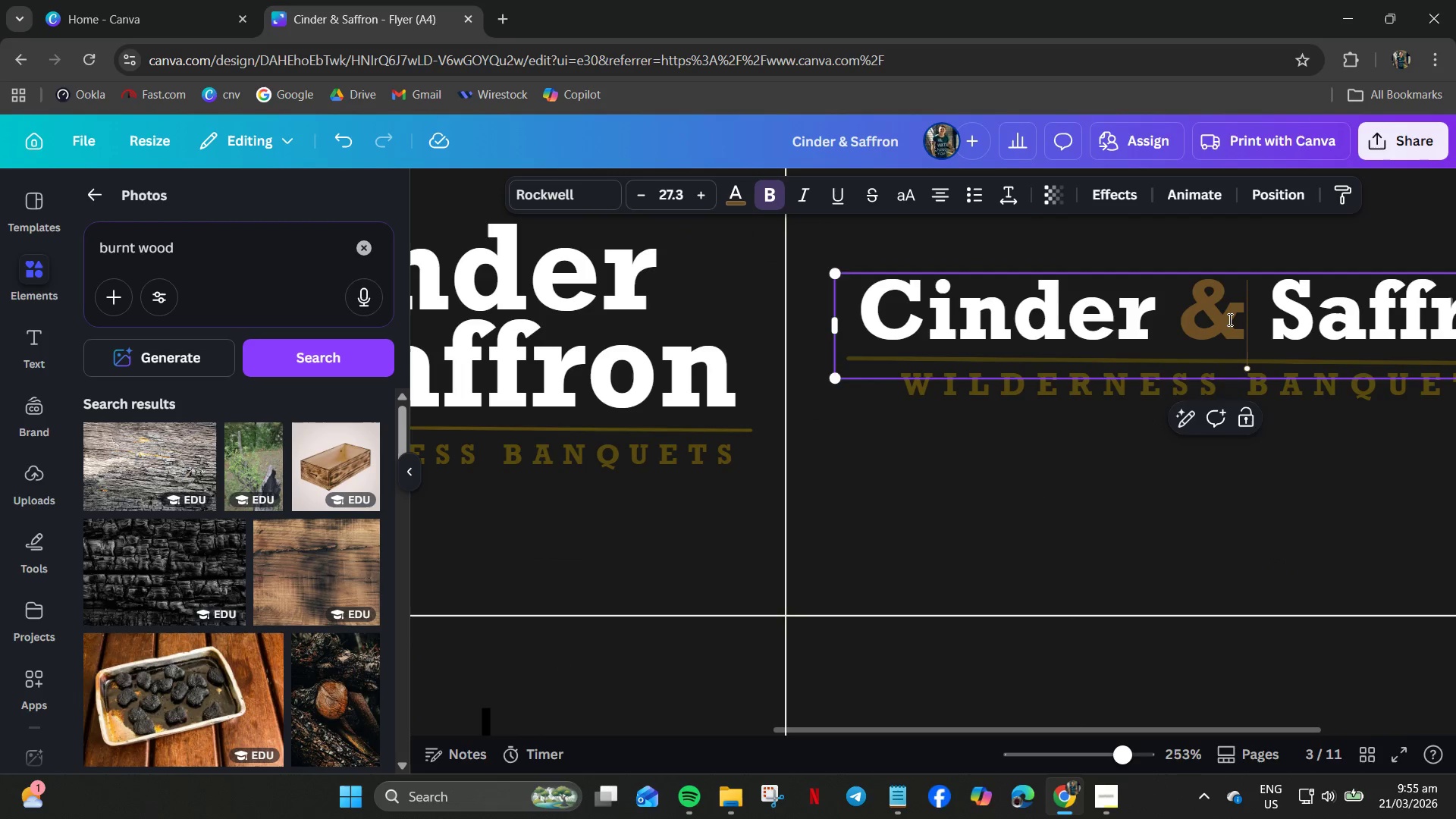 
left_click_drag(start_coordinate=[1228, 319], to_coordinate=[1208, 319])
 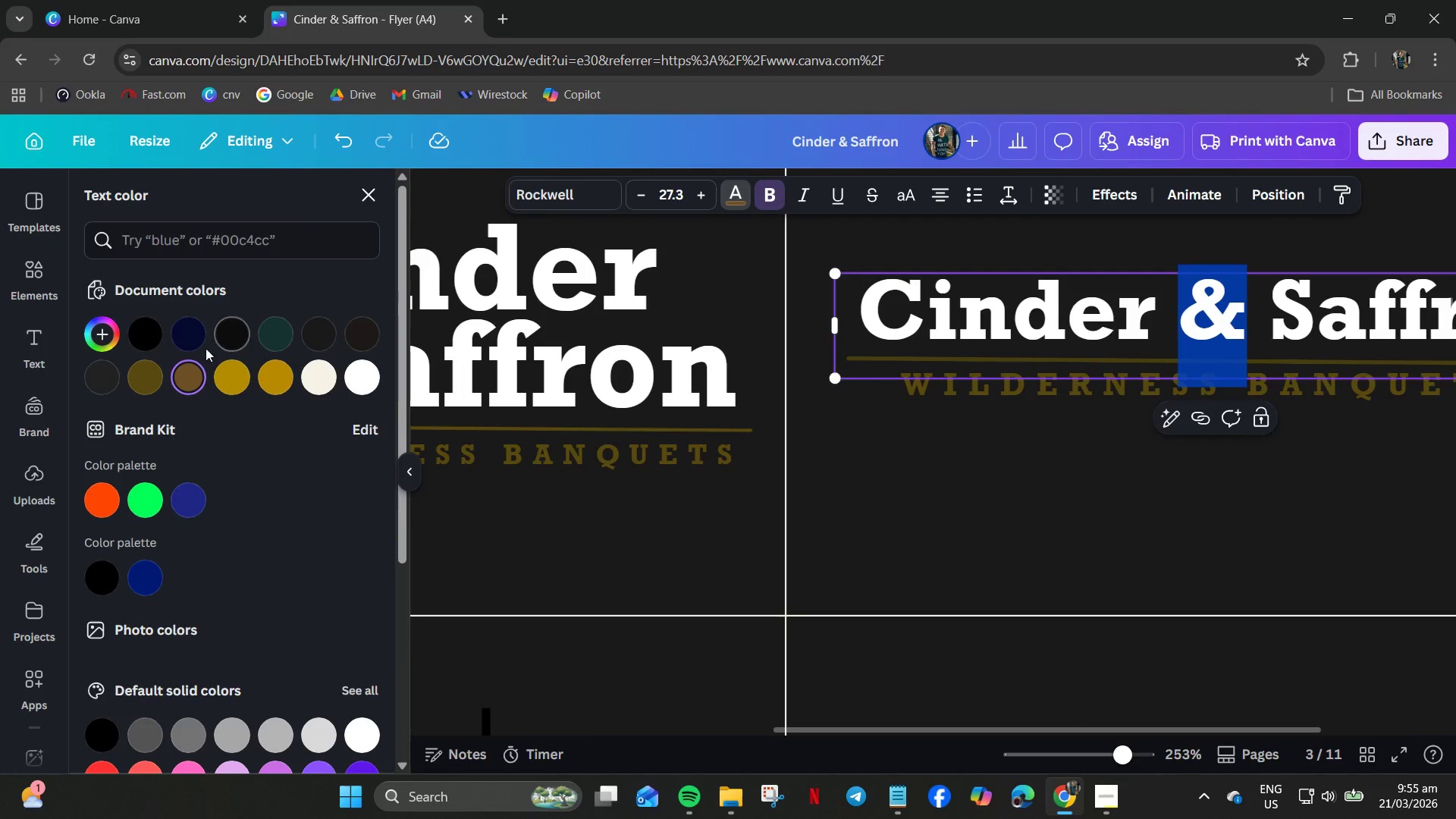 
left_click([158, 383])
 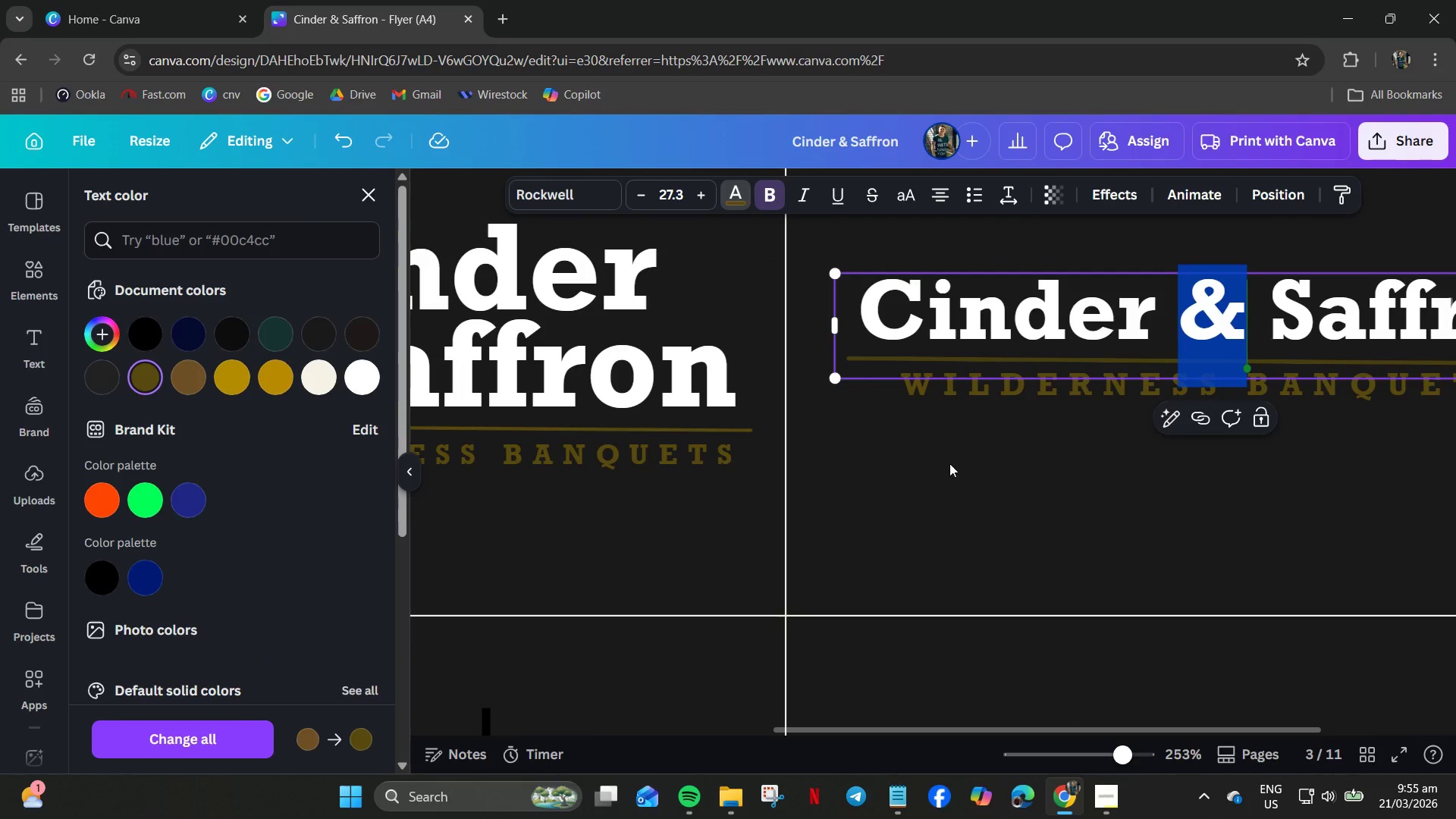 
left_click([1077, 485])
 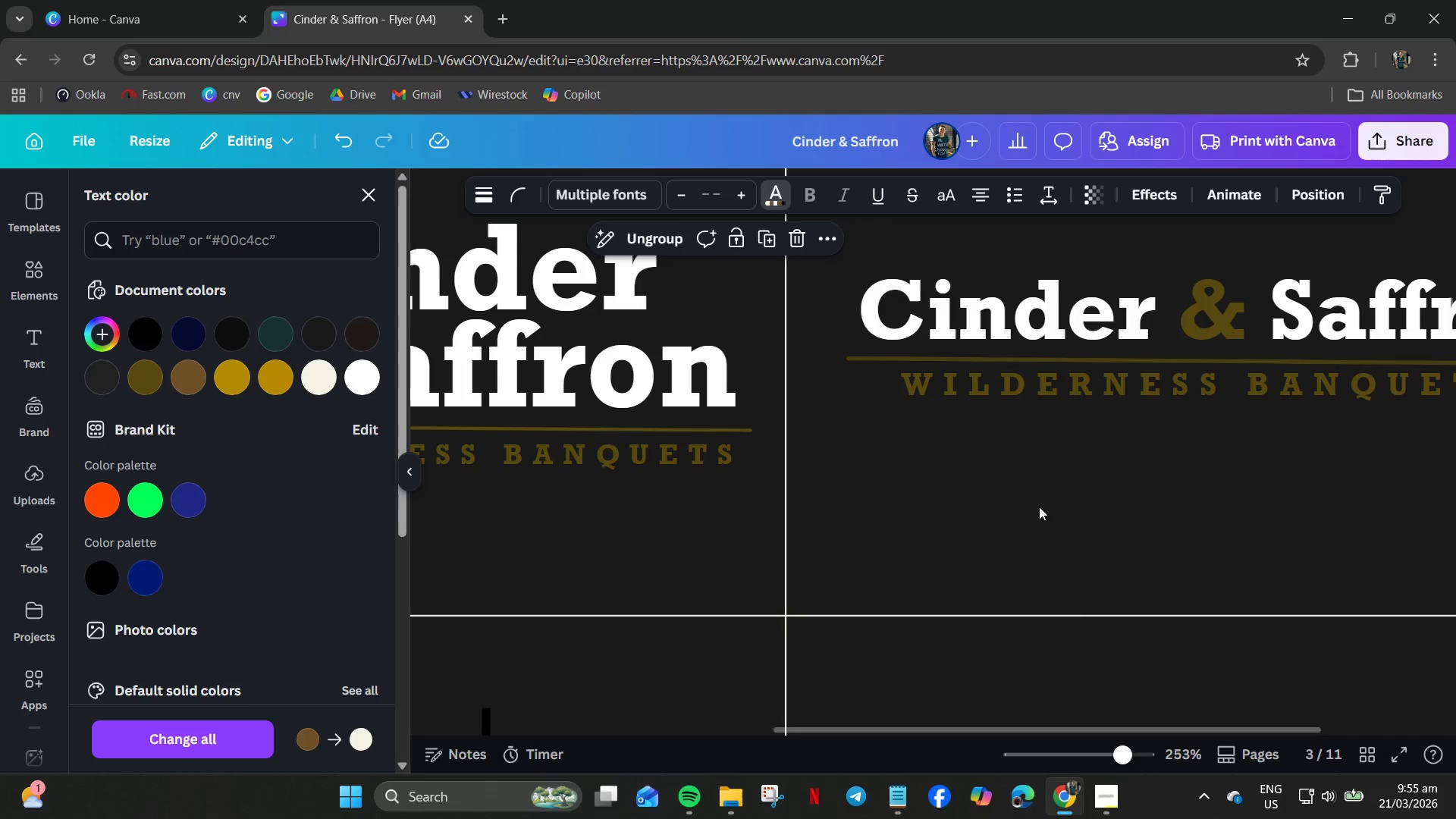 
hold_key(key=ControlLeft, duration=0.92)
scroll: coordinate [938, 485], scroll_direction: down, amount: 4.0
 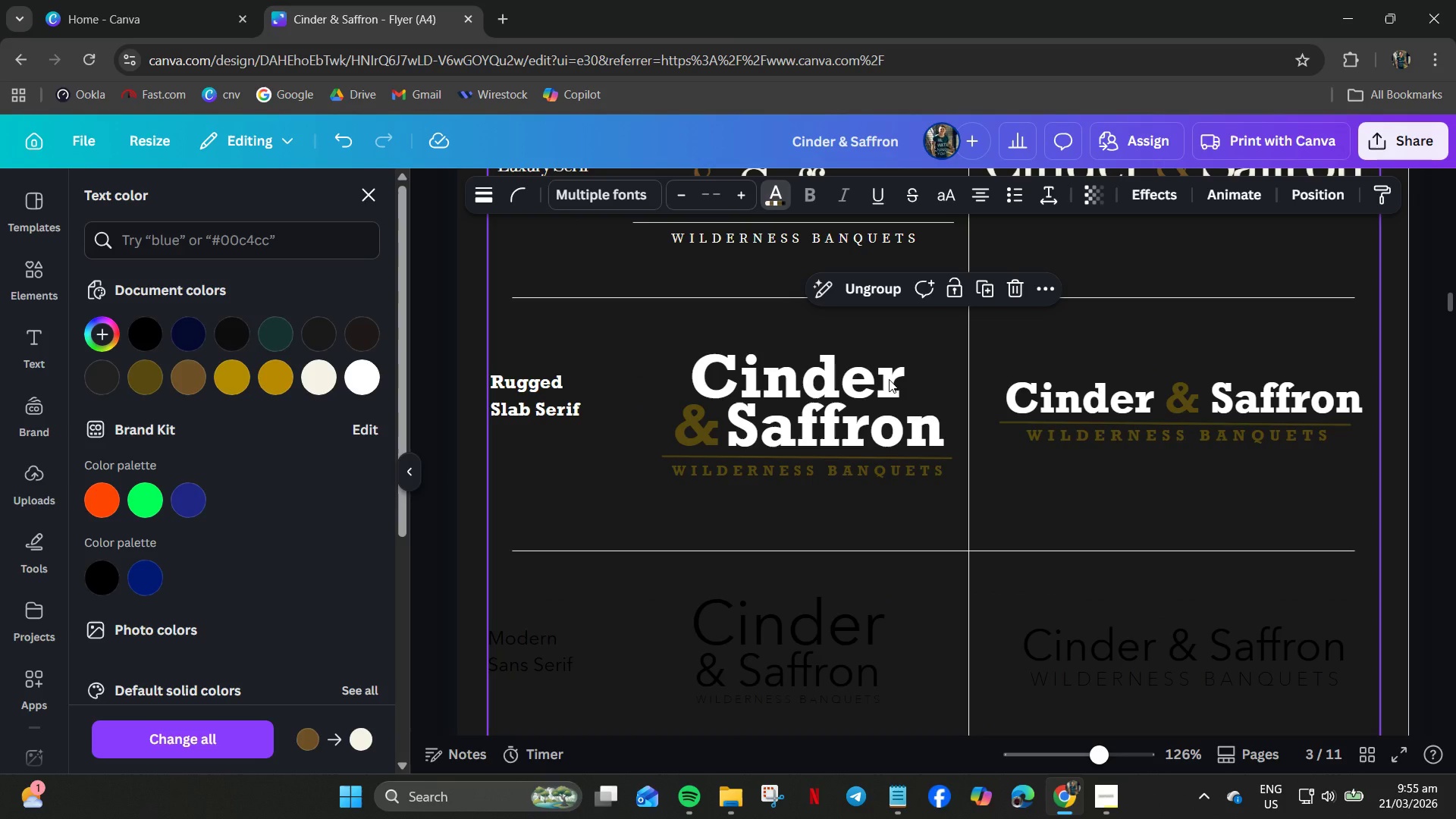 
wait(6.03)
 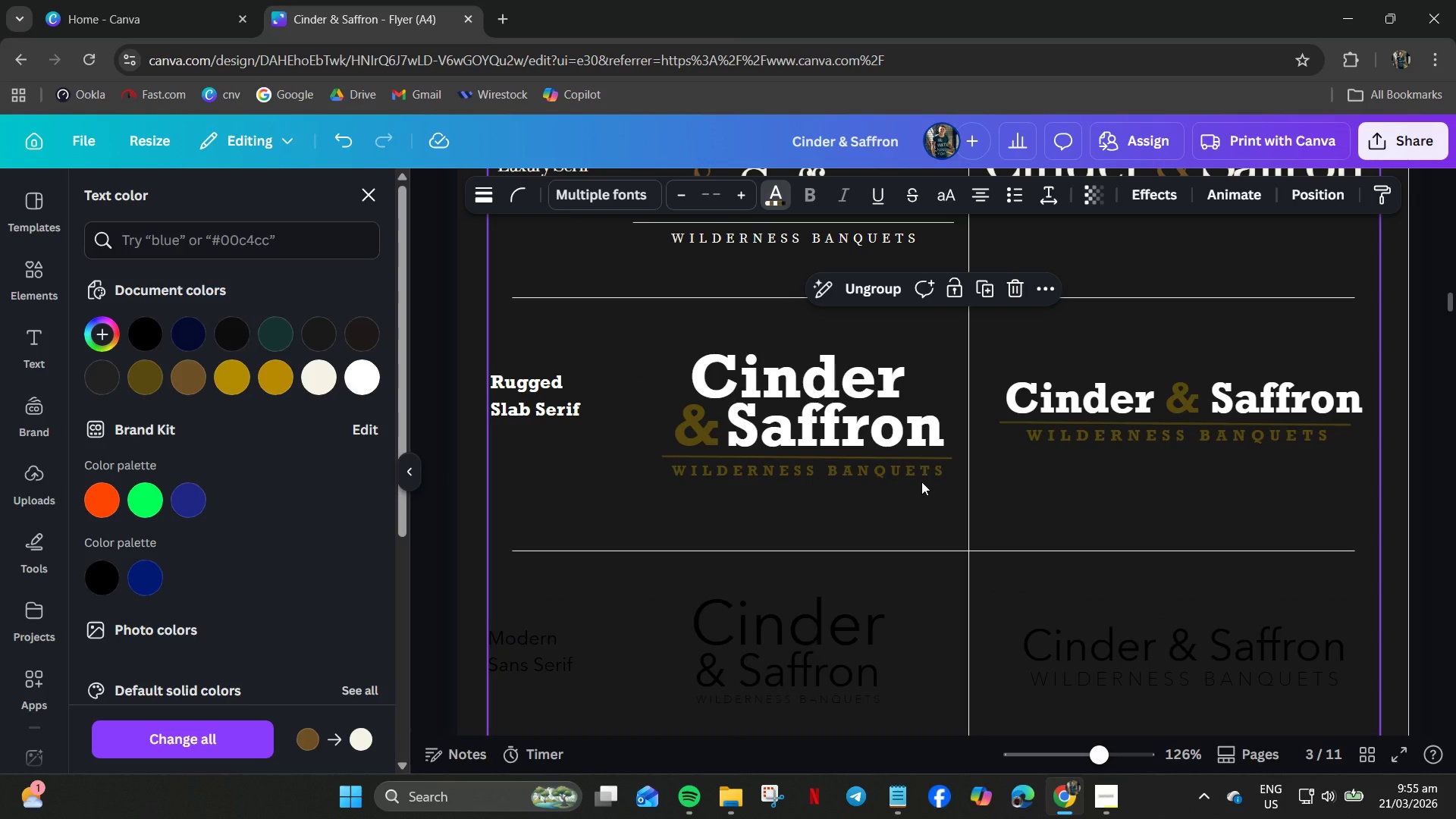 
left_click([560, 645])
 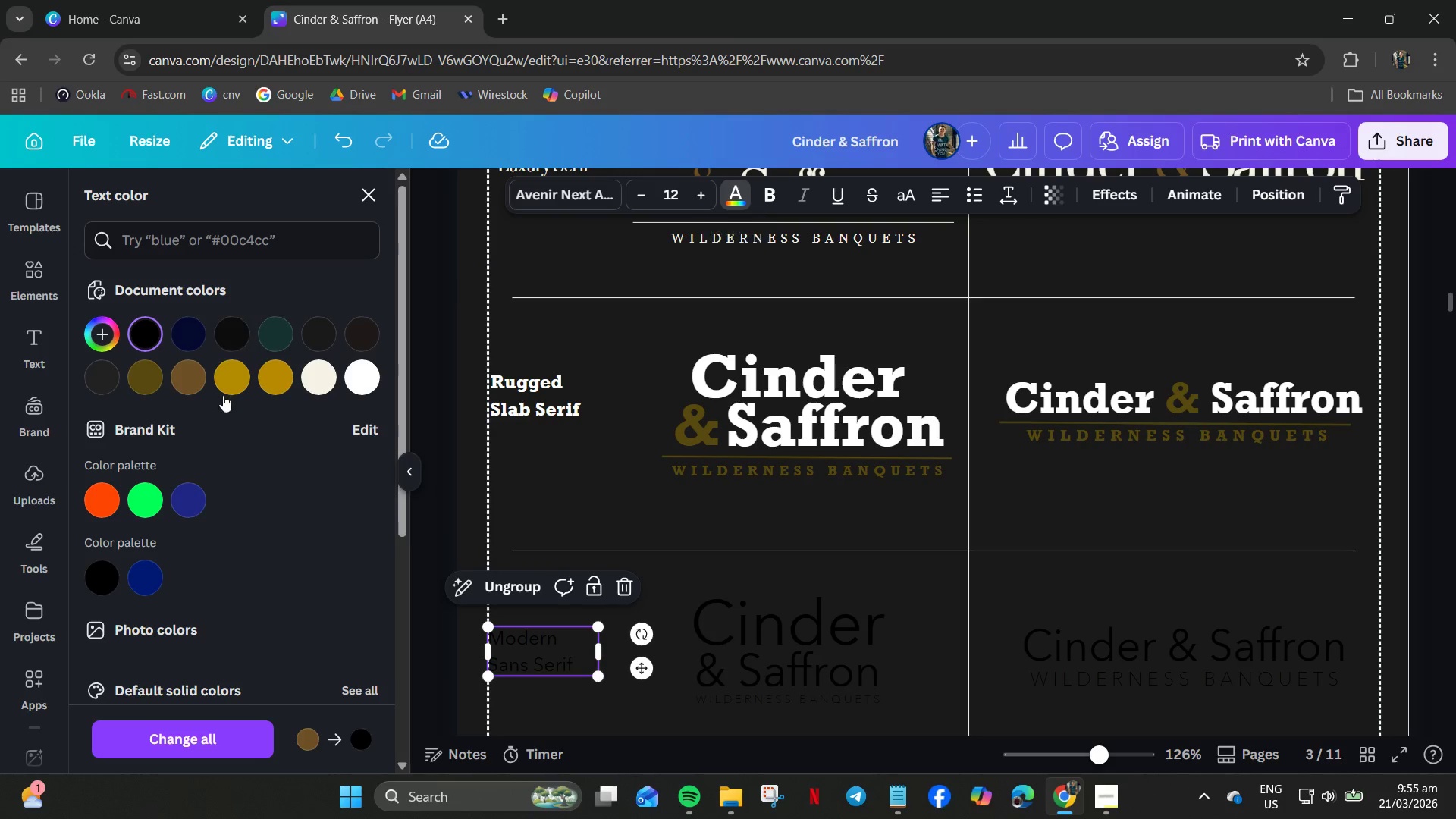 
left_click([153, 377])
 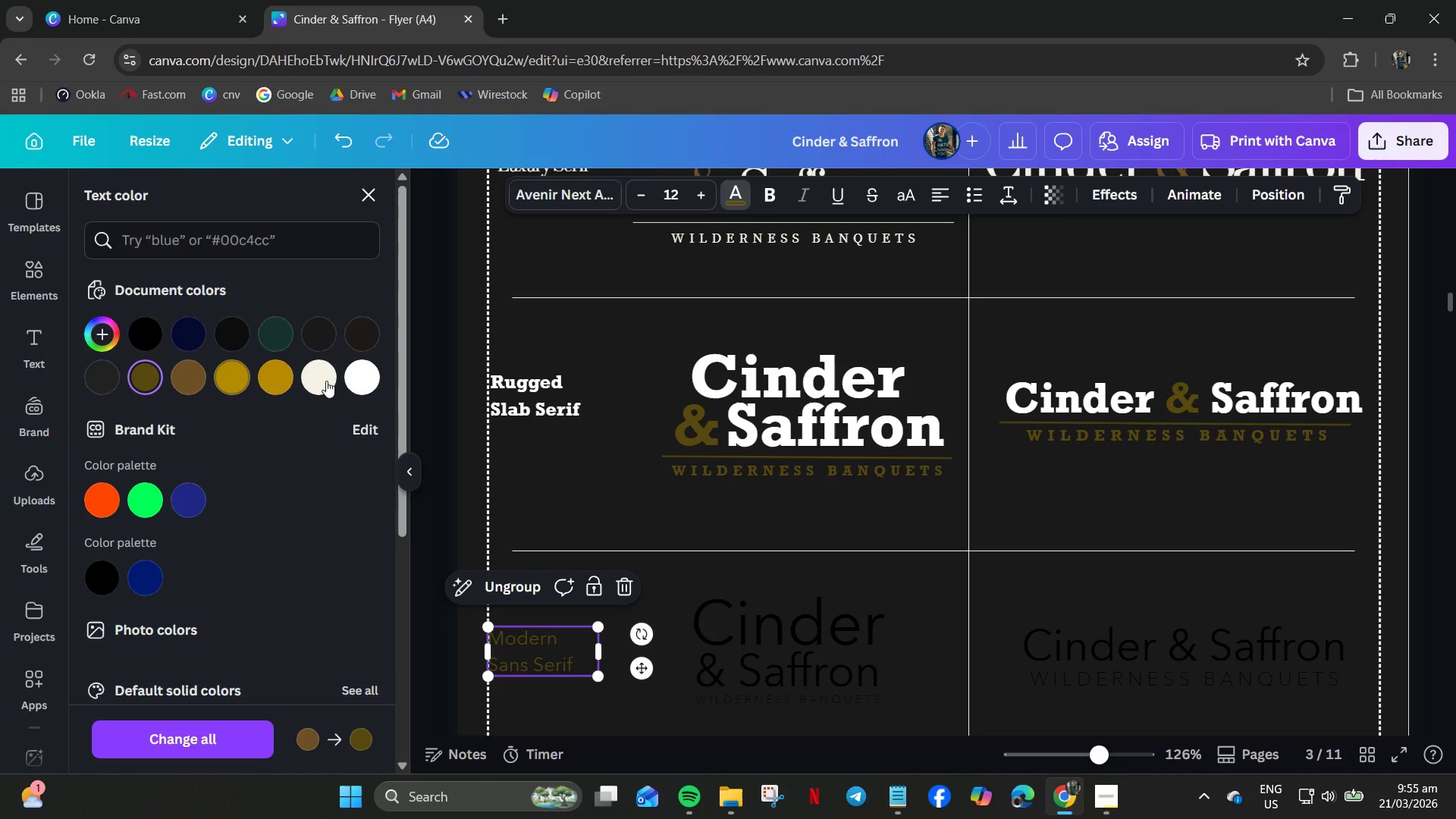 
left_click([362, 381])
 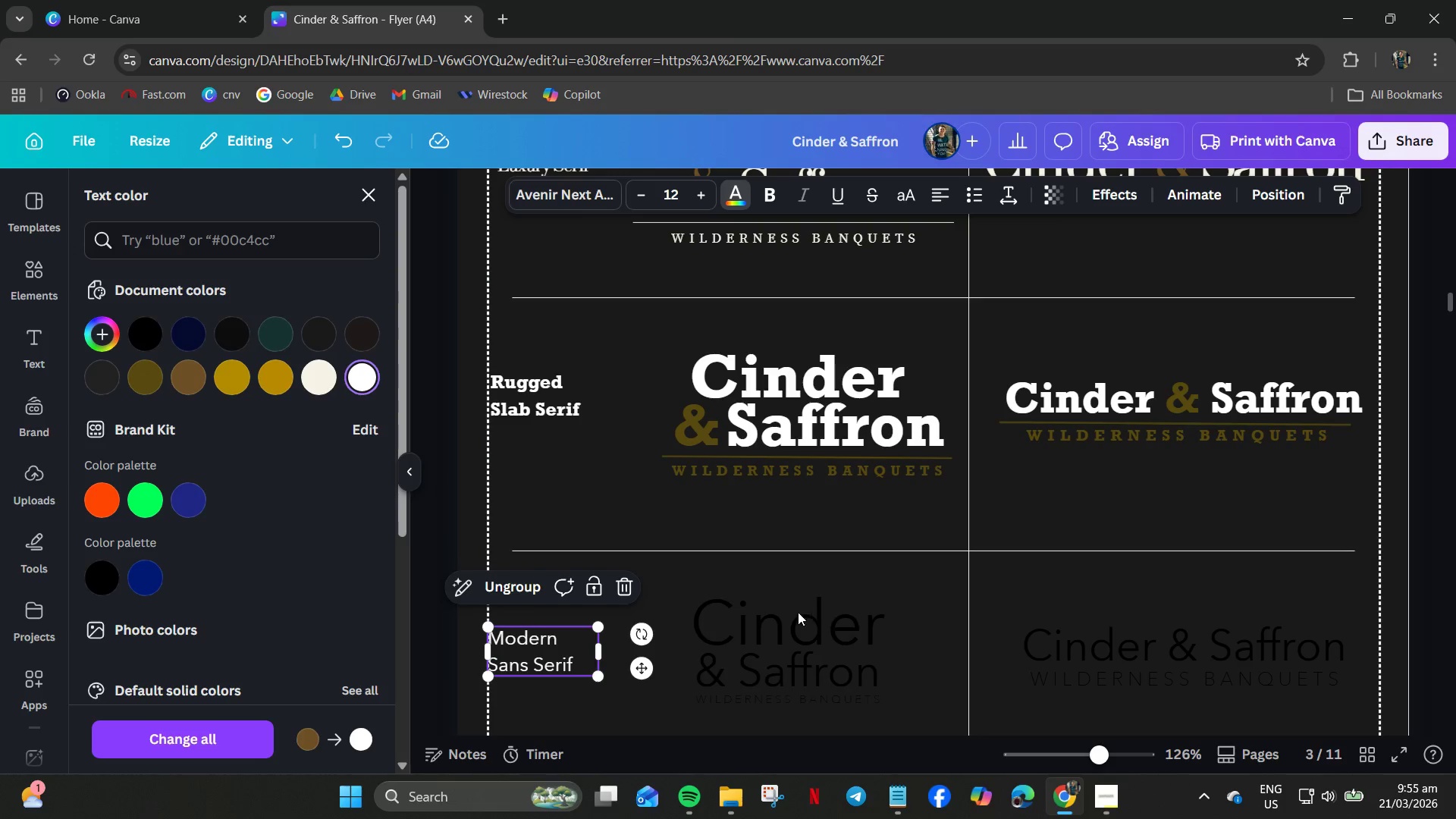 
left_click([782, 627])
 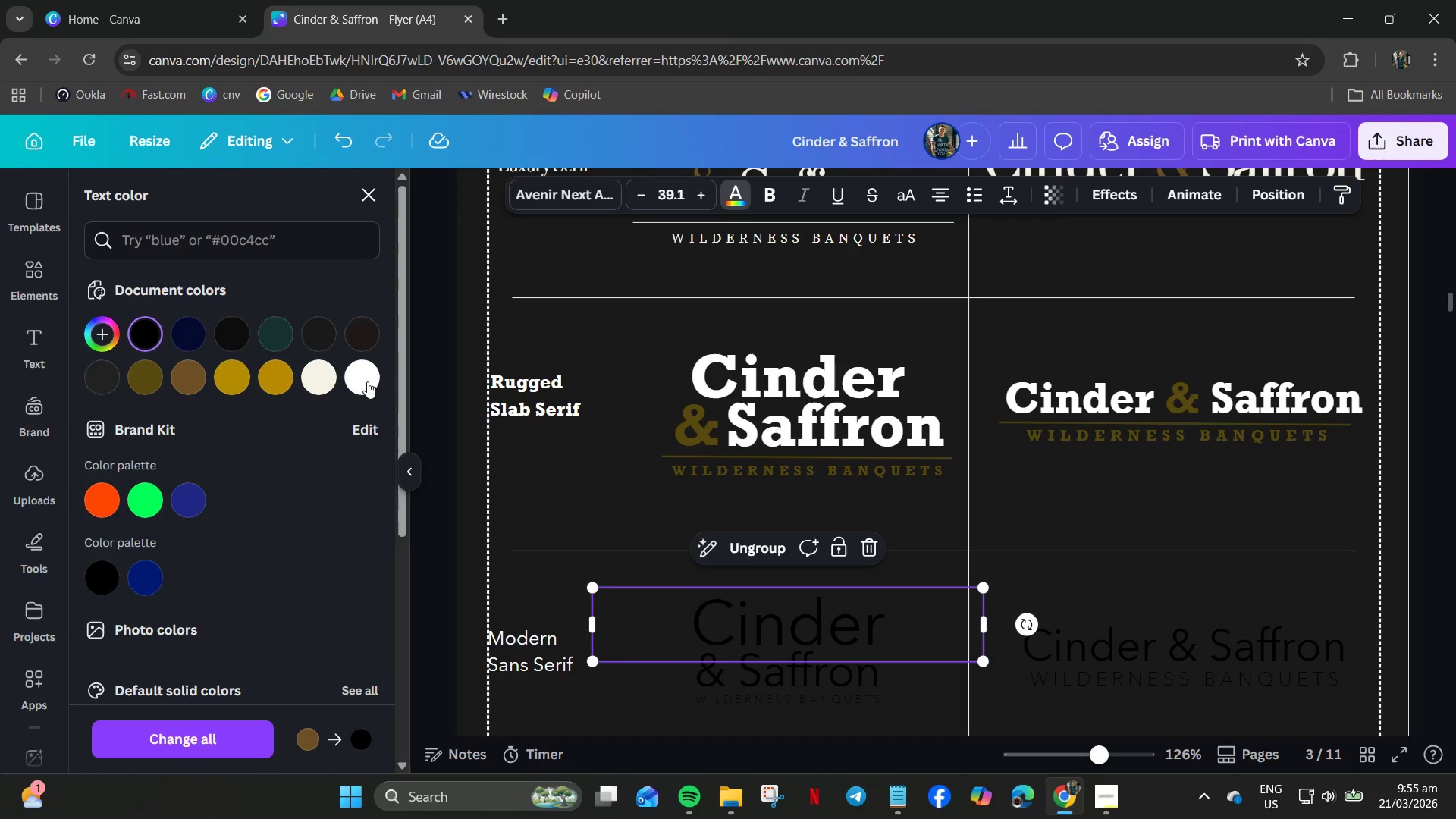 
left_click([325, 372])
 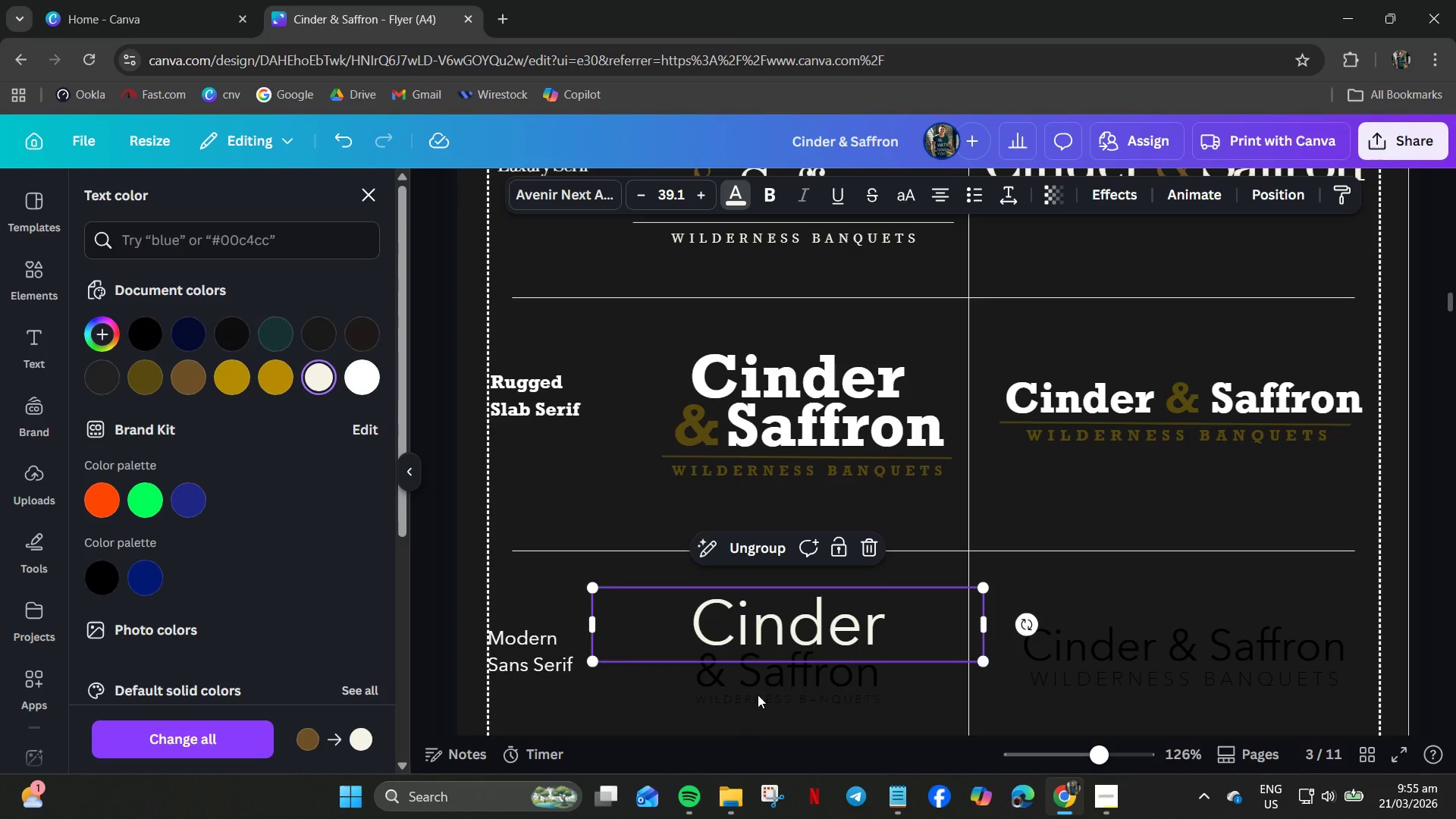 
left_click([756, 672])
 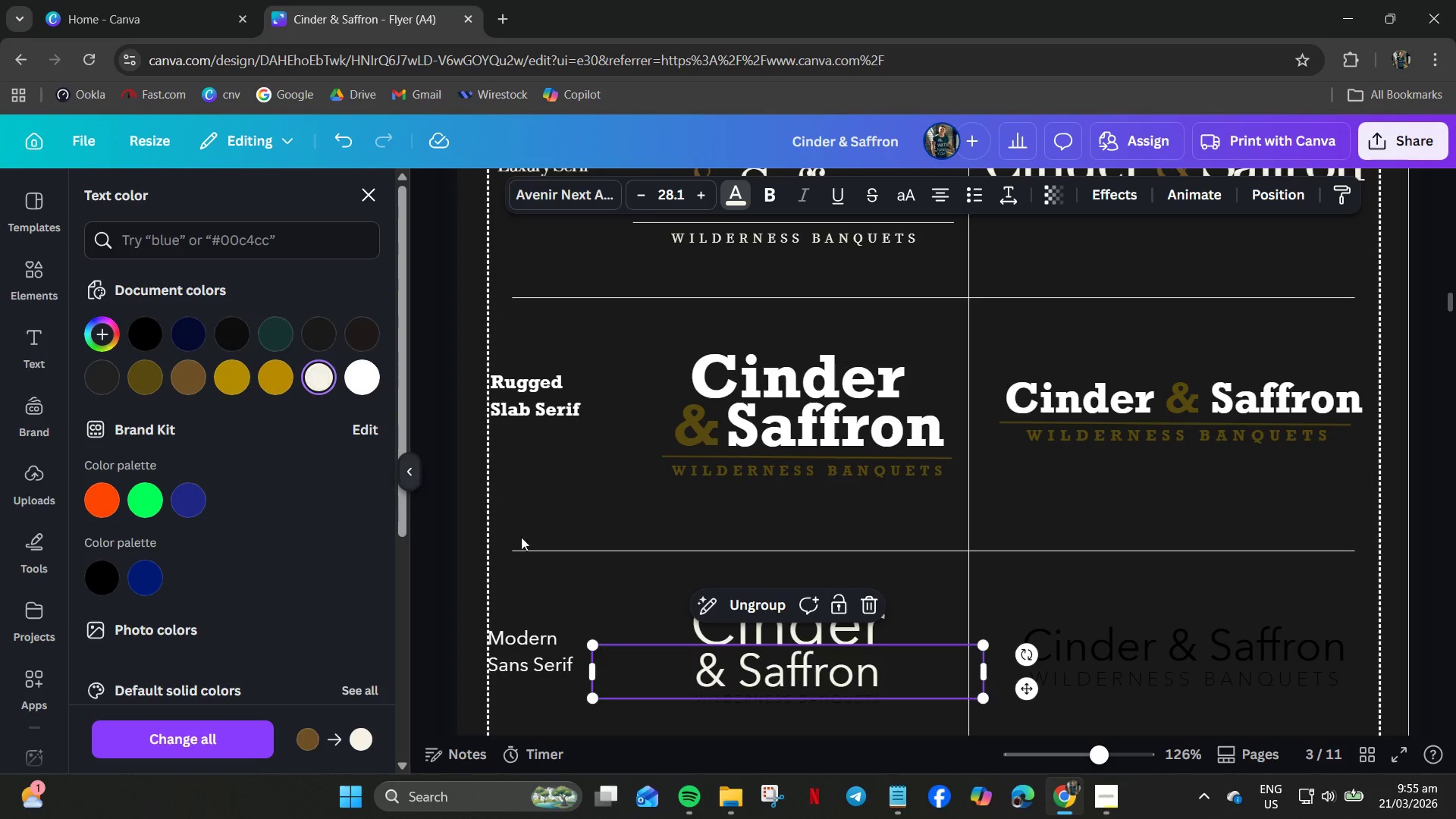 
left_click([723, 708])
 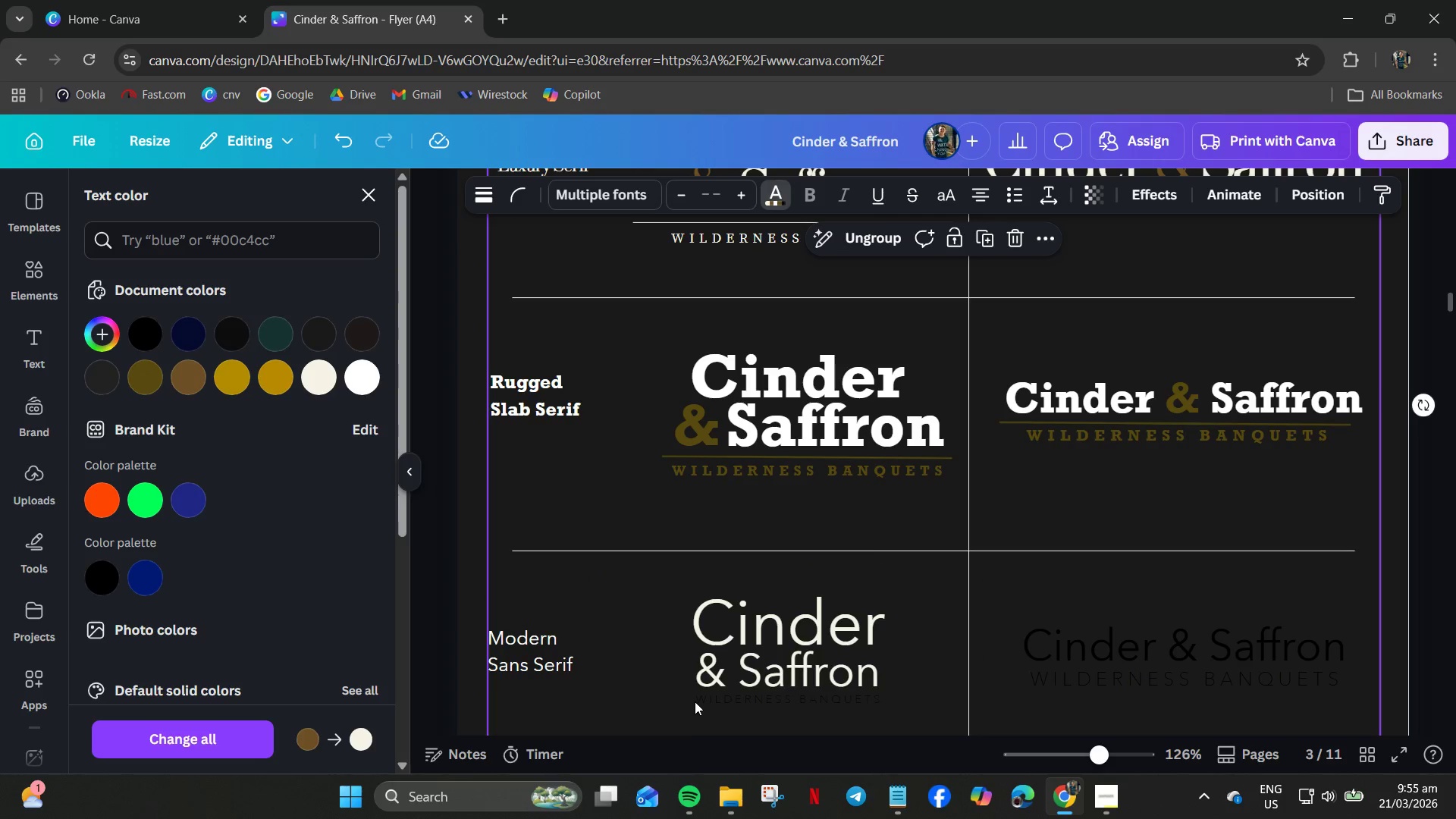 
left_click([698, 698])
 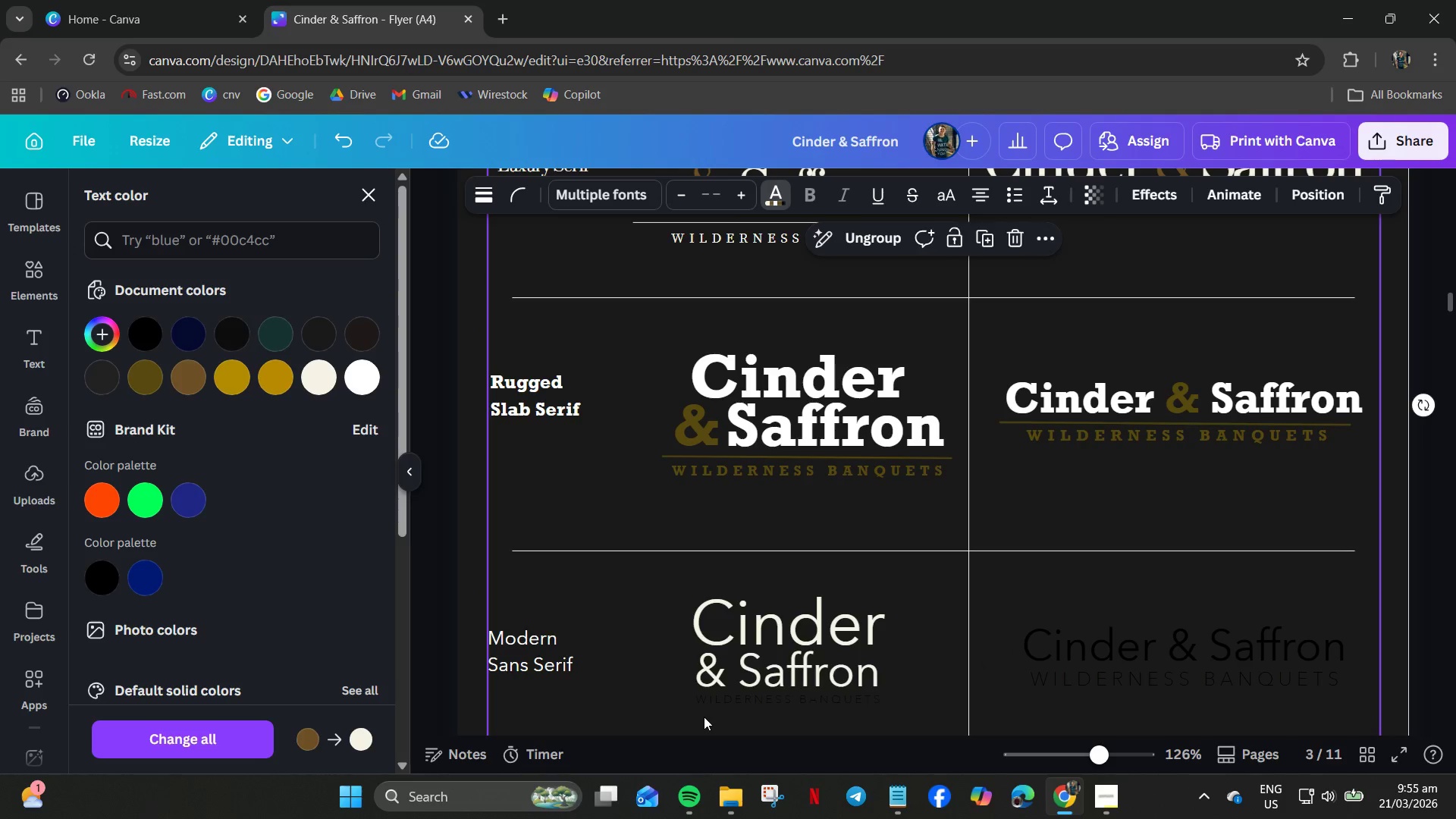 
left_click_drag(start_coordinate=[706, 717], to_coordinate=[736, 677])
 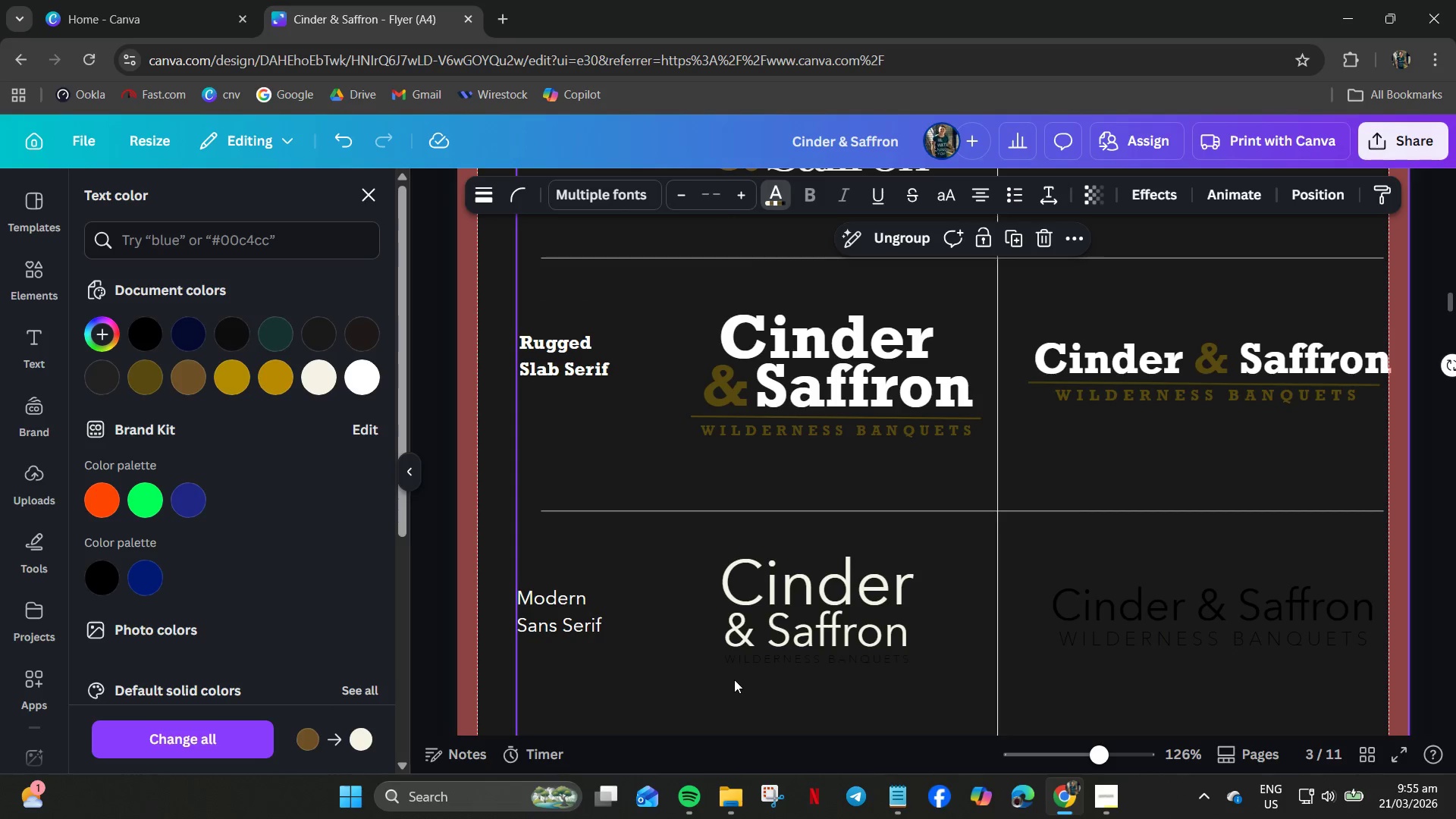 
key(Control+Z)
 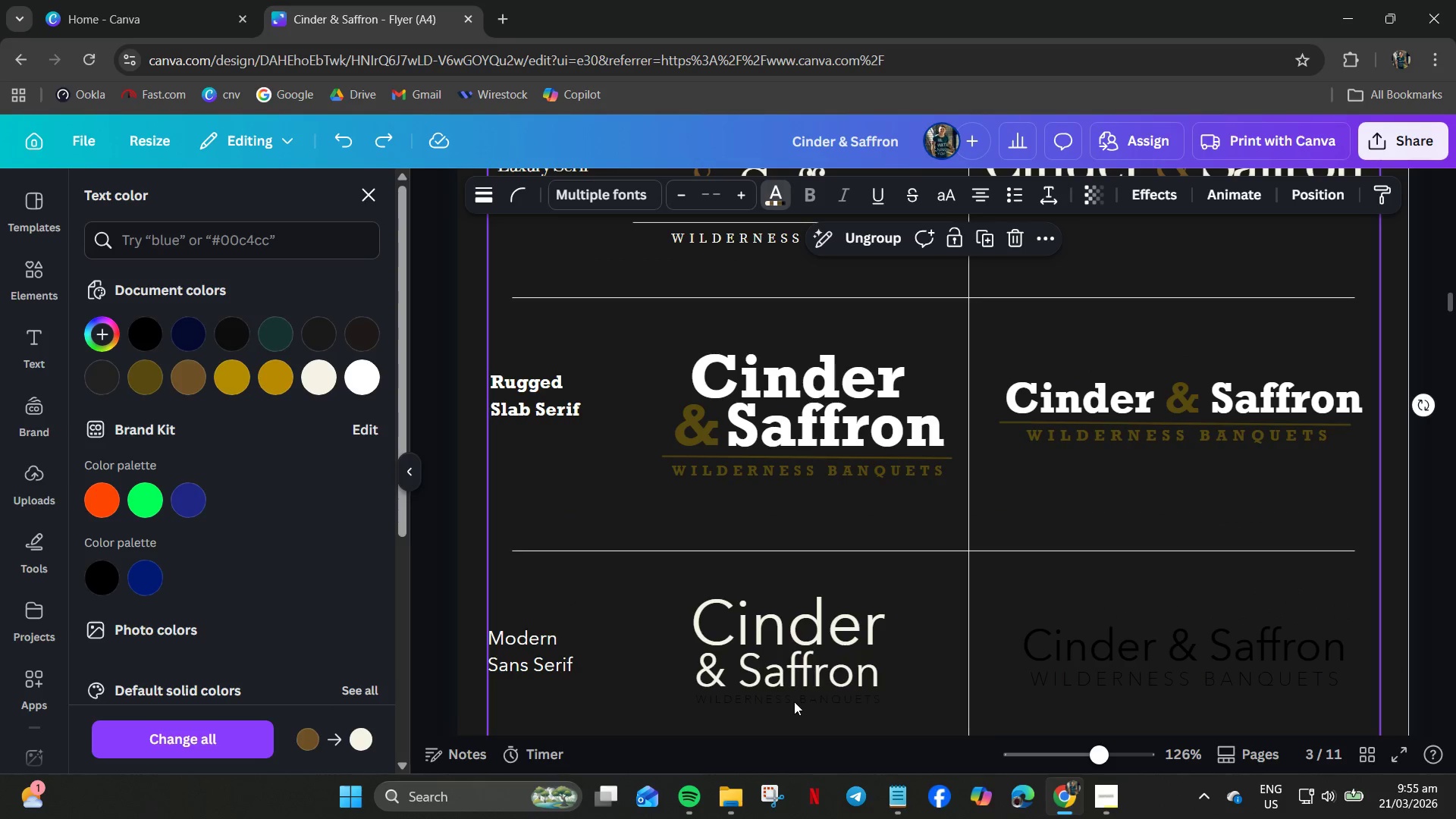 
left_click([795, 697])
 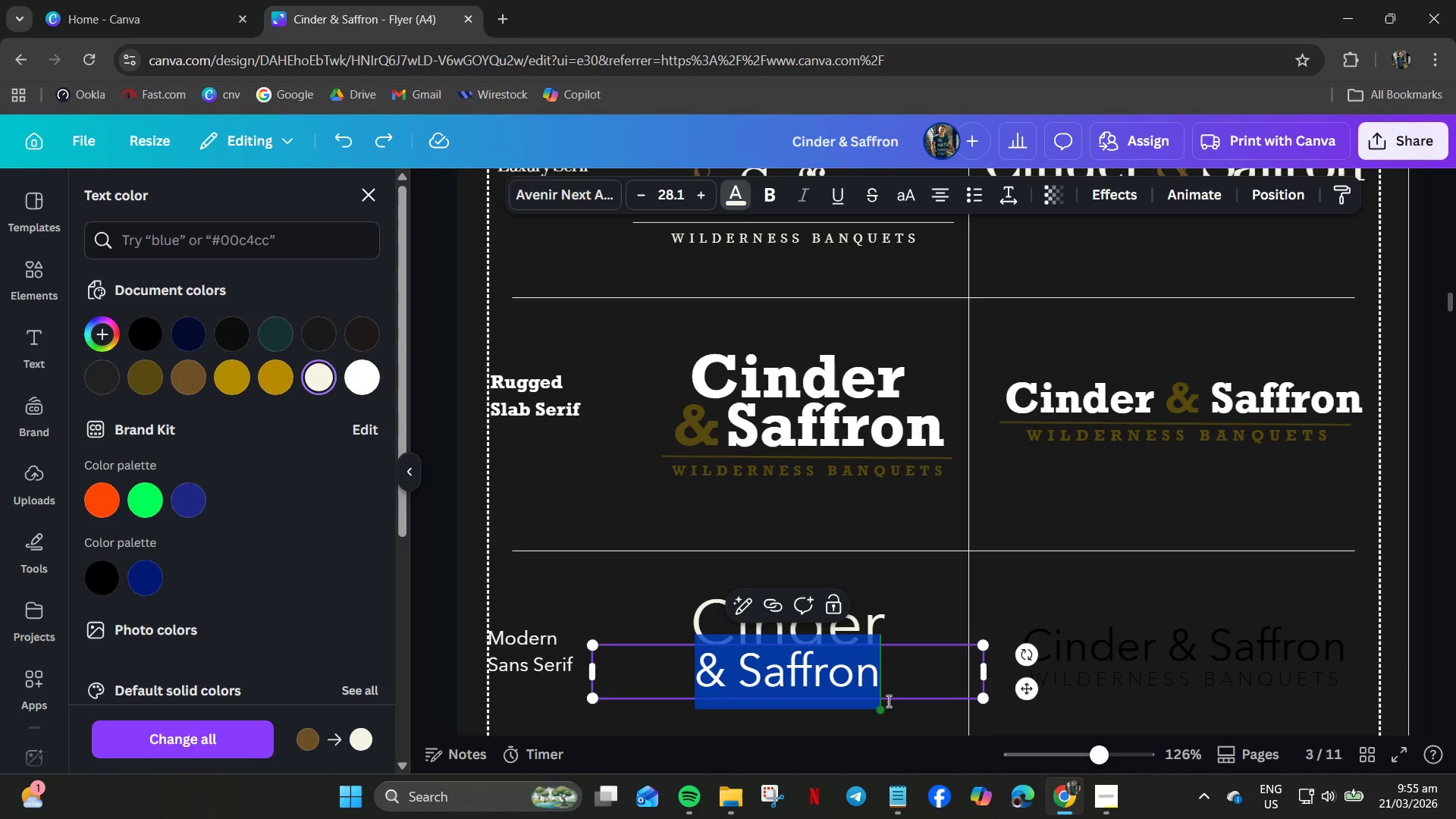 
left_click([903, 715])
 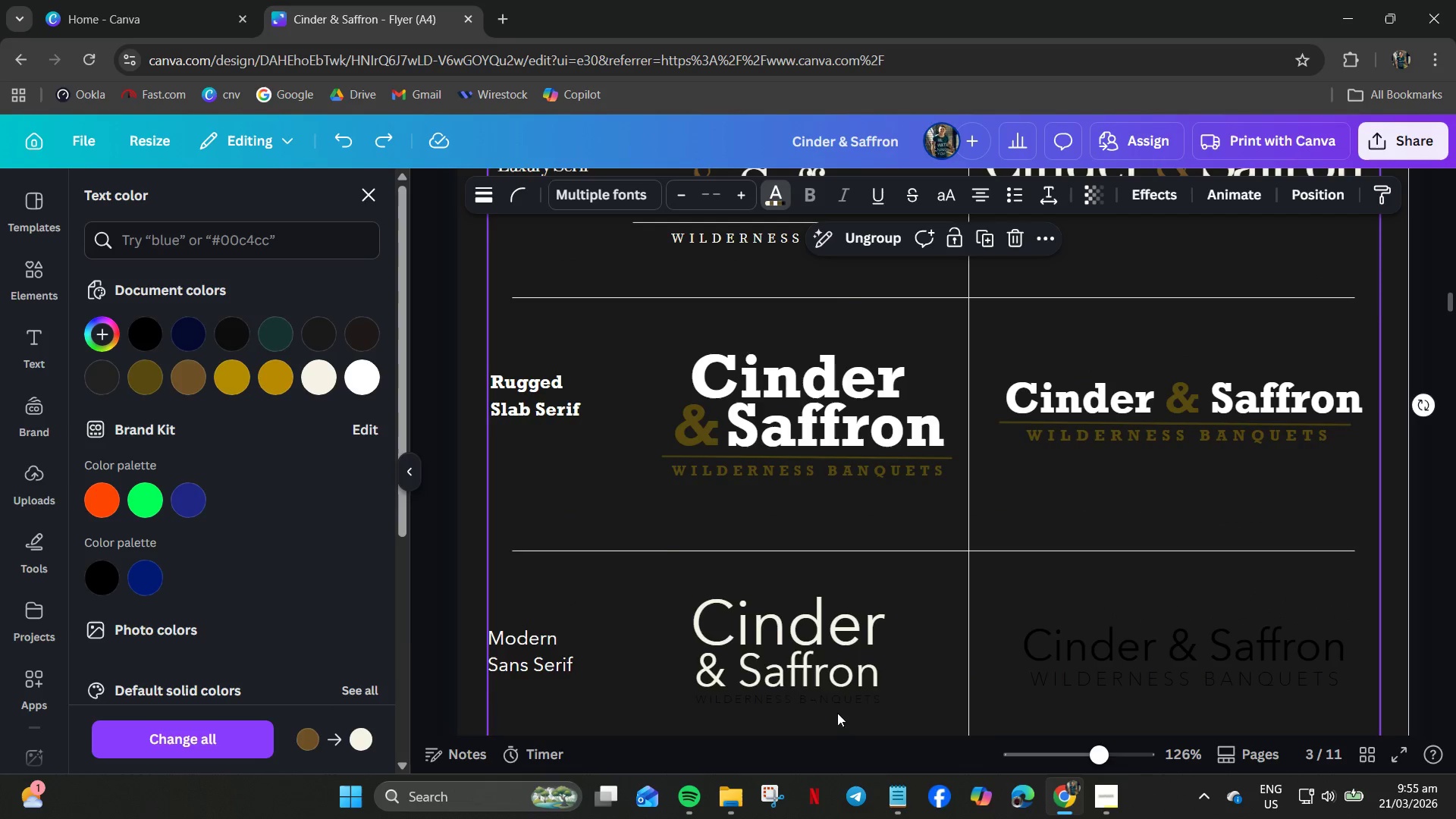 
hold_key(key=ControlLeft, duration=0.72)
scroll: coordinate [802, 698], scroll_direction: up, amount: 8.0
 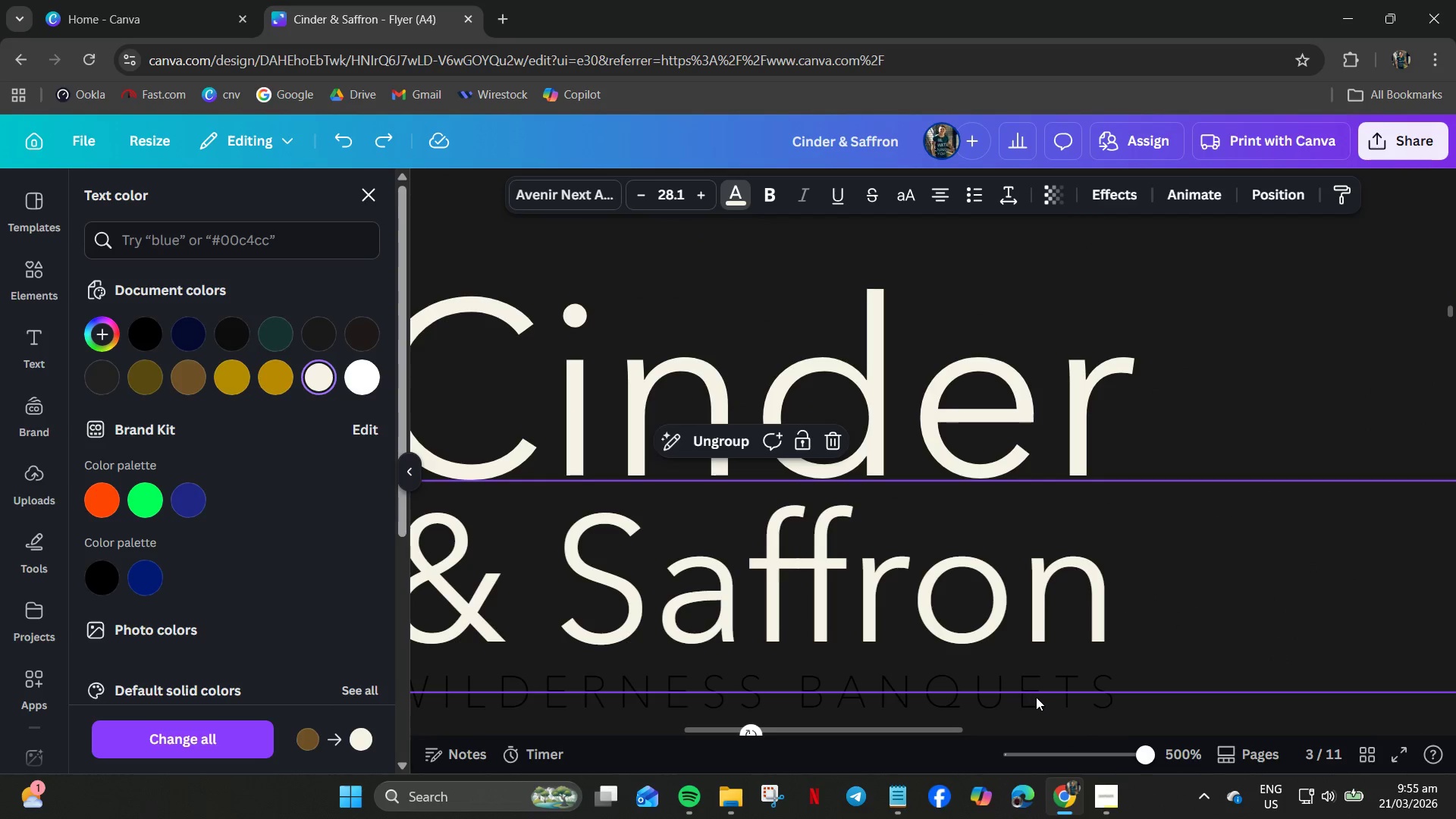 
left_click([1124, 726])
 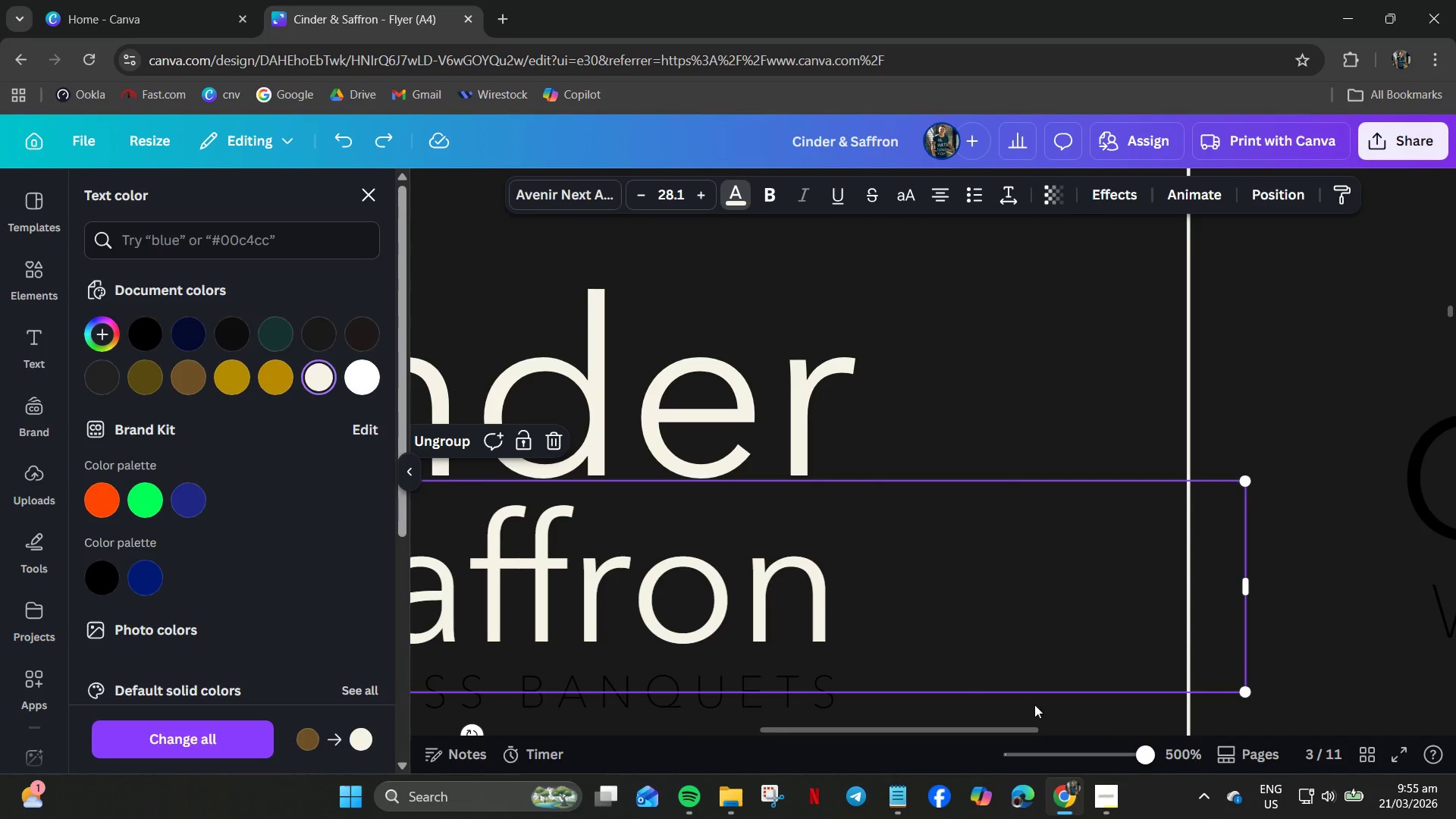 
hold_key(key=ControlLeft, duration=0.98)
 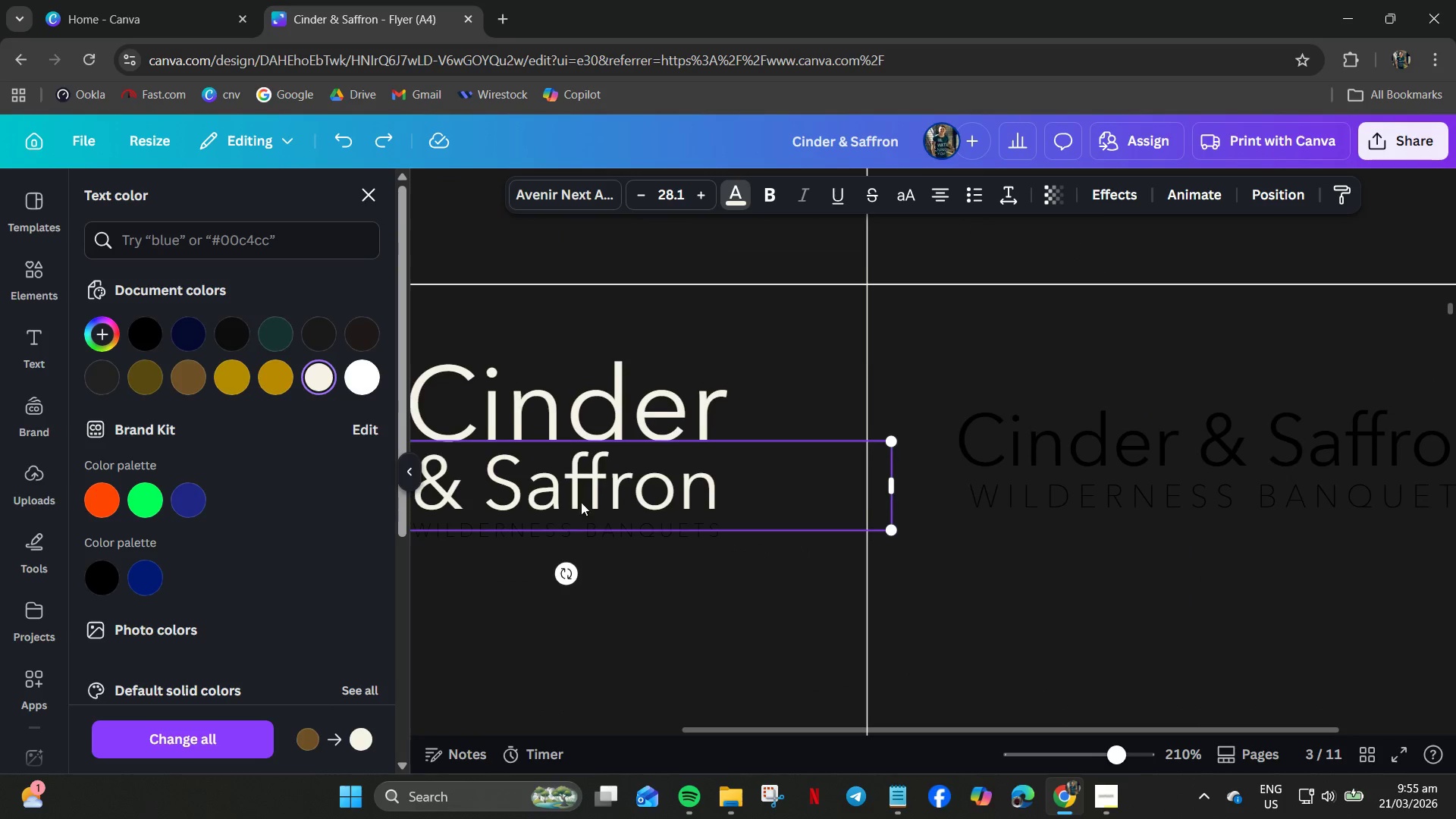 
scroll: coordinate [572, 492], scroll_direction: down, amount: 6.0
 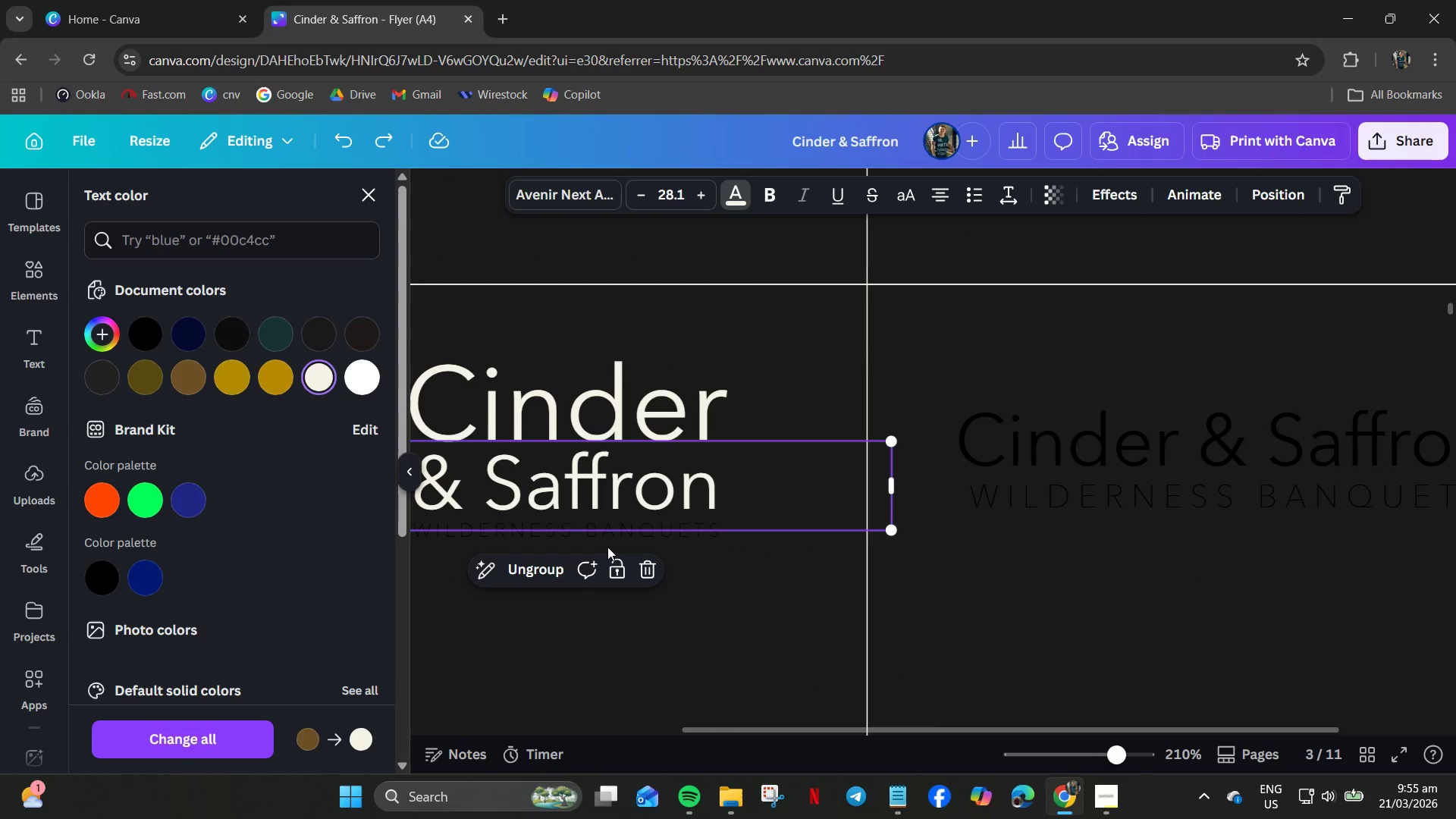 
left_click([607, 540])
 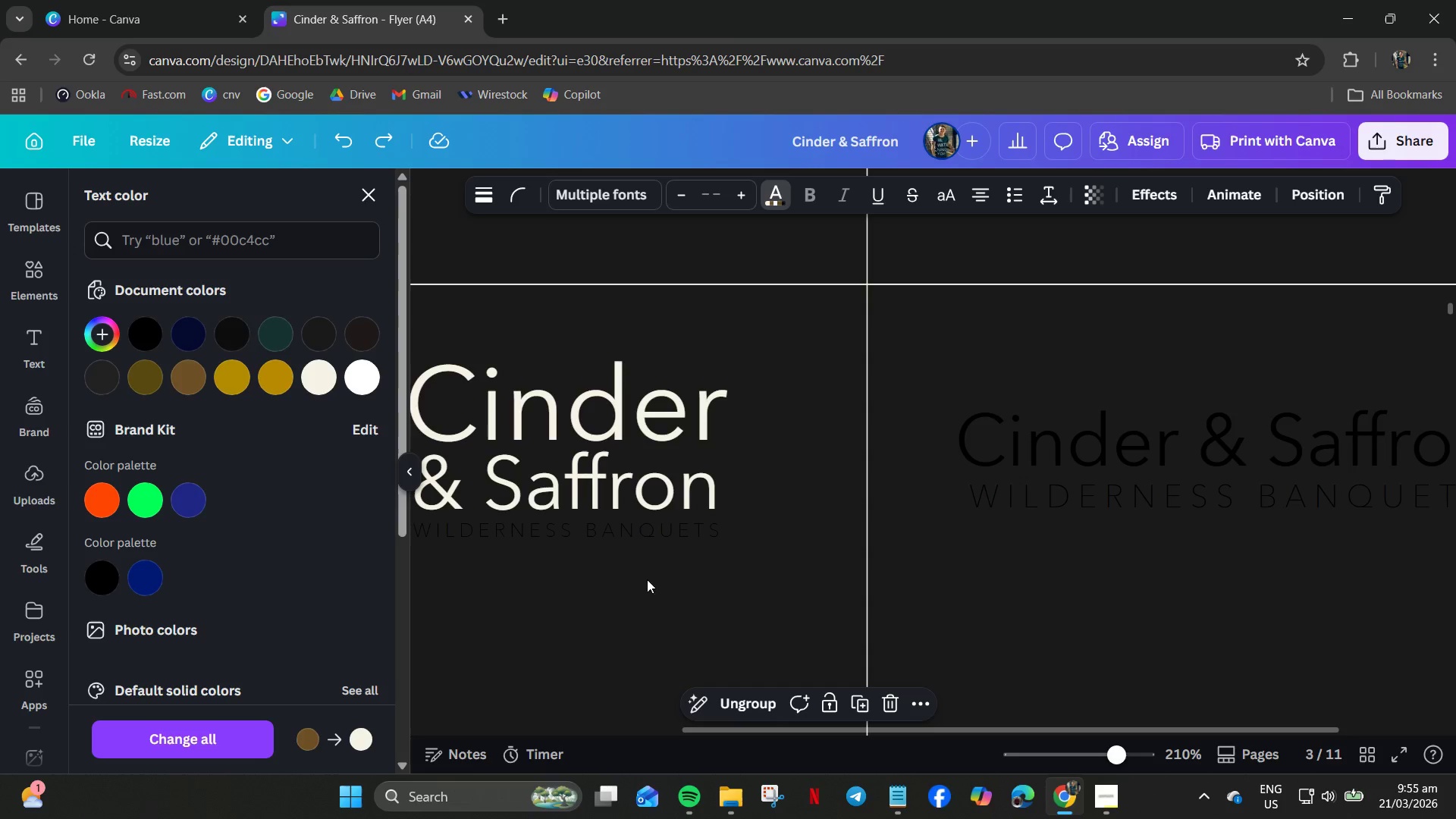 
hold_key(key=ControlLeft, duration=0.53)
scroll: coordinate [720, 700], scroll_direction: down, amount: 5.0
 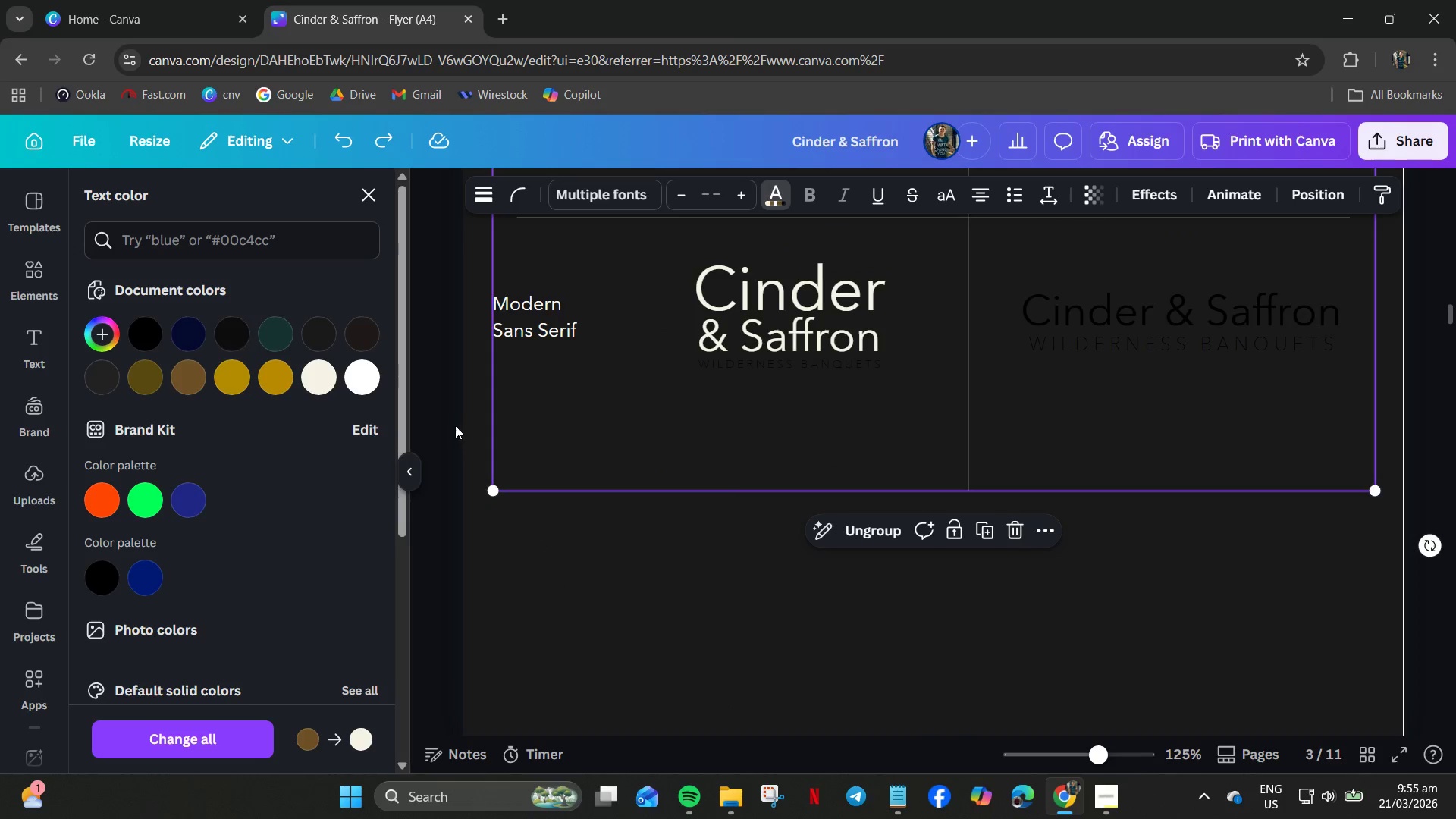 
left_click_drag(start_coordinate=[444, 403], to_coordinate=[861, 306])
 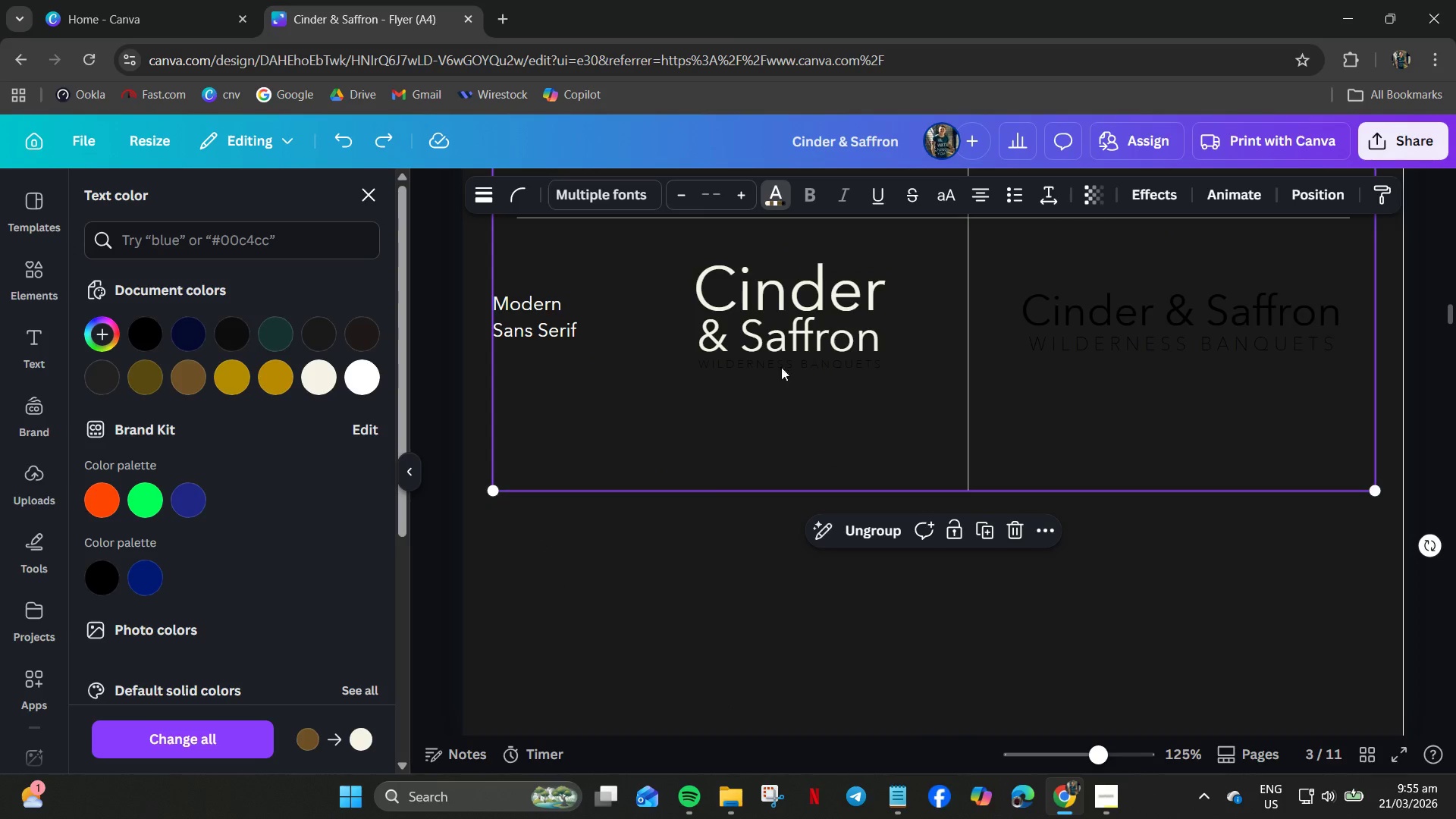 
double_click([777, 350])
 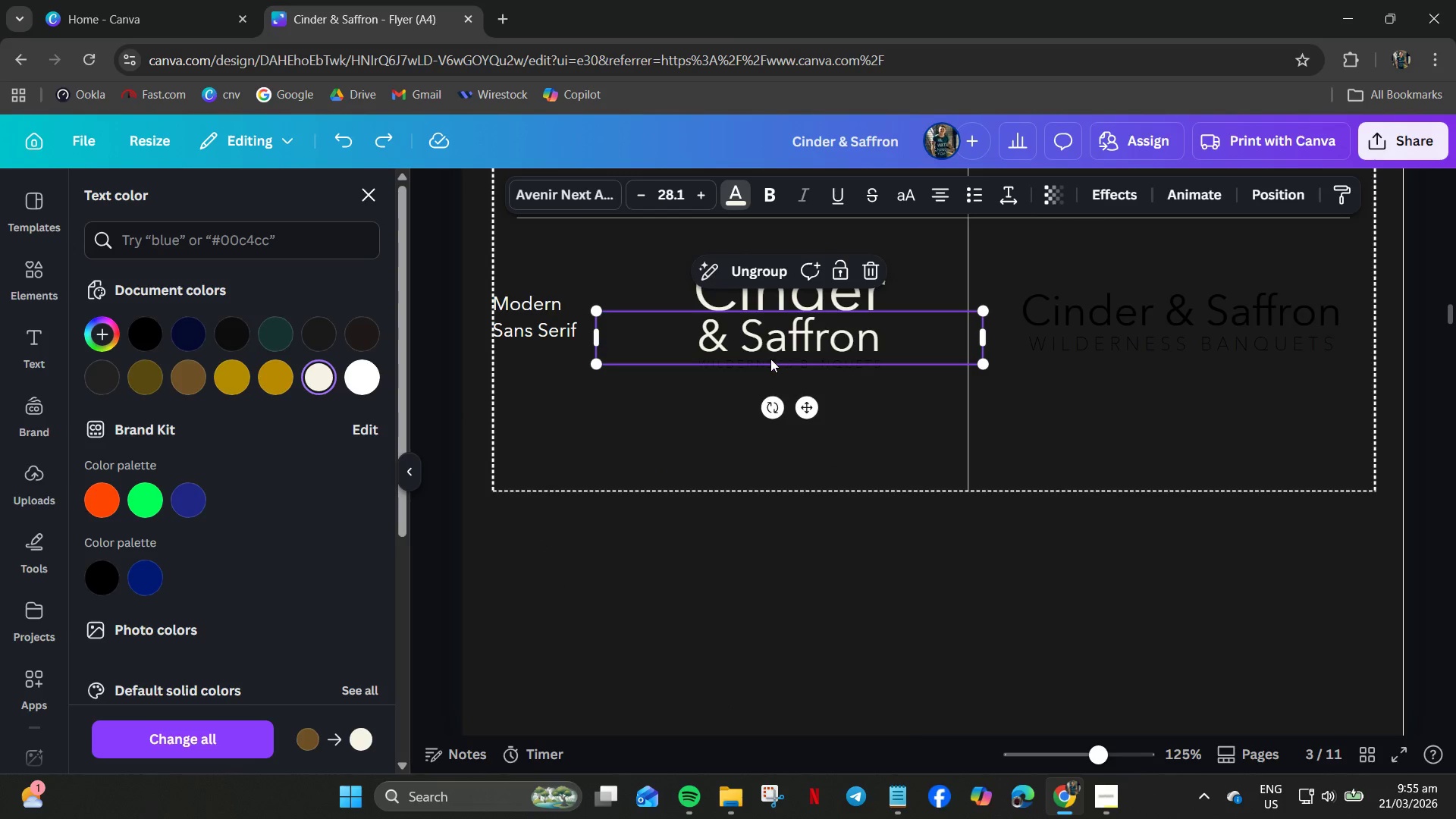 
left_click([770, 359])
 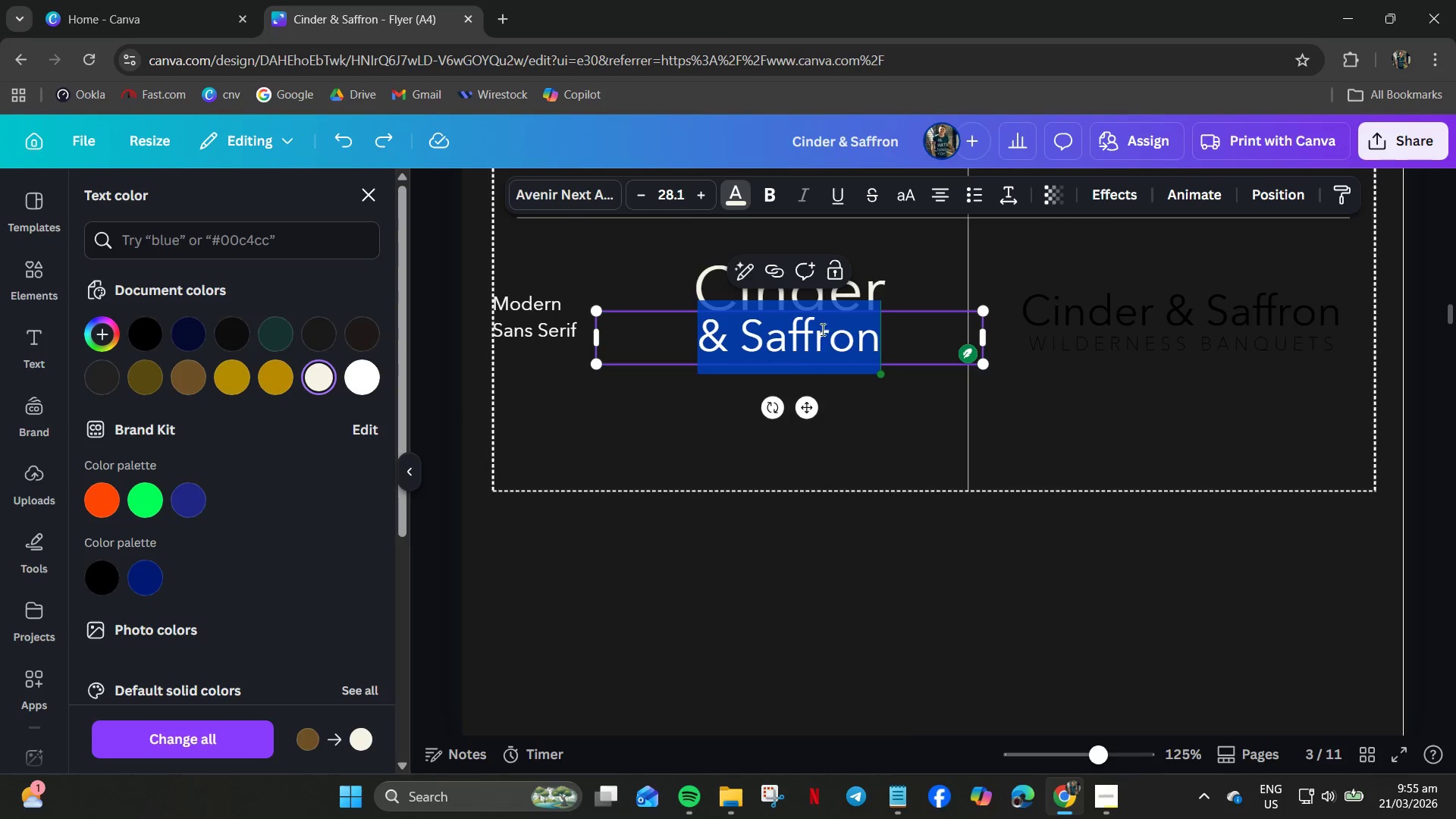 
left_click([852, 295])
 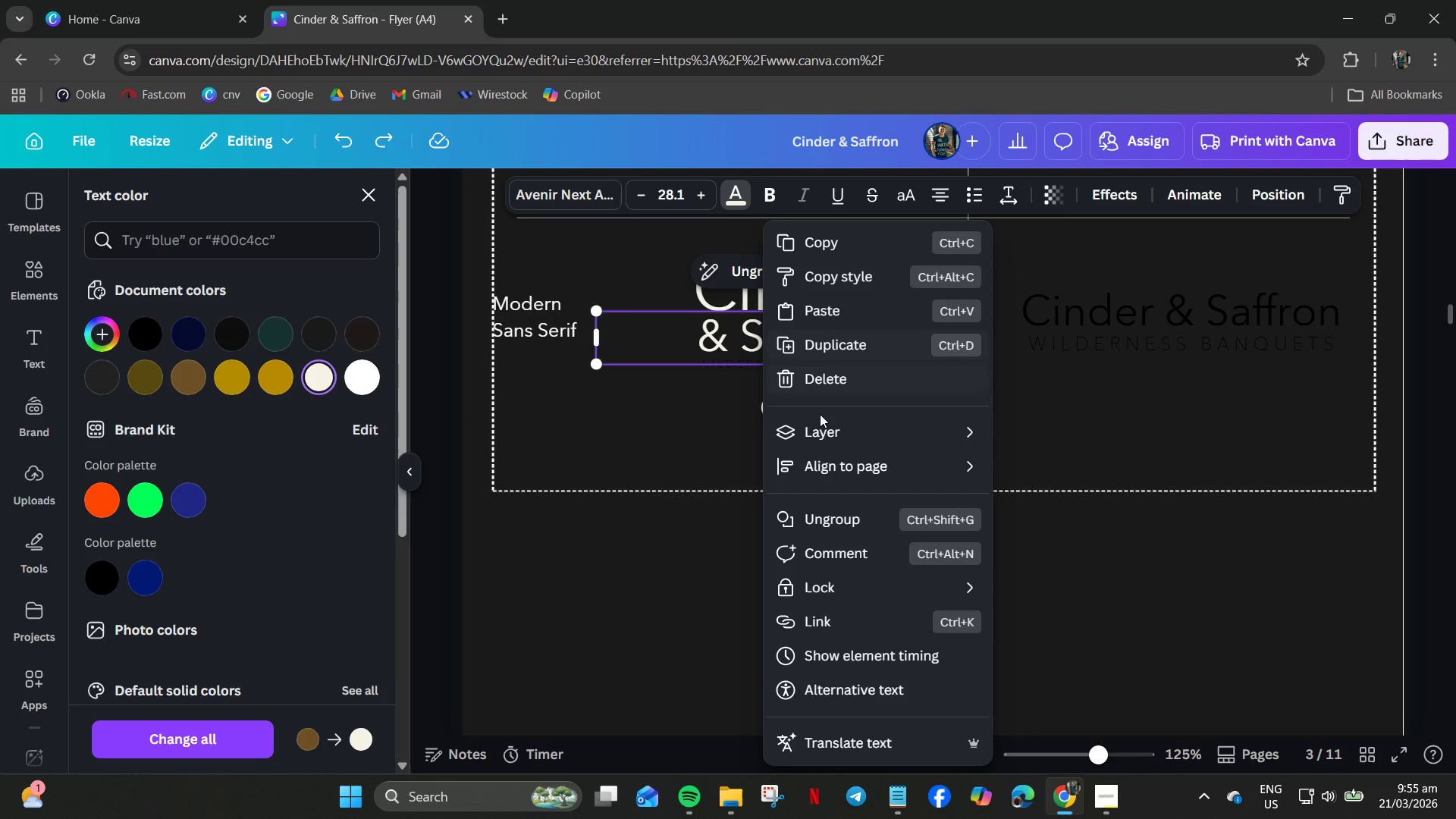 
left_click([834, 526])
 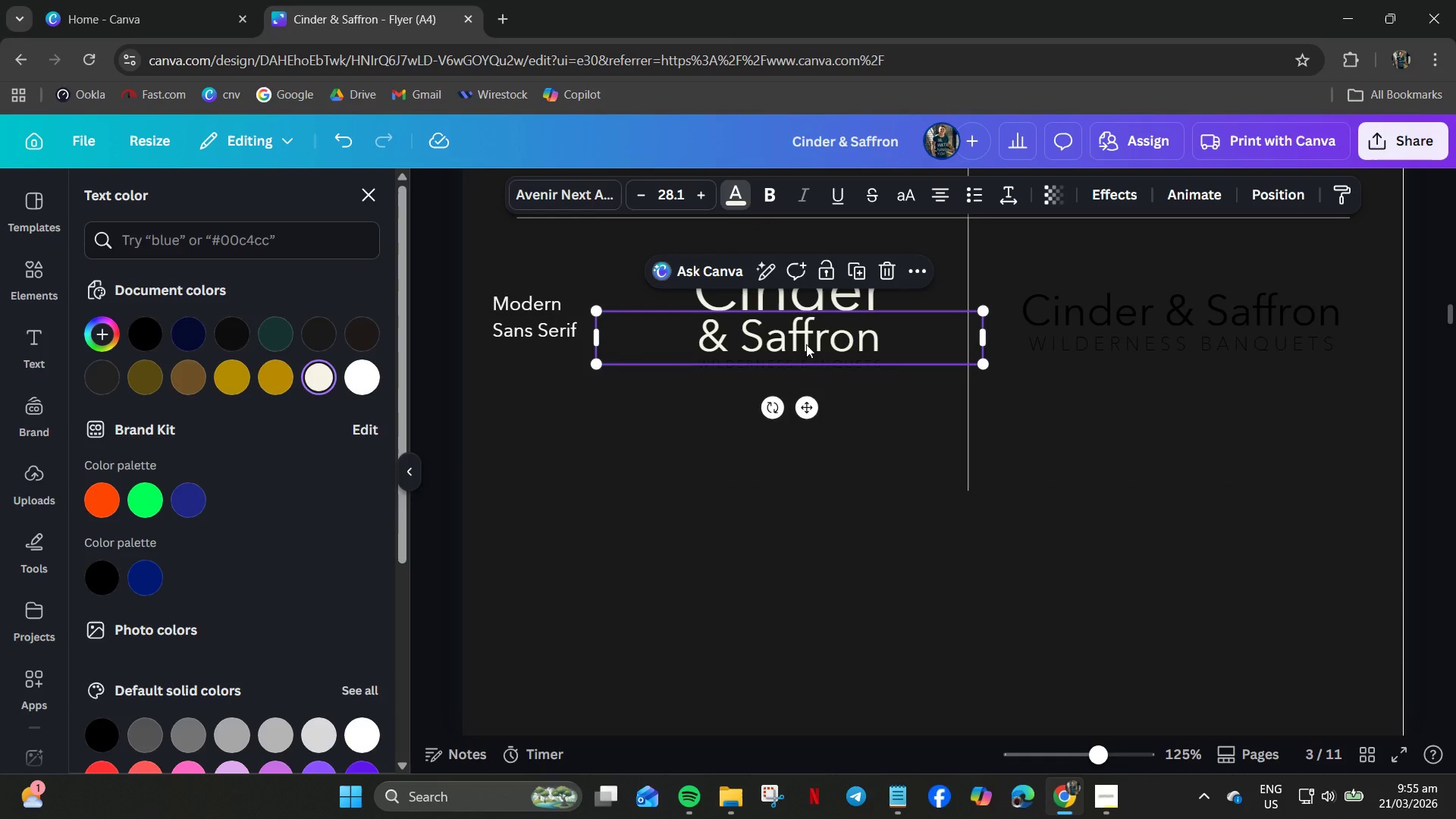 
left_click_drag(start_coordinate=[806, 344], to_coordinate=[816, 286])
 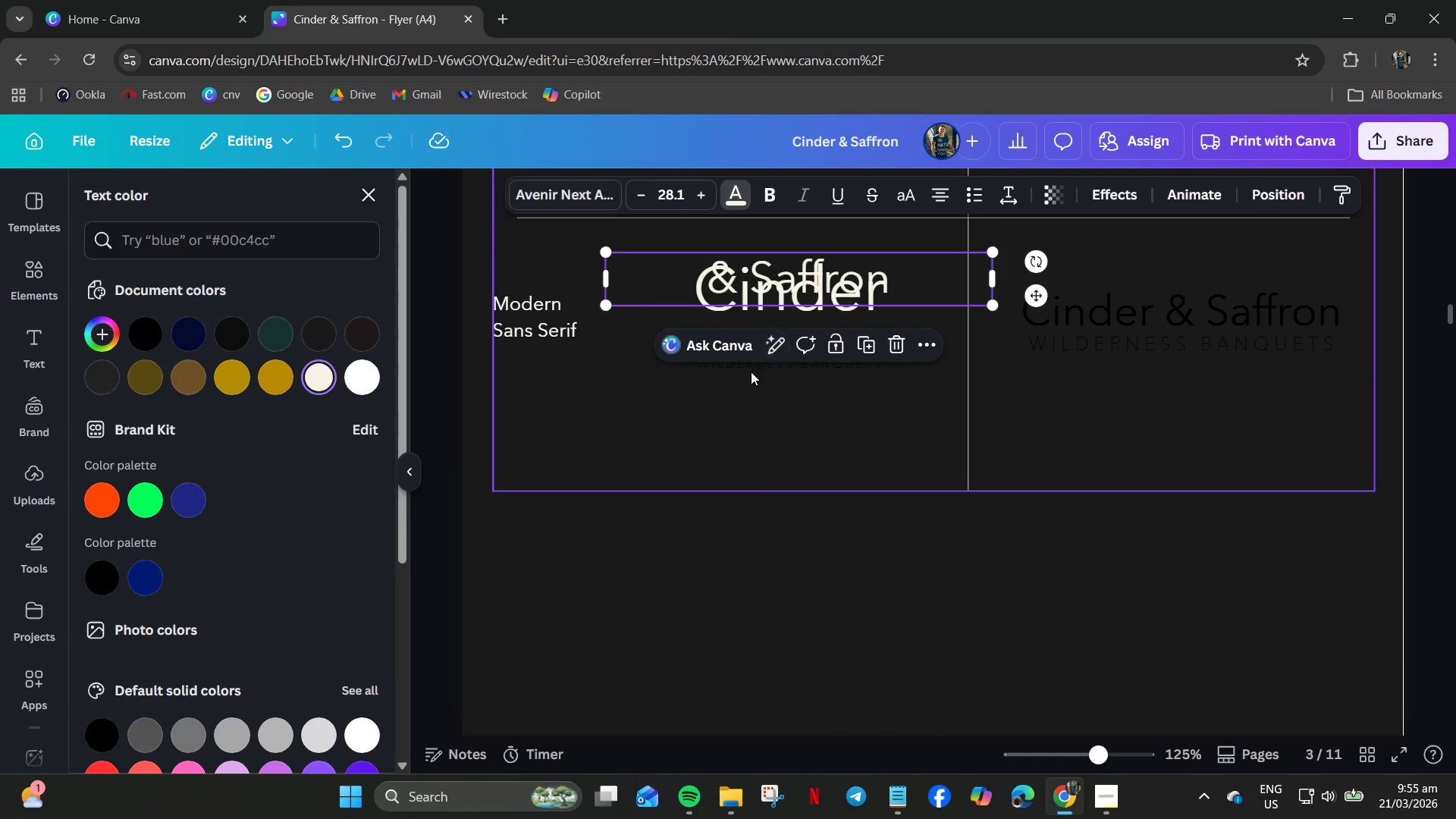 
left_click([749, 372])
 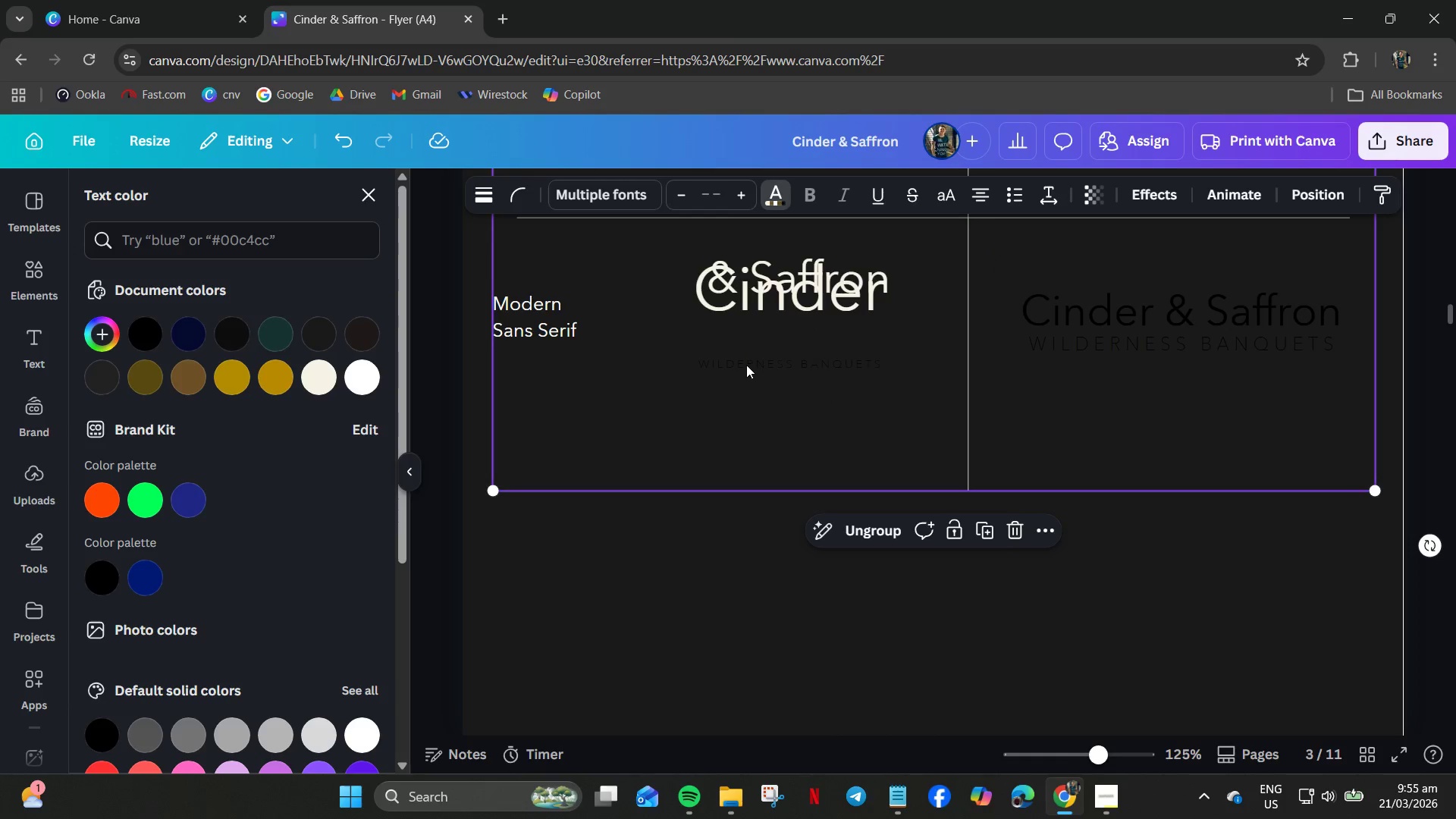 
left_click([746, 365])
 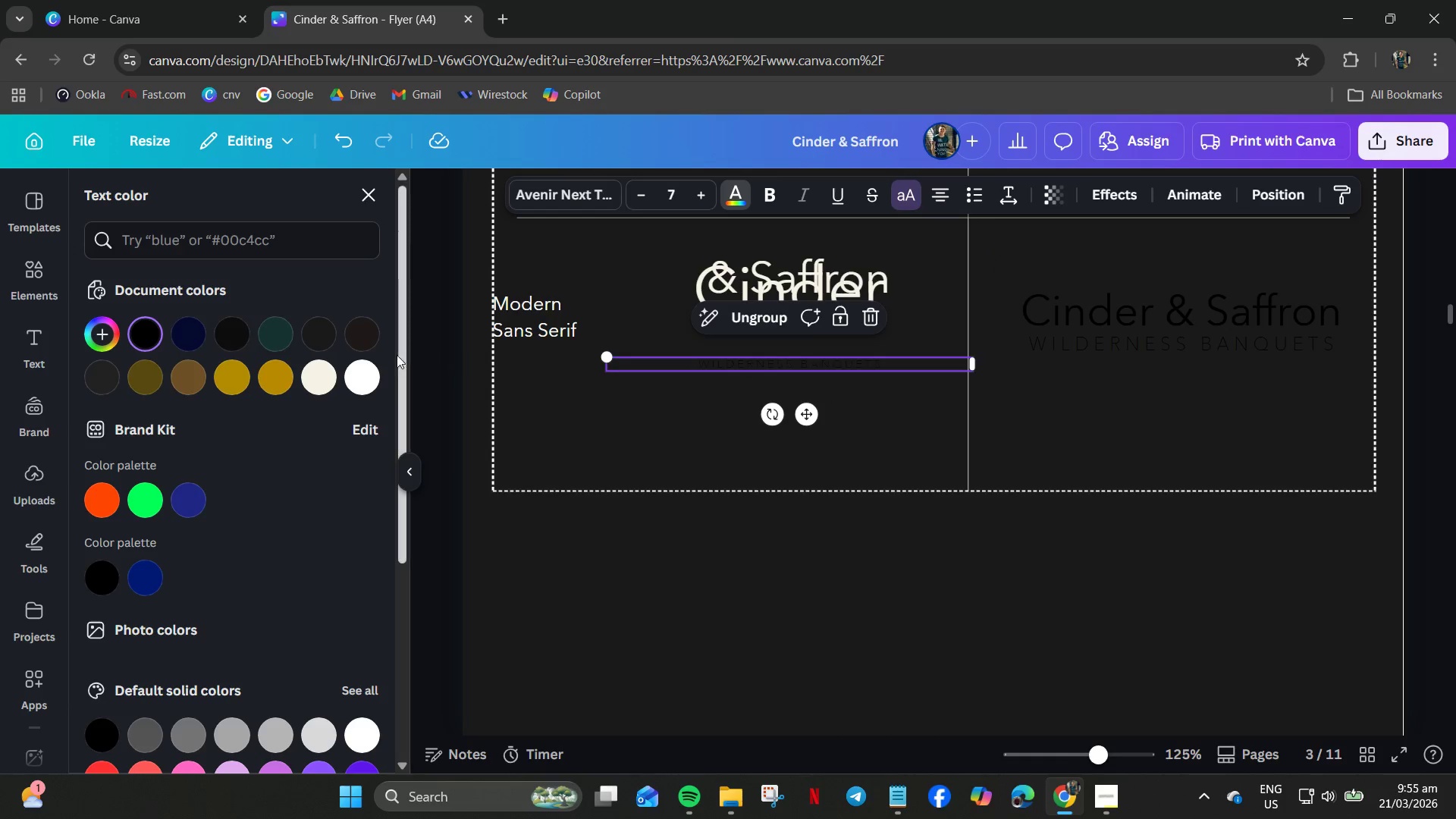 
left_click([372, 372])
 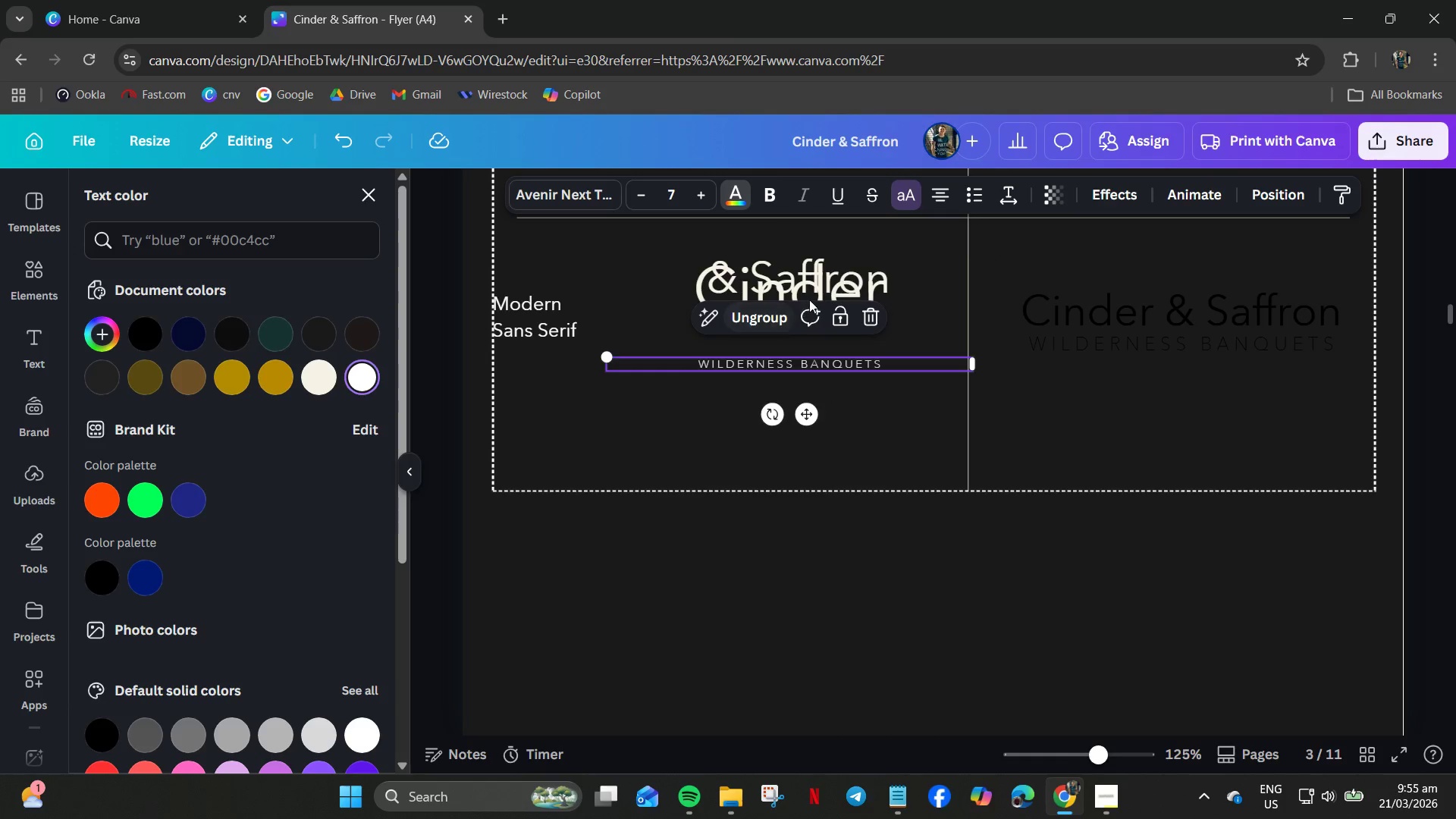 
left_click([818, 293])
 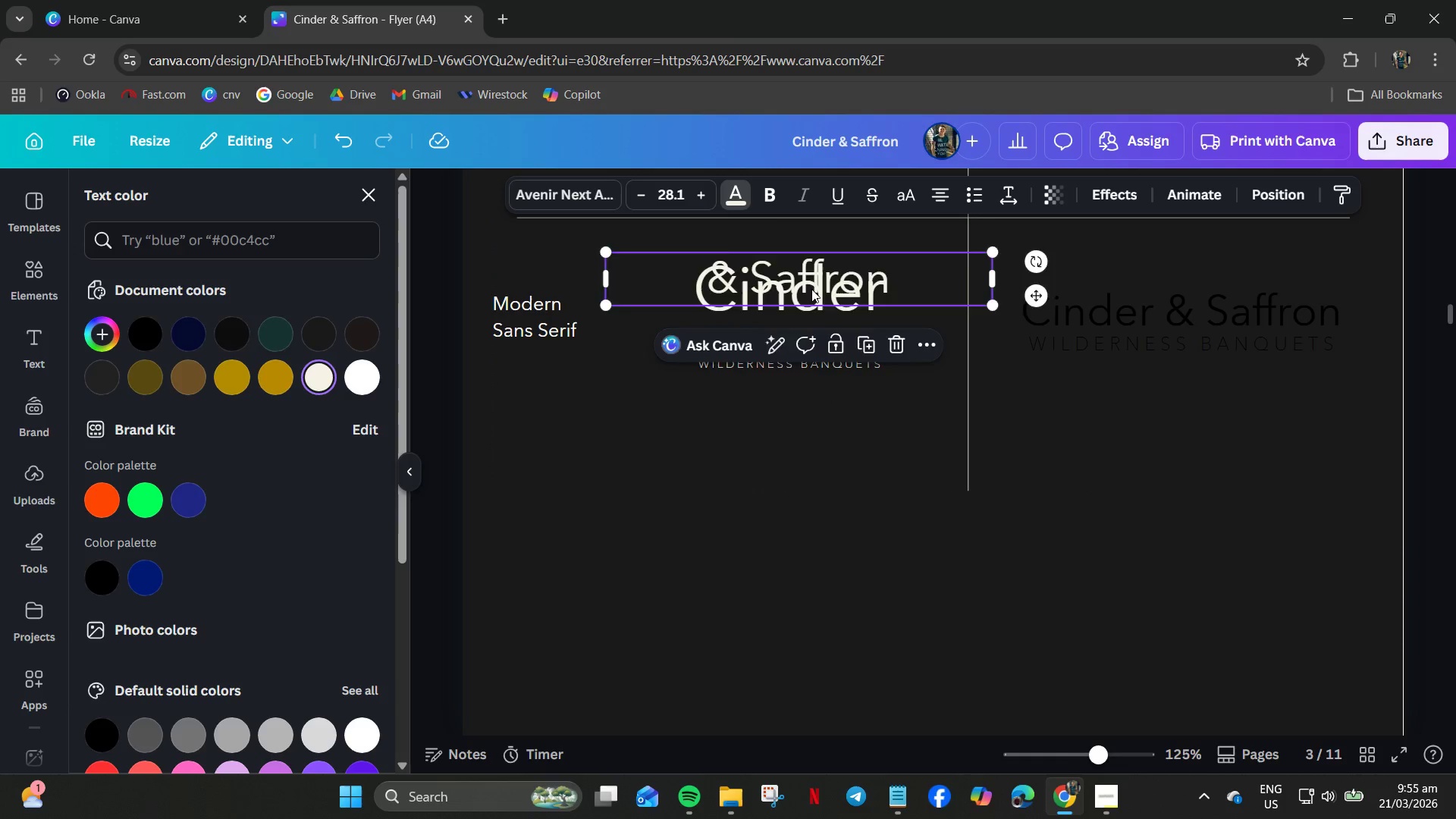 
left_click_drag(start_coordinate=[811, 289], to_coordinate=[807, 346])
 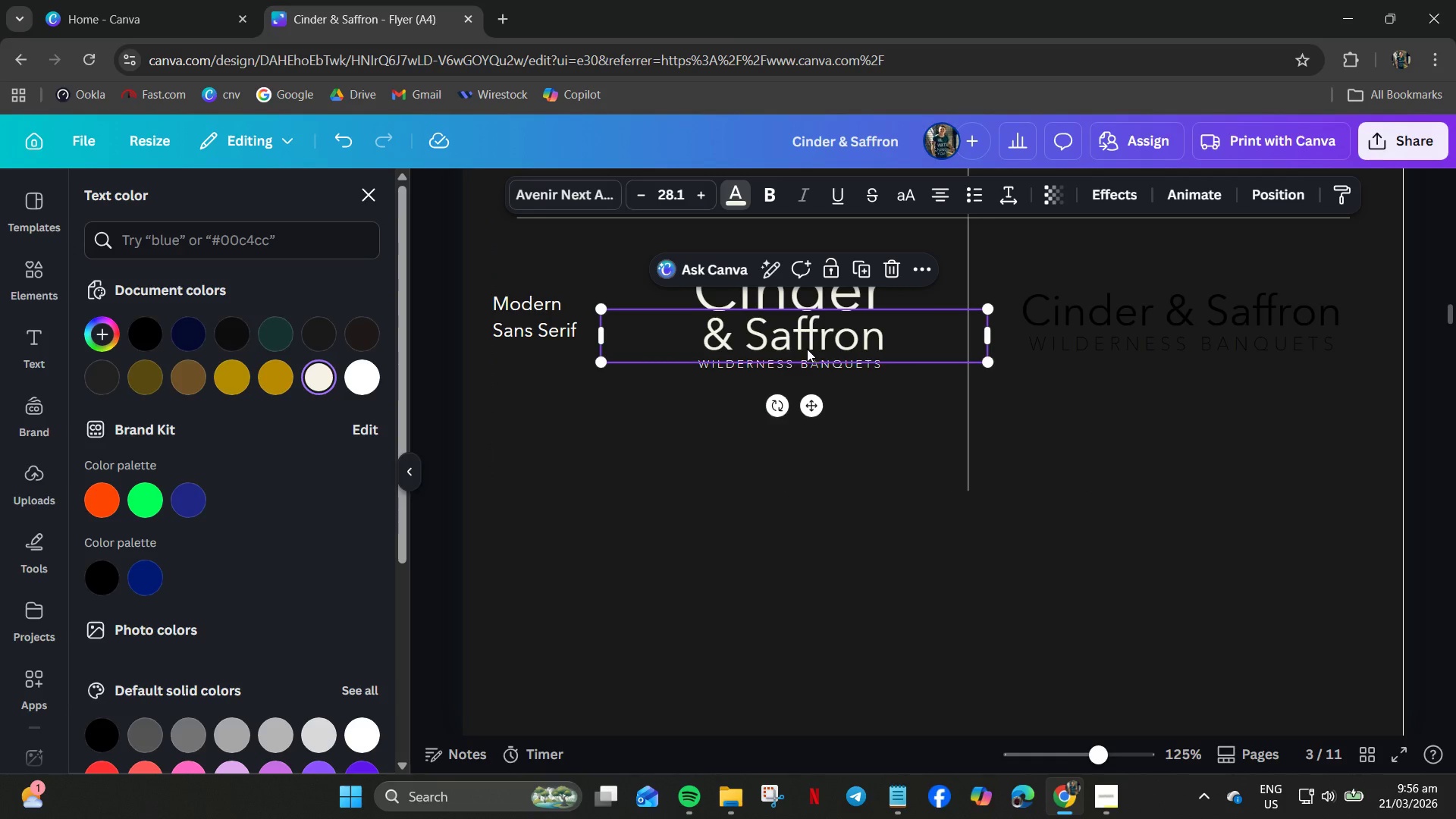 
key(ArrowLeft)
 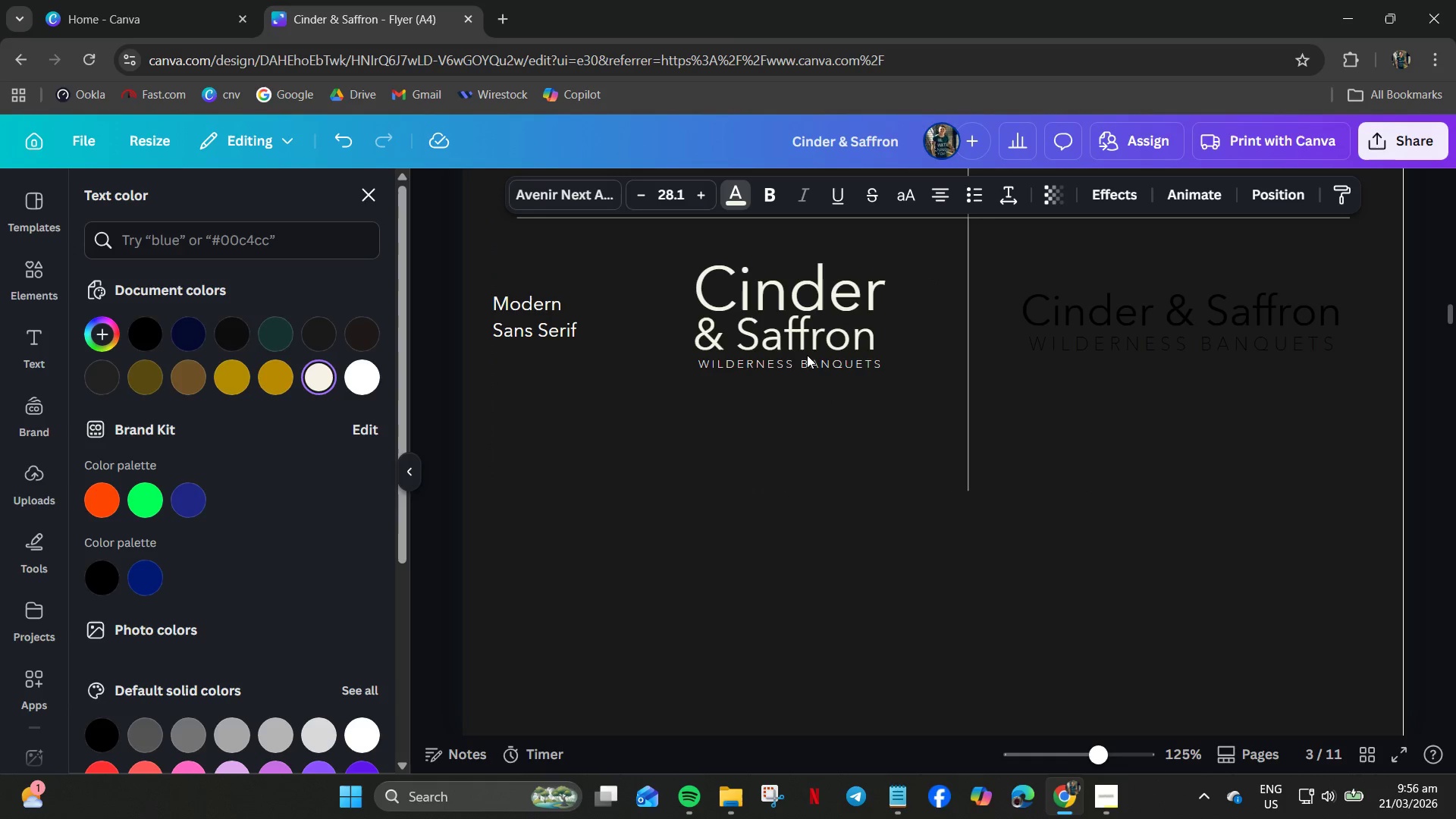 
key(ArrowLeft)
 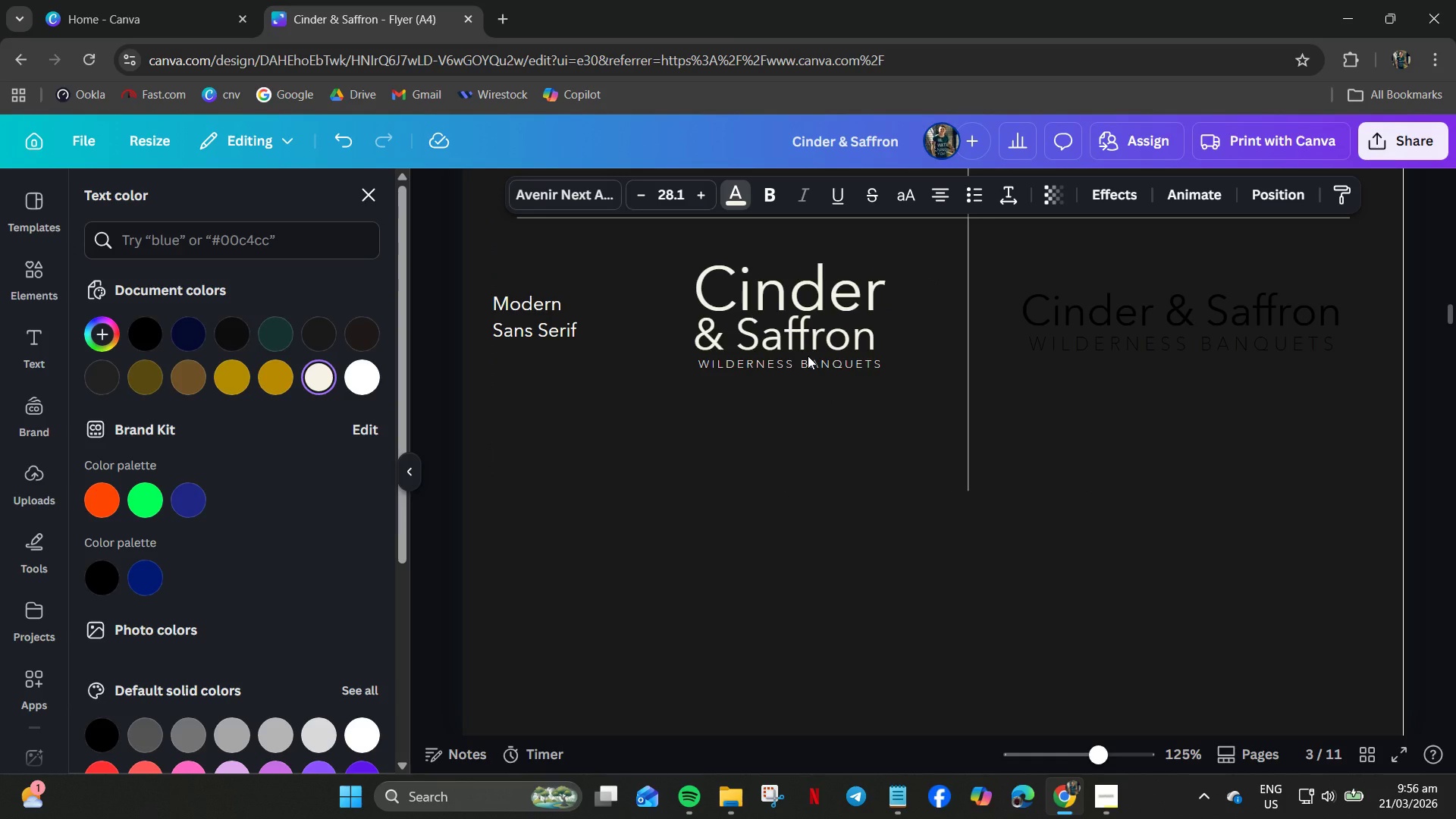 
key(ArrowRight)
 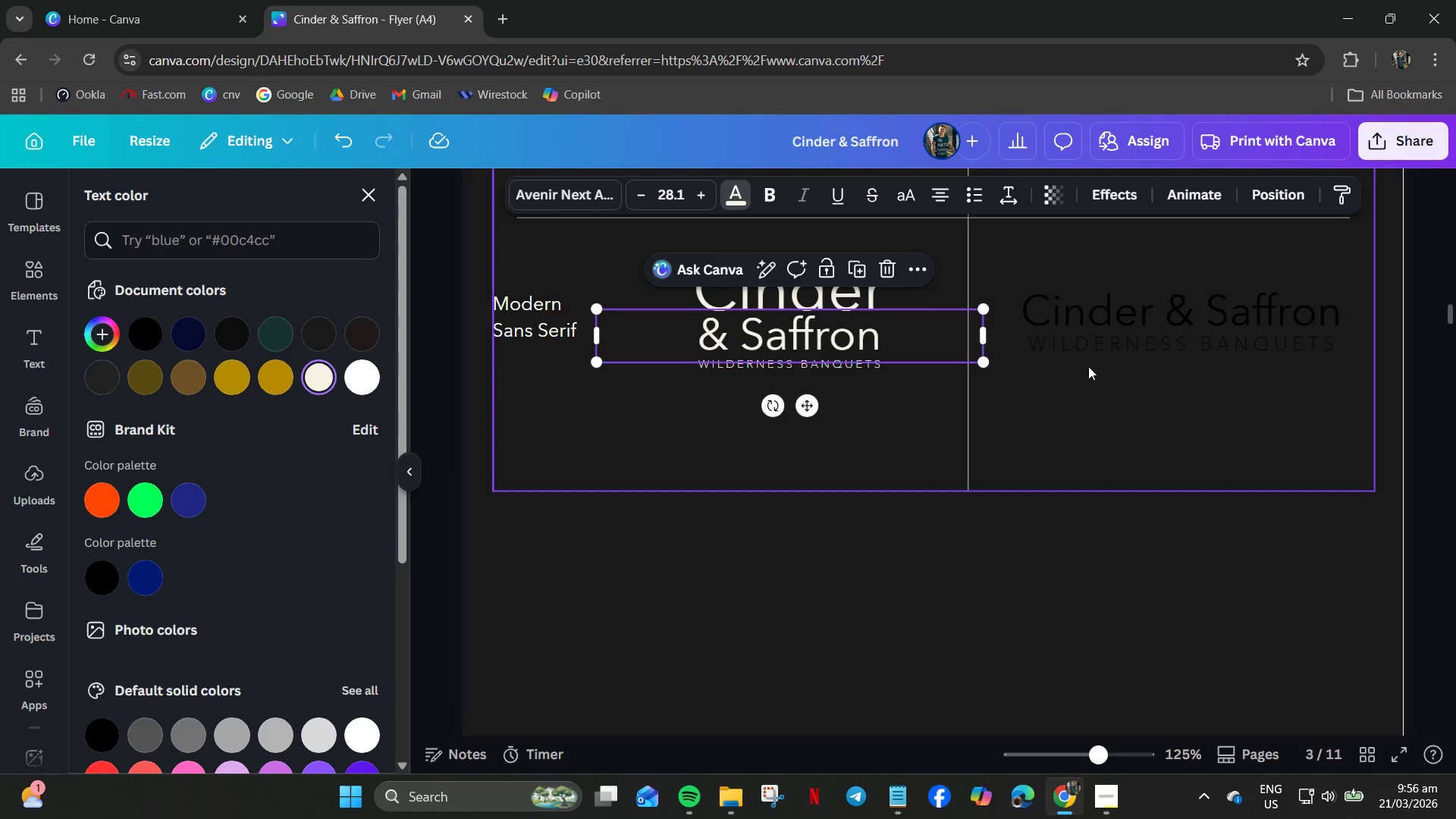 
left_click([1194, 311])
 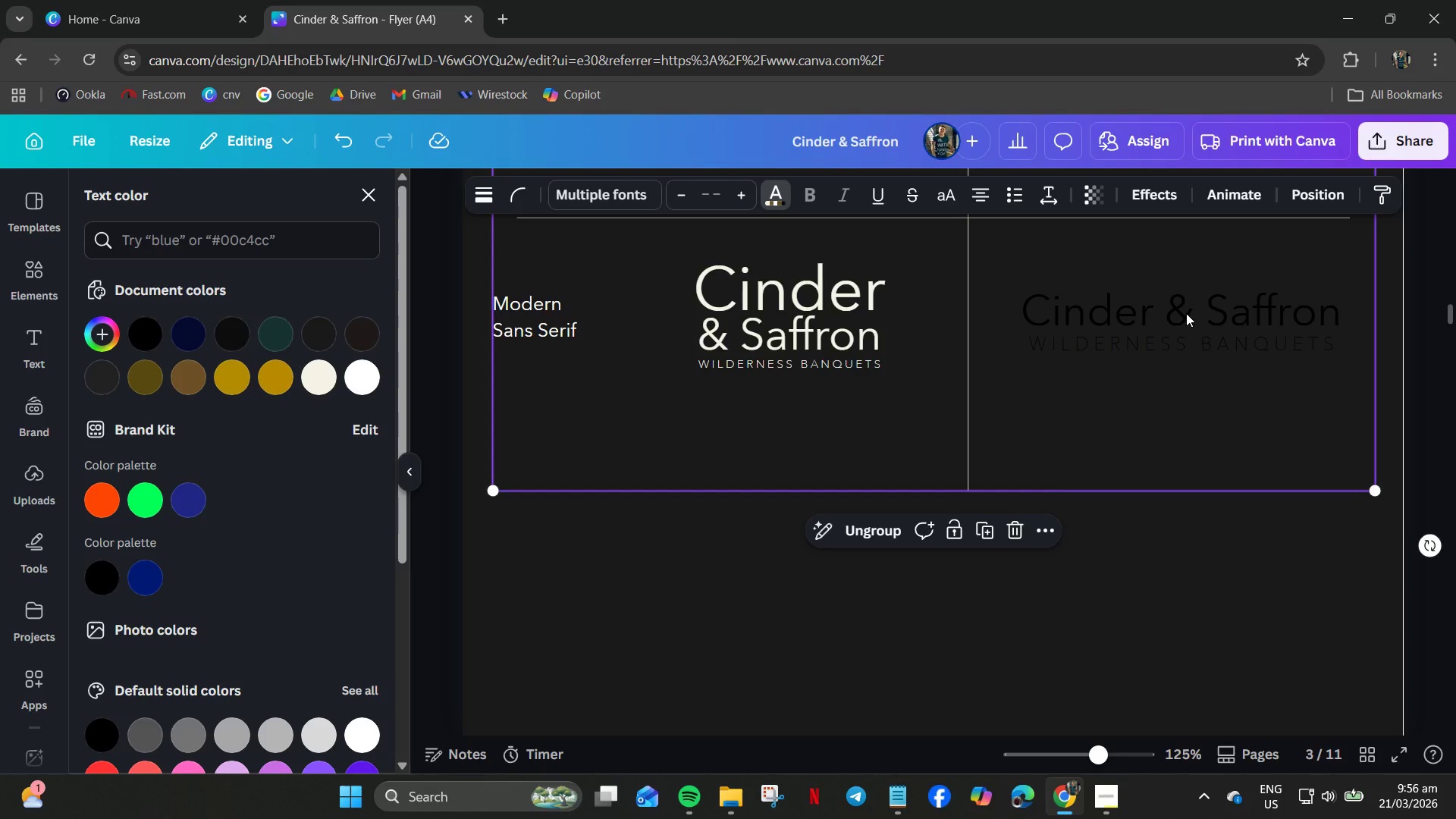 
left_click([1183, 314])
 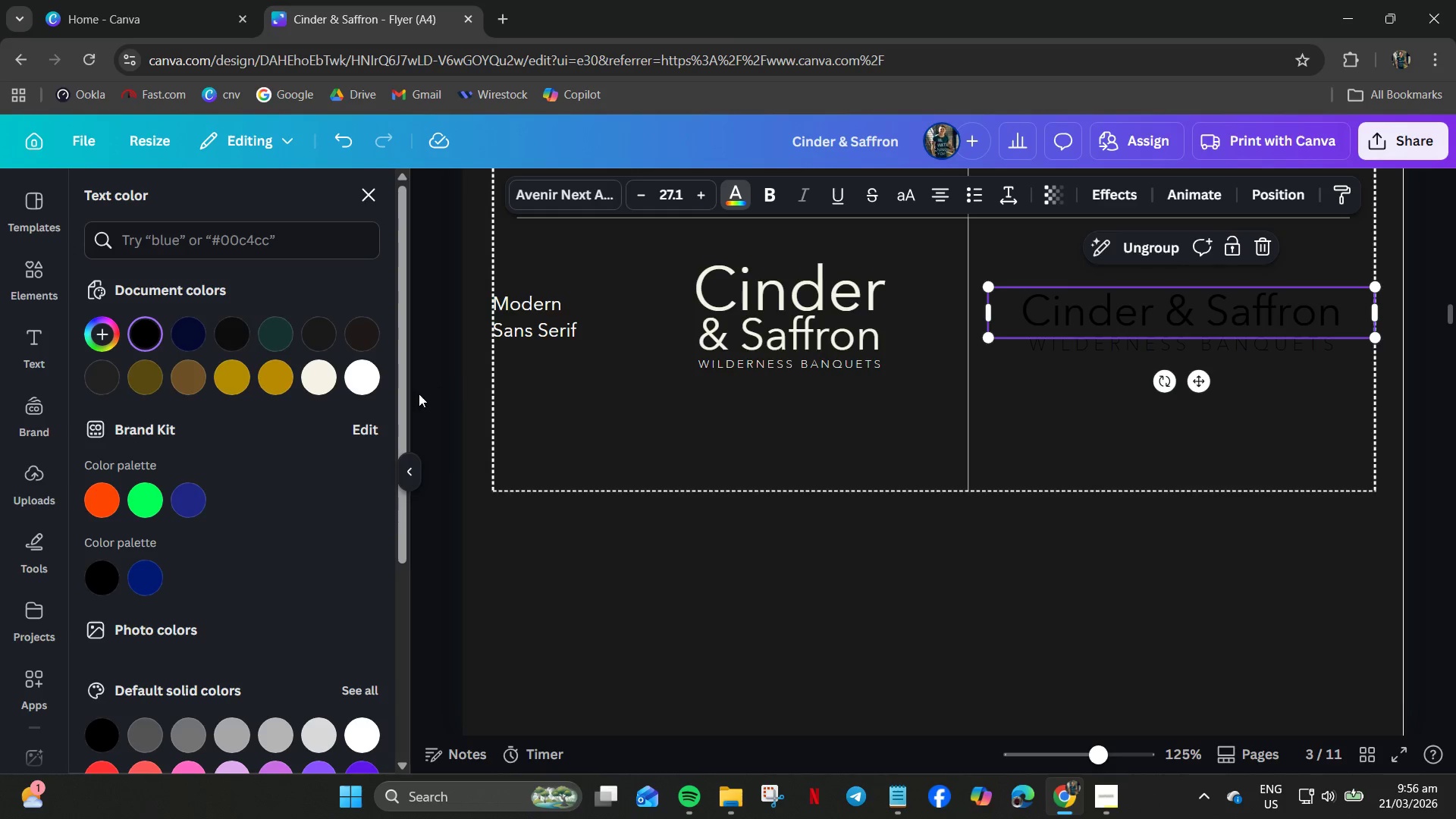 
left_click([374, 377])
 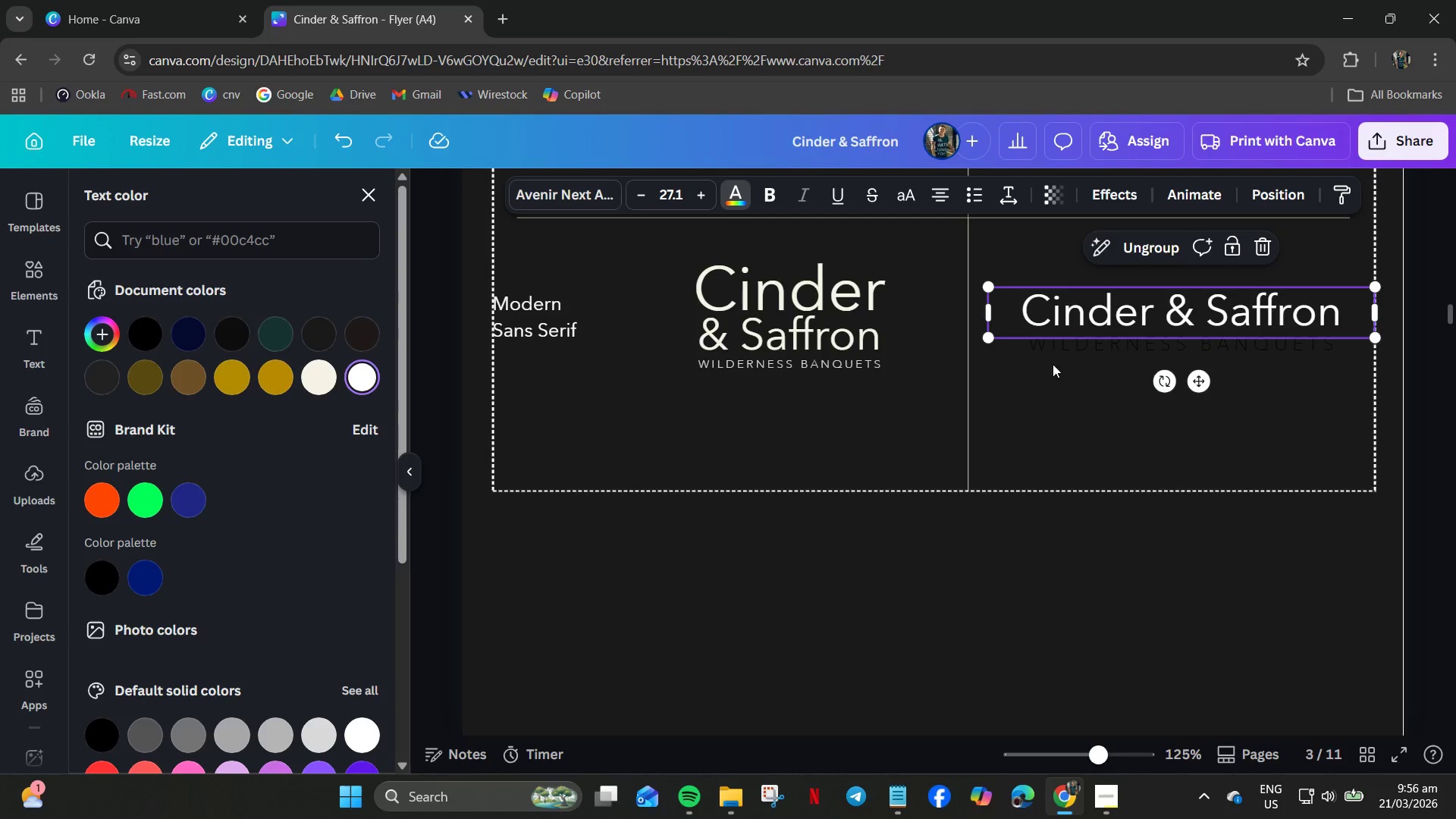 
left_click([1057, 346])
 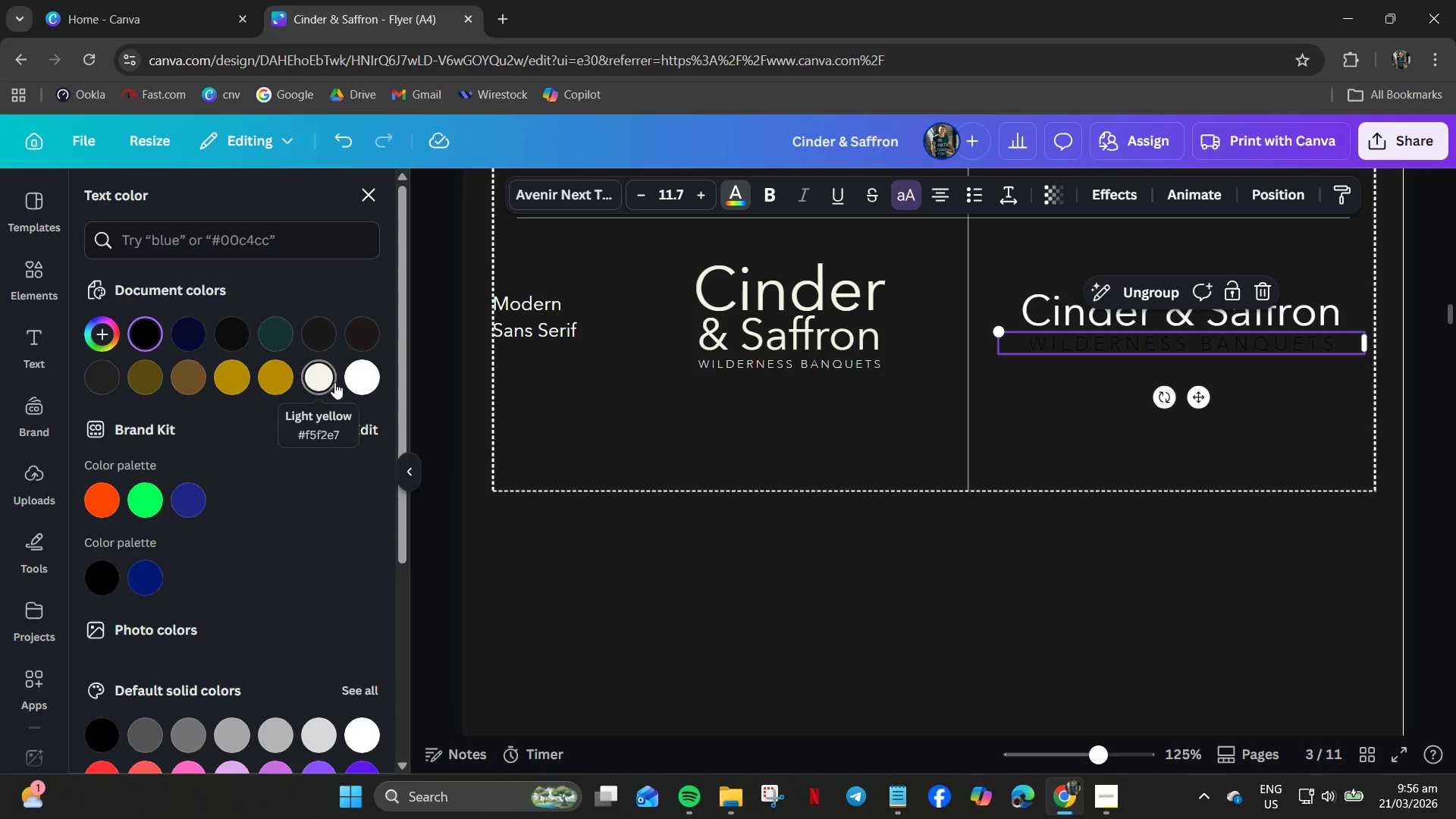 
left_click([382, 378])
 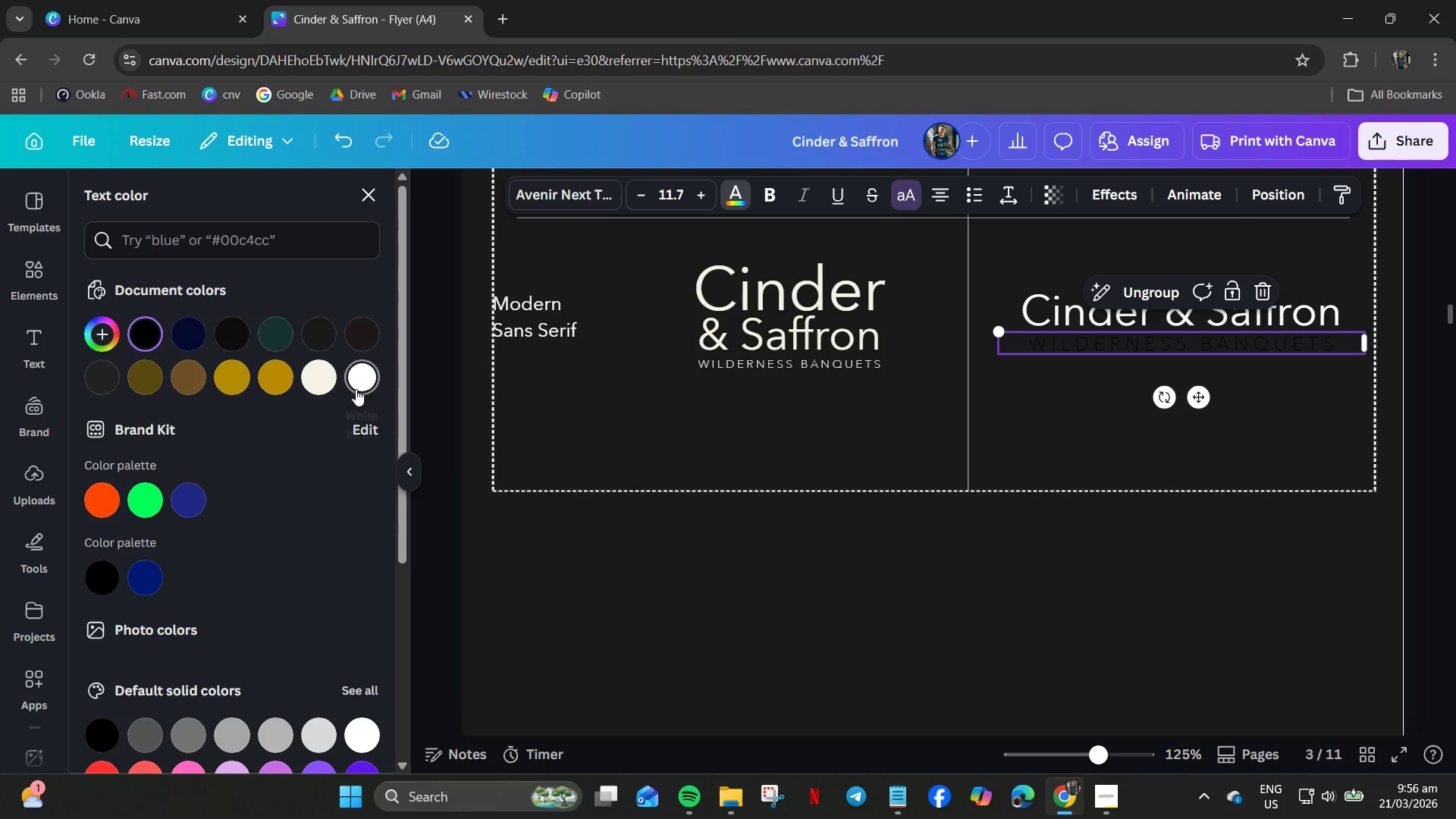 
left_click([352, 386])
 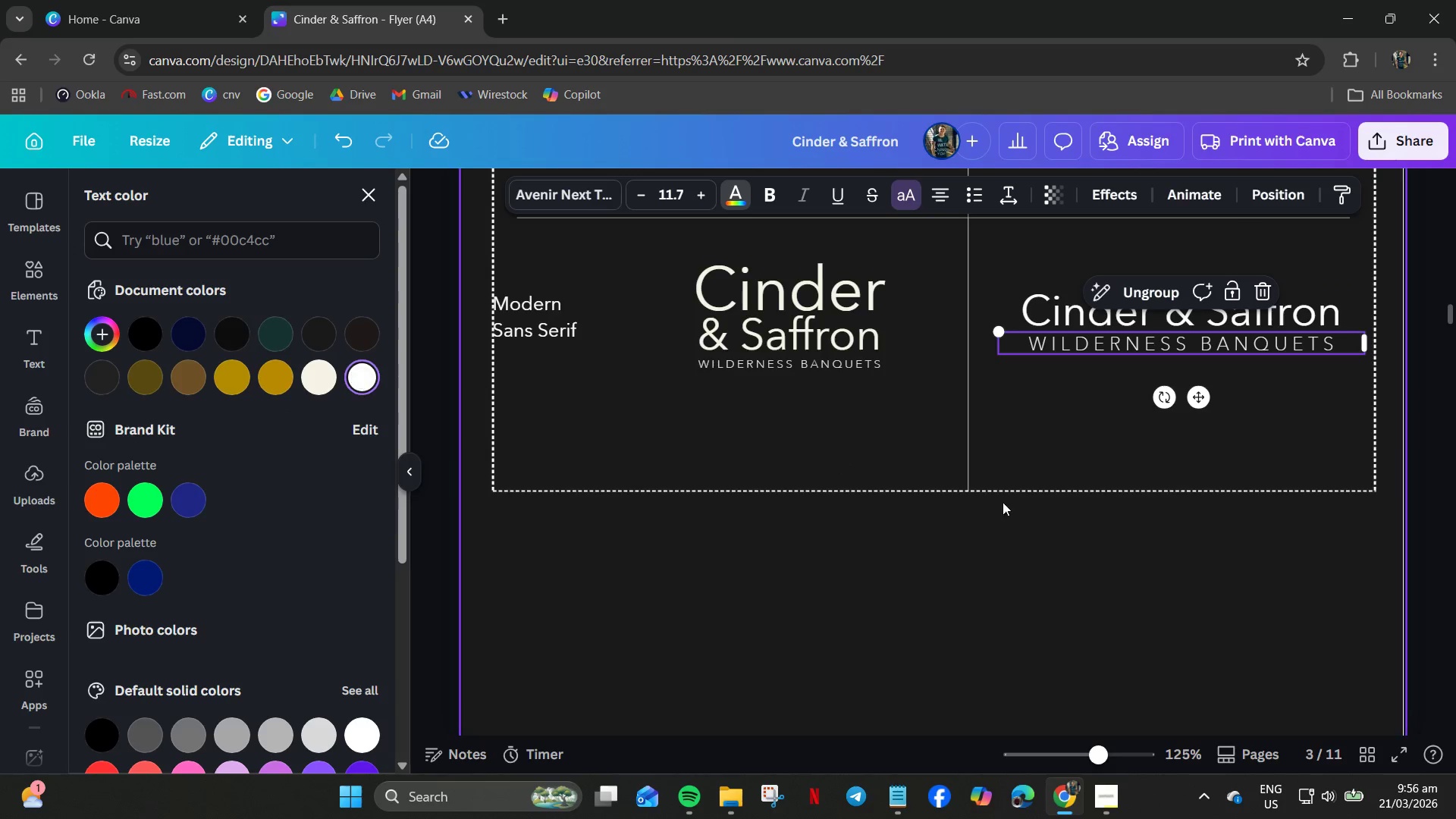 
left_click([1050, 548])
 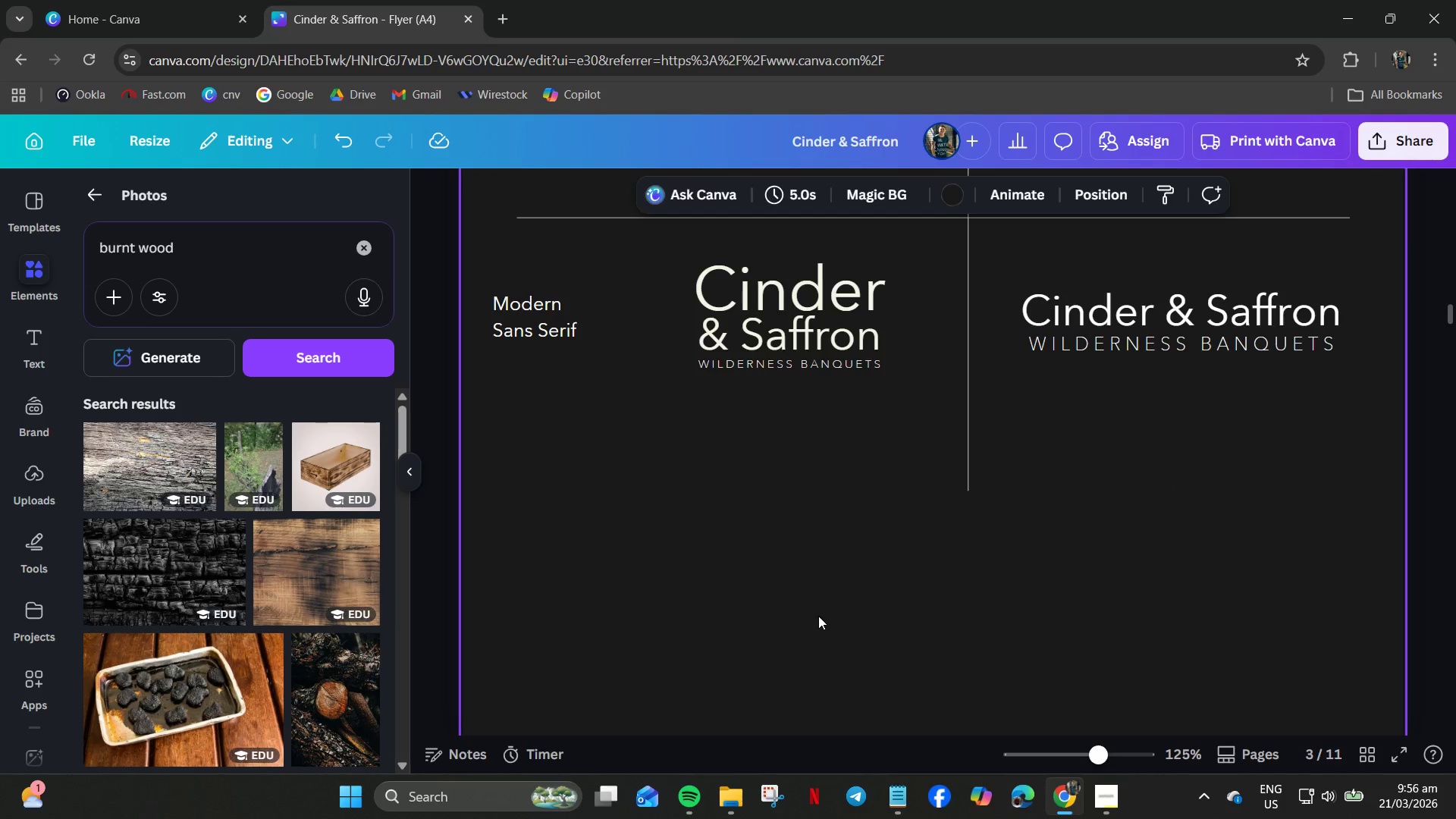 
hold_key(key=ControlLeft, duration=0.72)
scroll: coordinate [789, 604], scroll_direction: down, amount: 3.0
 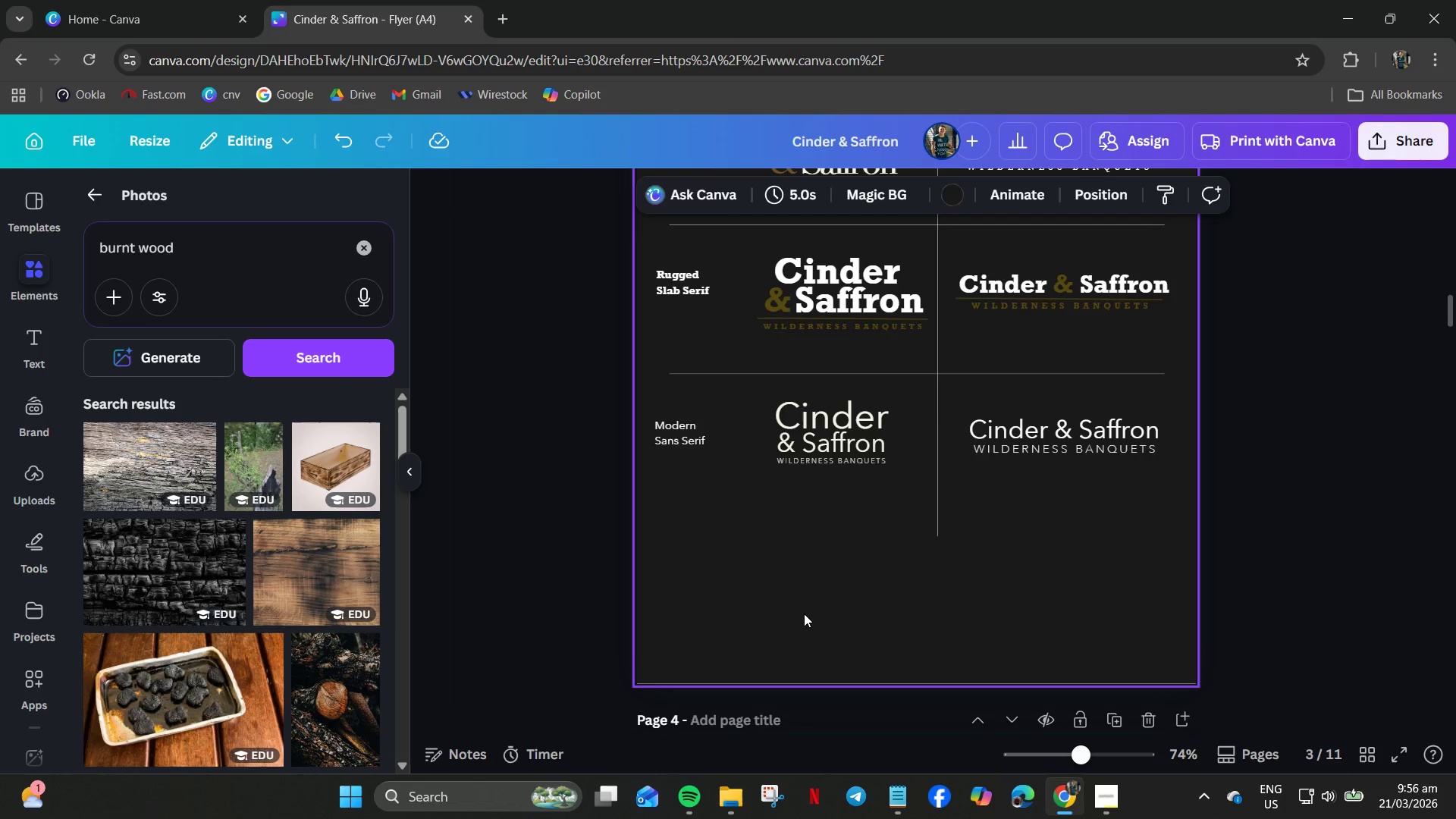 
scroll: coordinate [936, 291], scroll_direction: up, amount: 6.0
 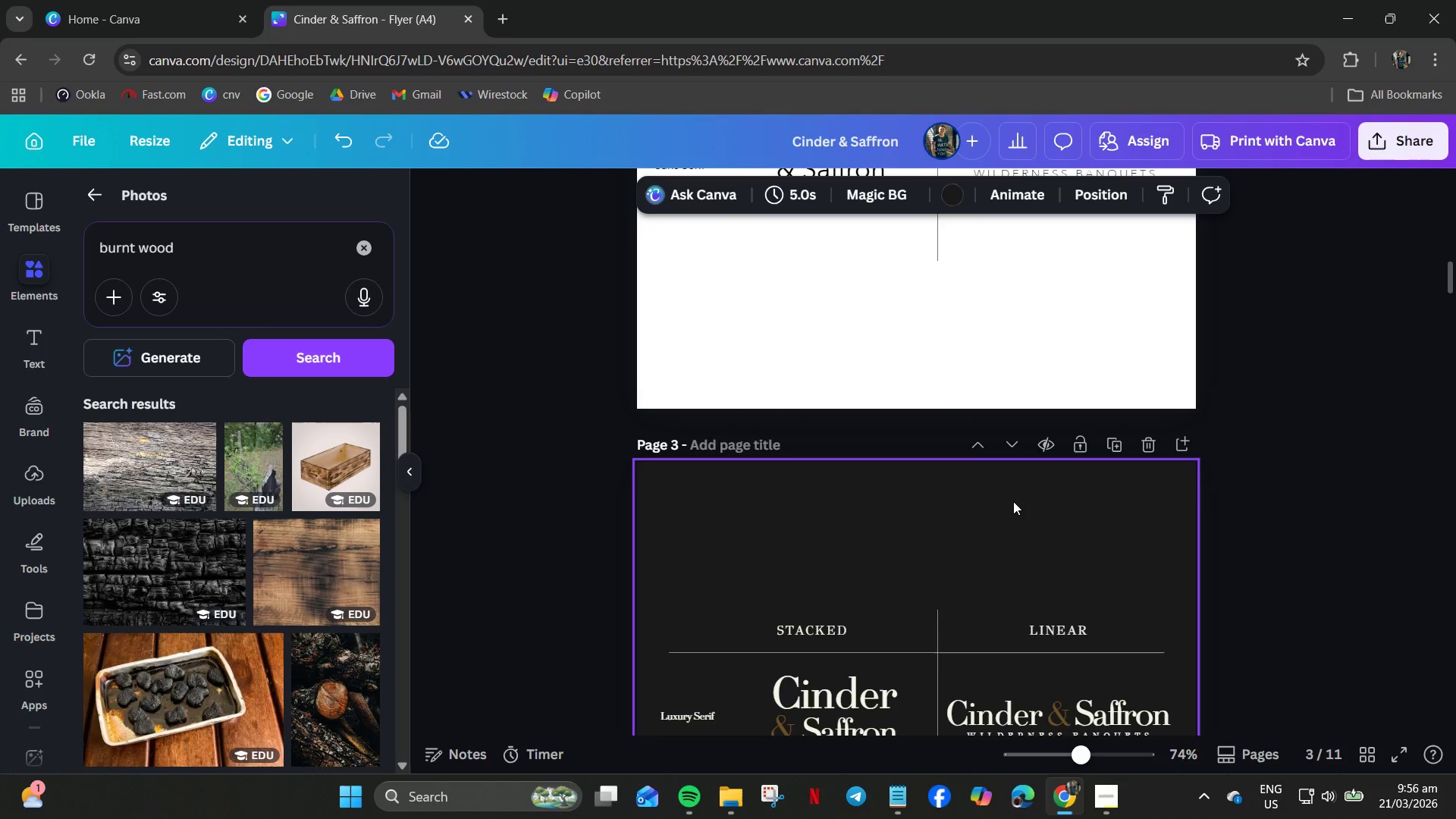 
right_click([1008, 510])
 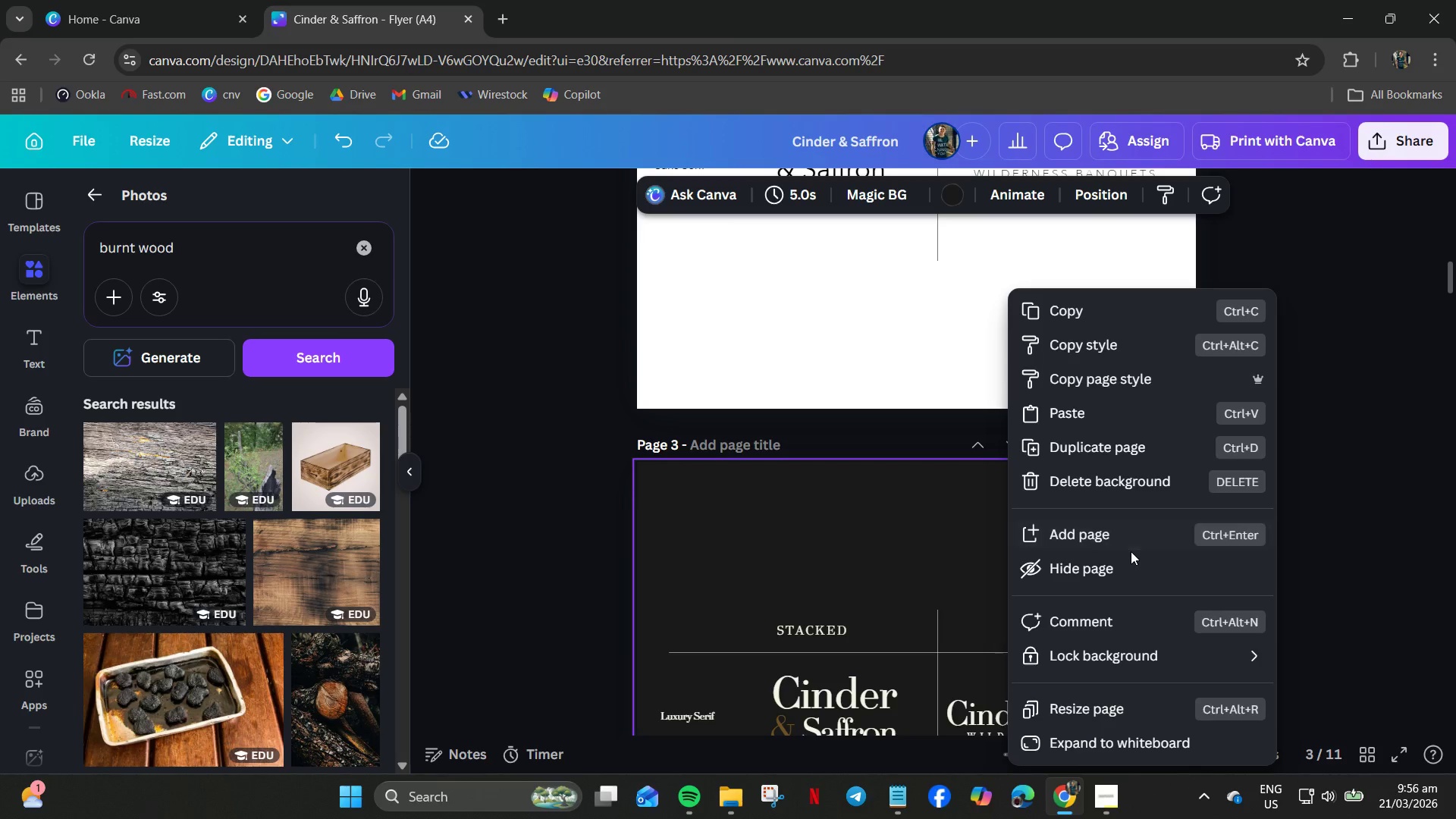 
wait(5.23)
 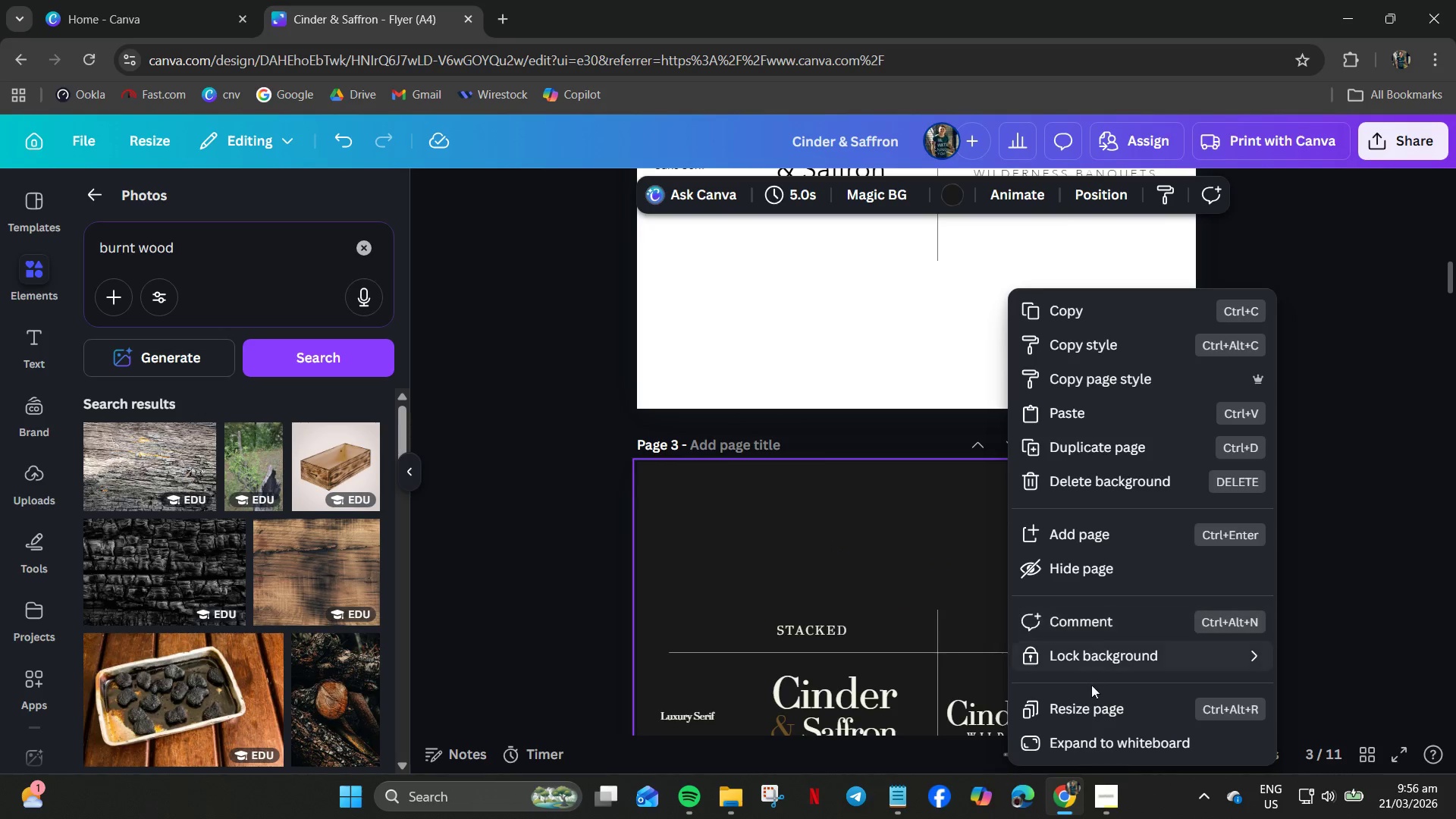 
scroll: coordinate [1125, 536], scroll_direction: down, amount: 5.0
 